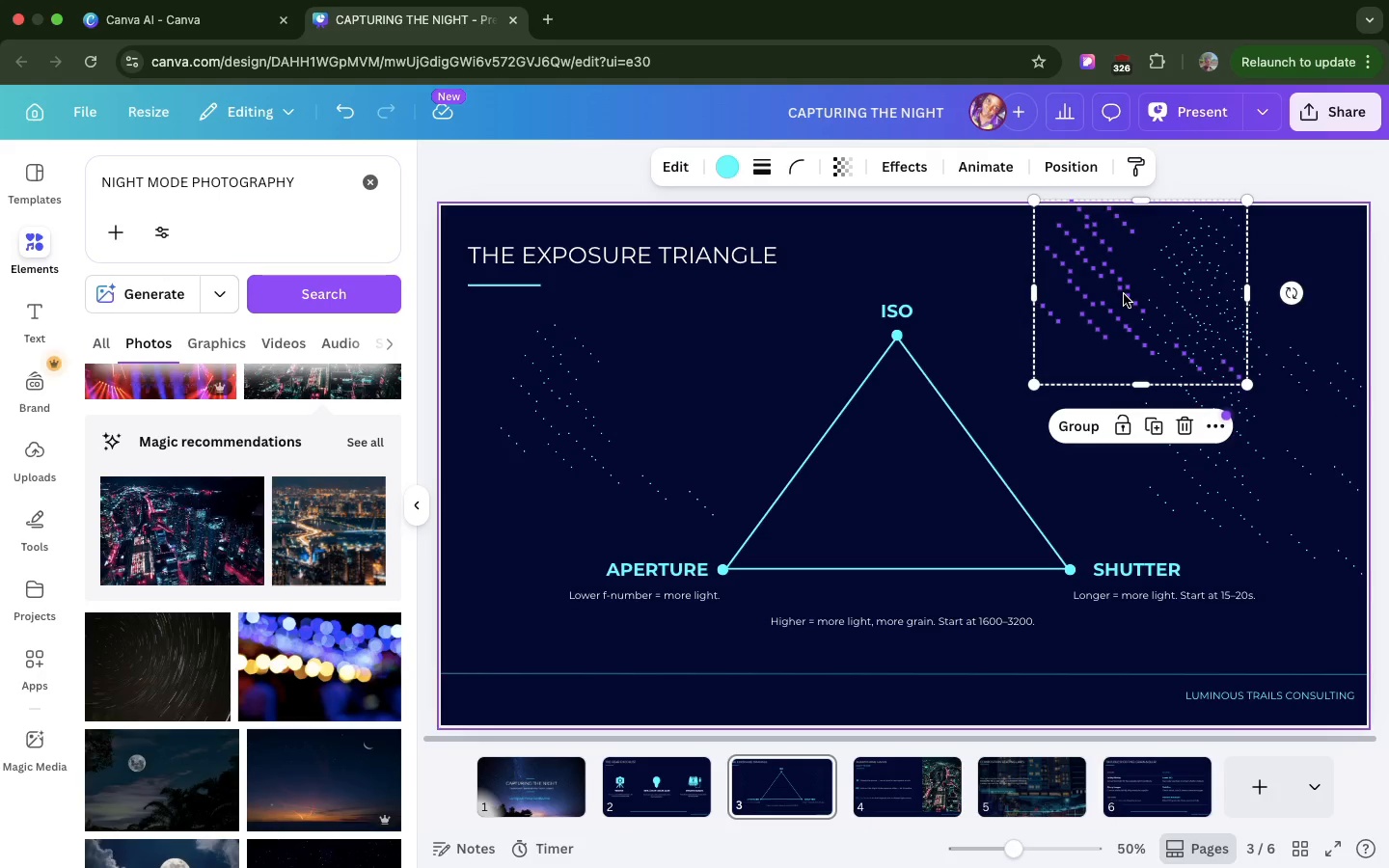 
left_click_drag(start_coordinate=[1124, 294], to_coordinate=[1126, 302])
 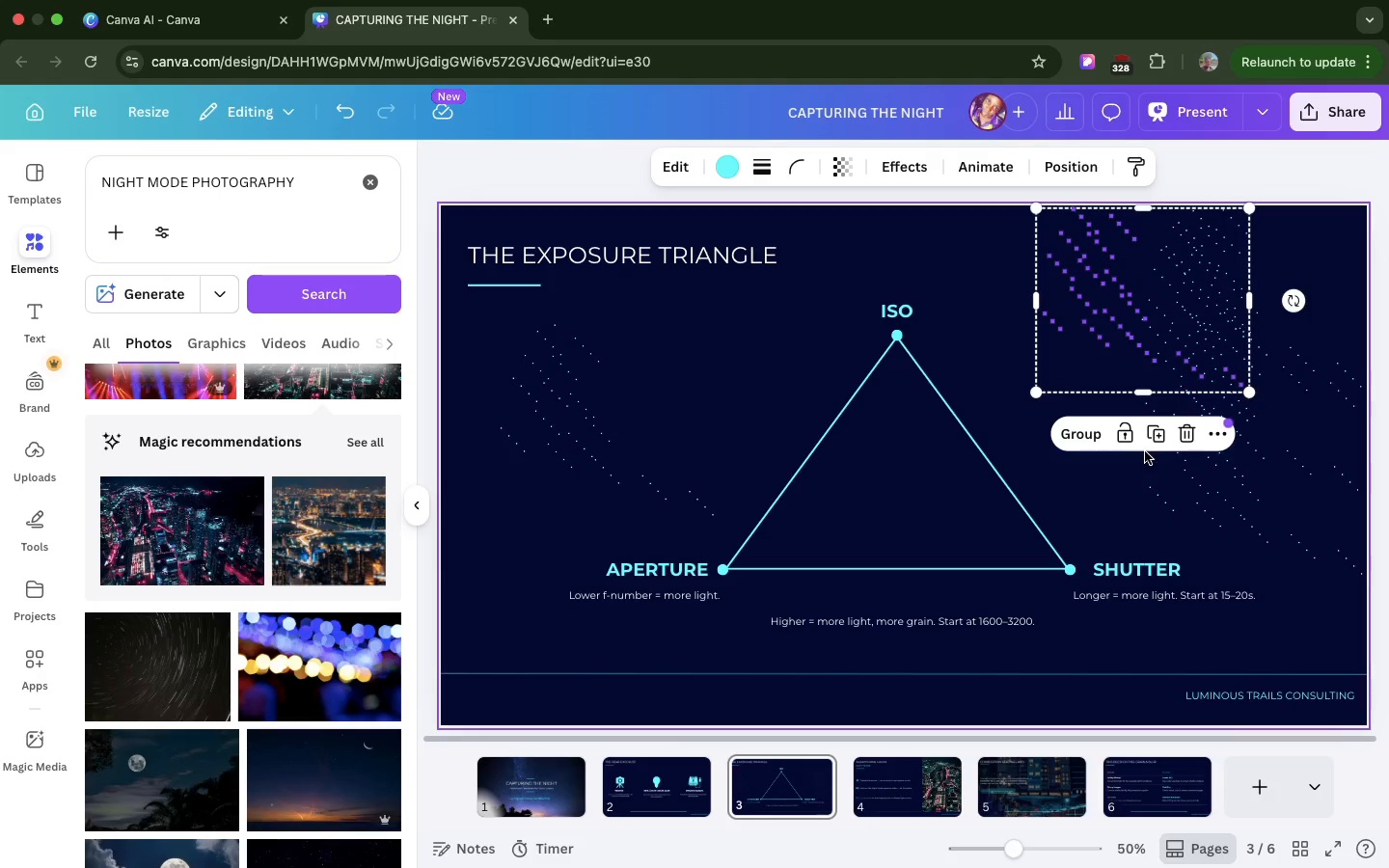 
left_click([1149, 442])
 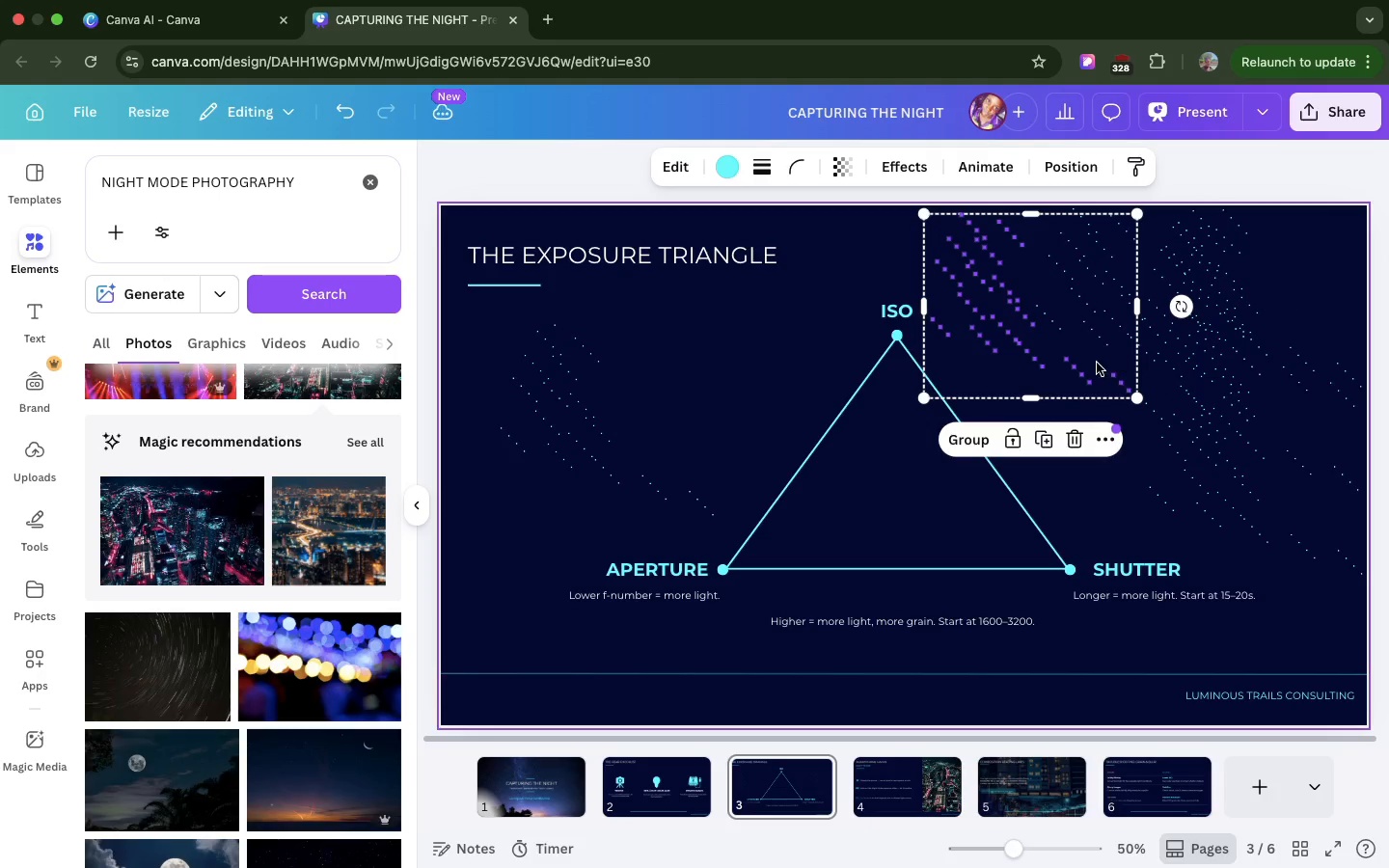 
left_click_drag(start_coordinate=[1074, 372], to_coordinate=[1178, 448])
 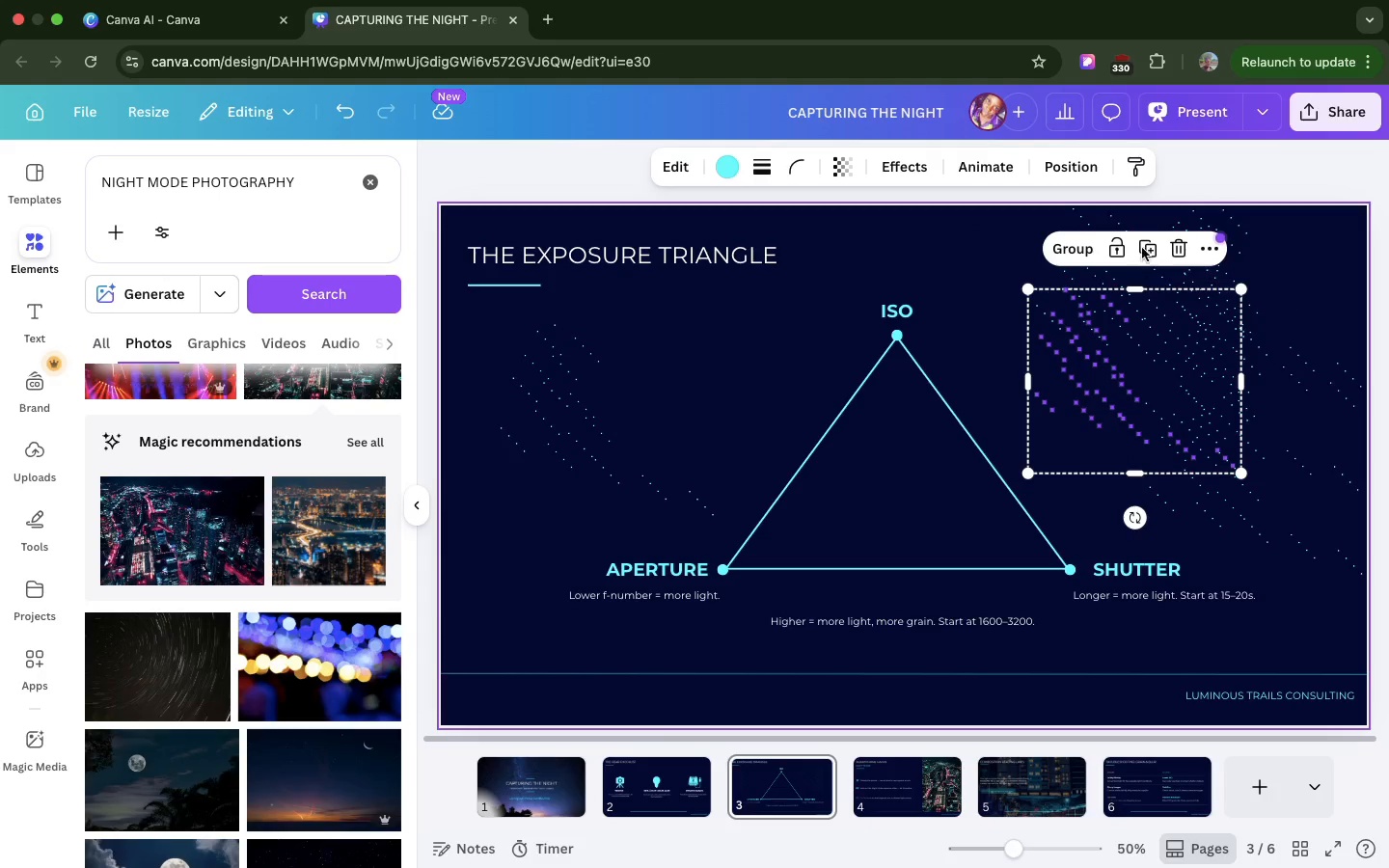 
left_click([1143, 245])
 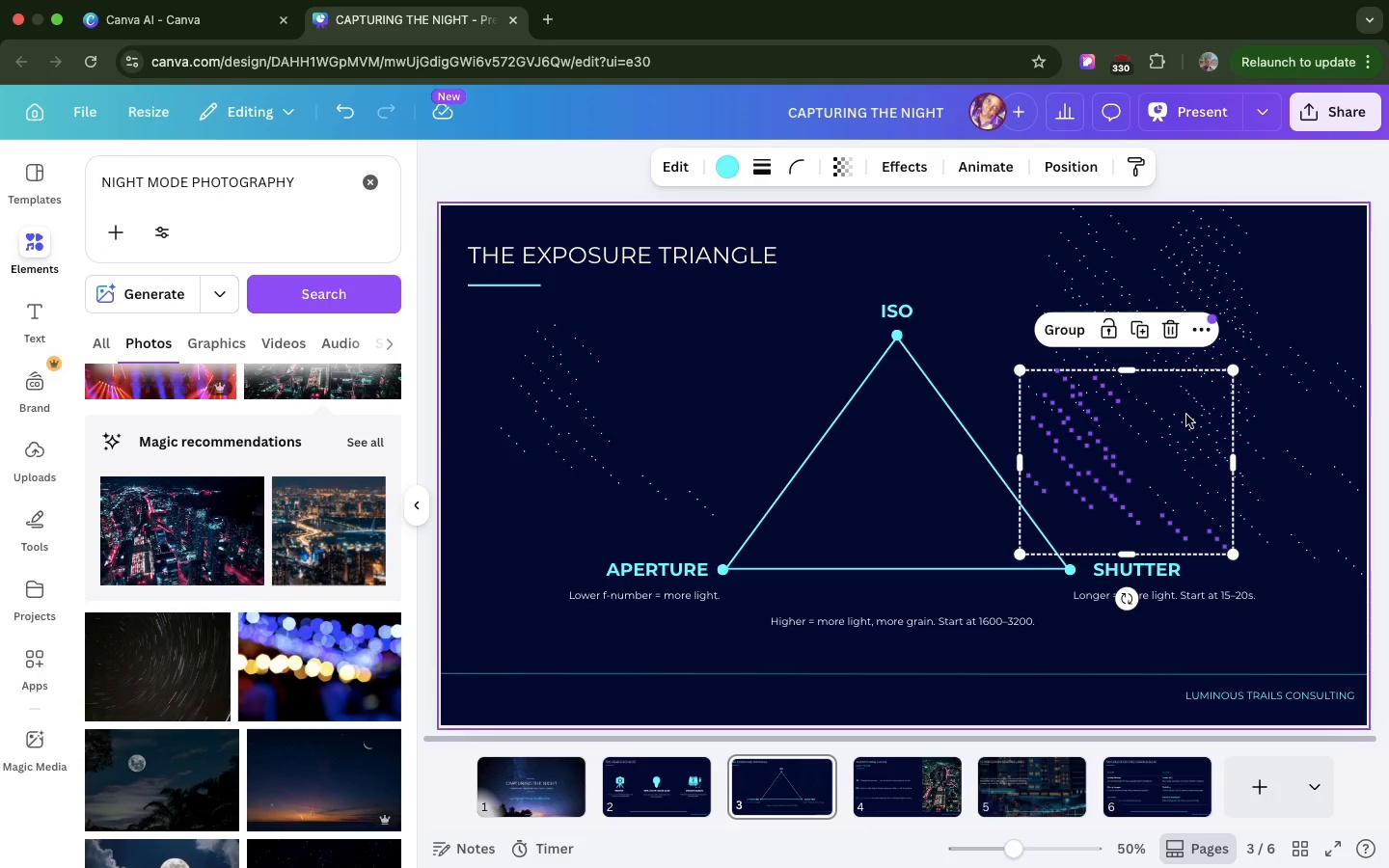 
left_click_drag(start_coordinate=[1195, 447], to_coordinate=[1284, 467])
 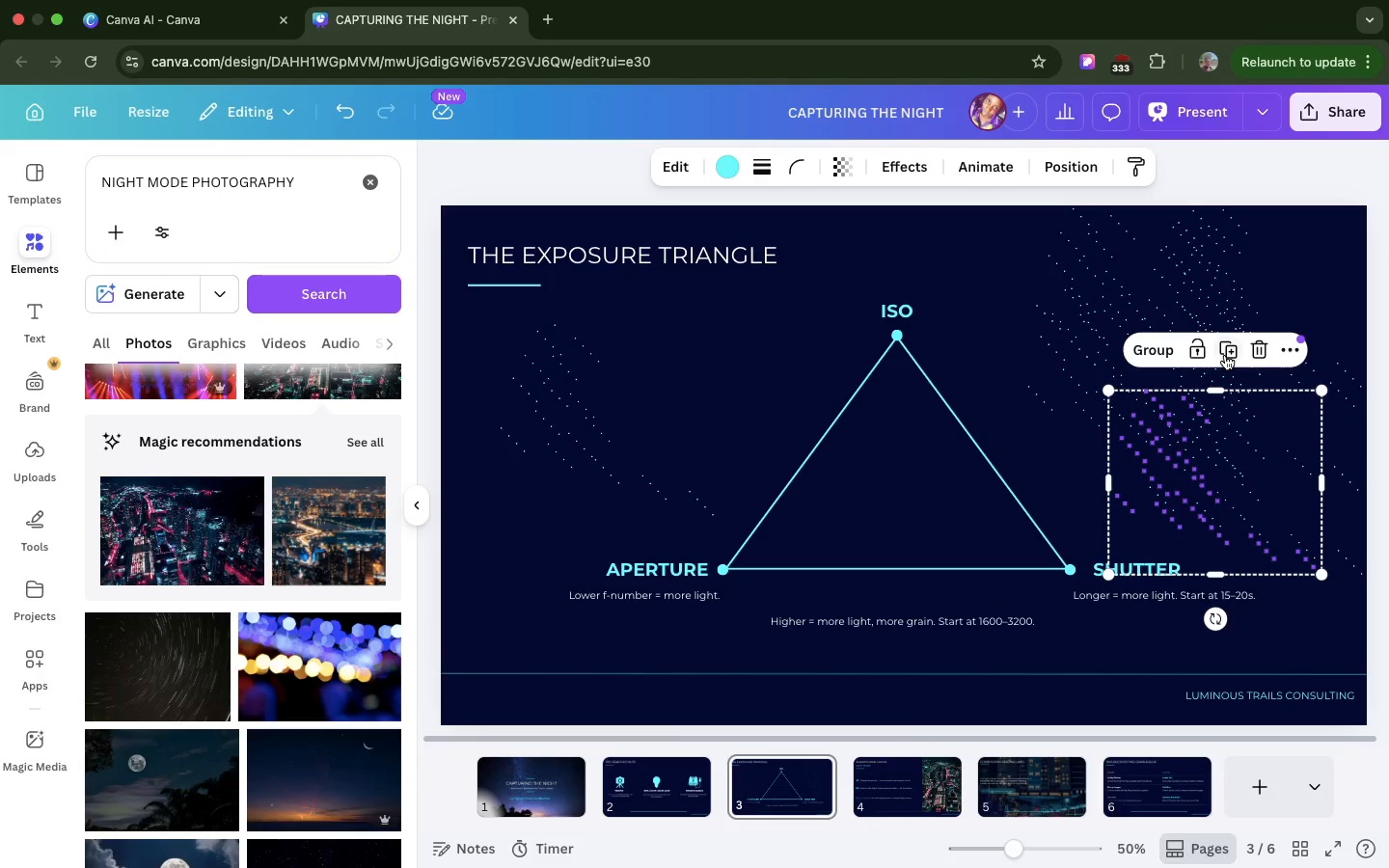 
left_click([1225, 355])
 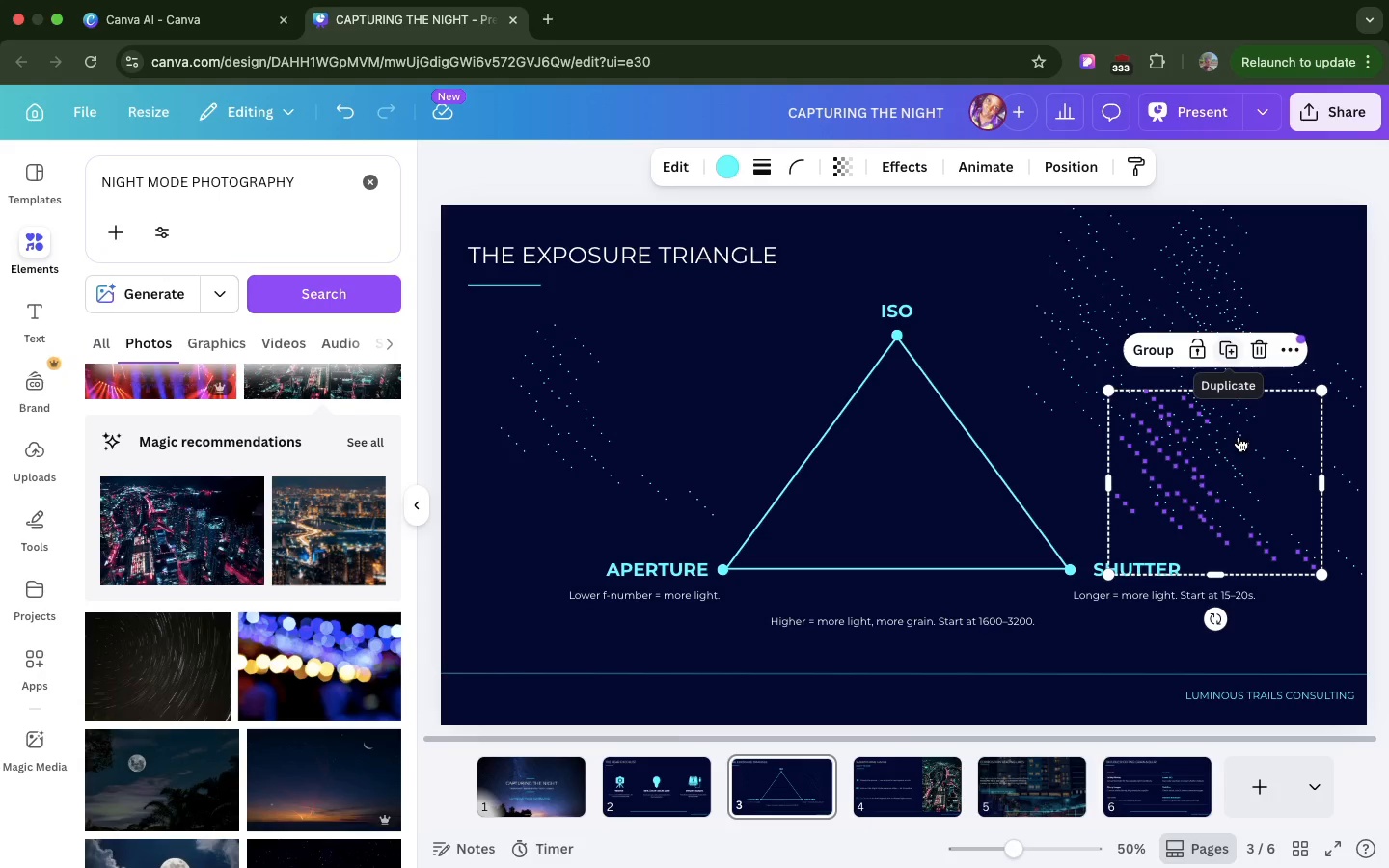 
left_click_drag(start_coordinate=[1239, 437], to_coordinate=[1265, 505])
 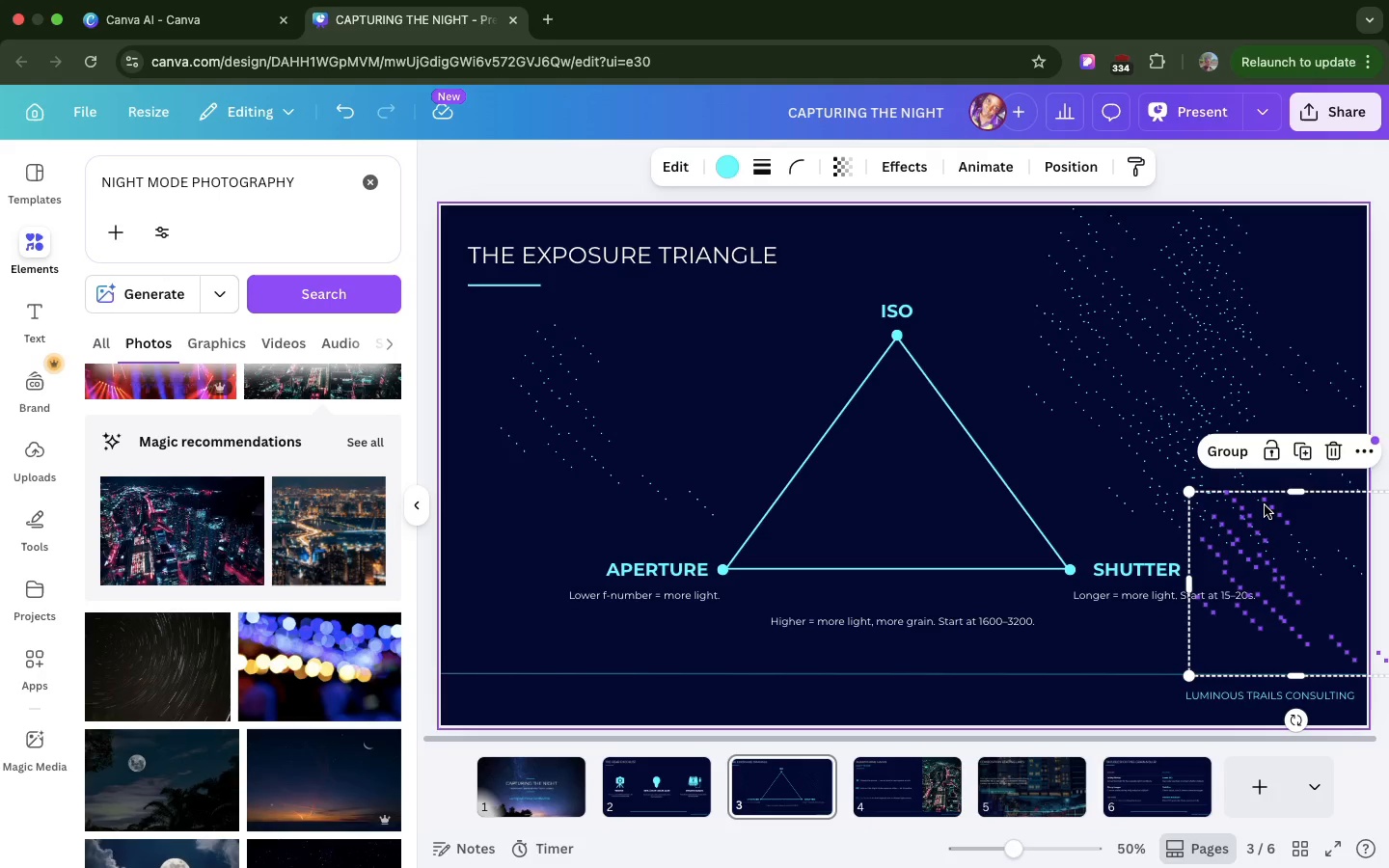 
left_click_drag(start_coordinate=[1265, 505], to_coordinate=[1310, 252])
 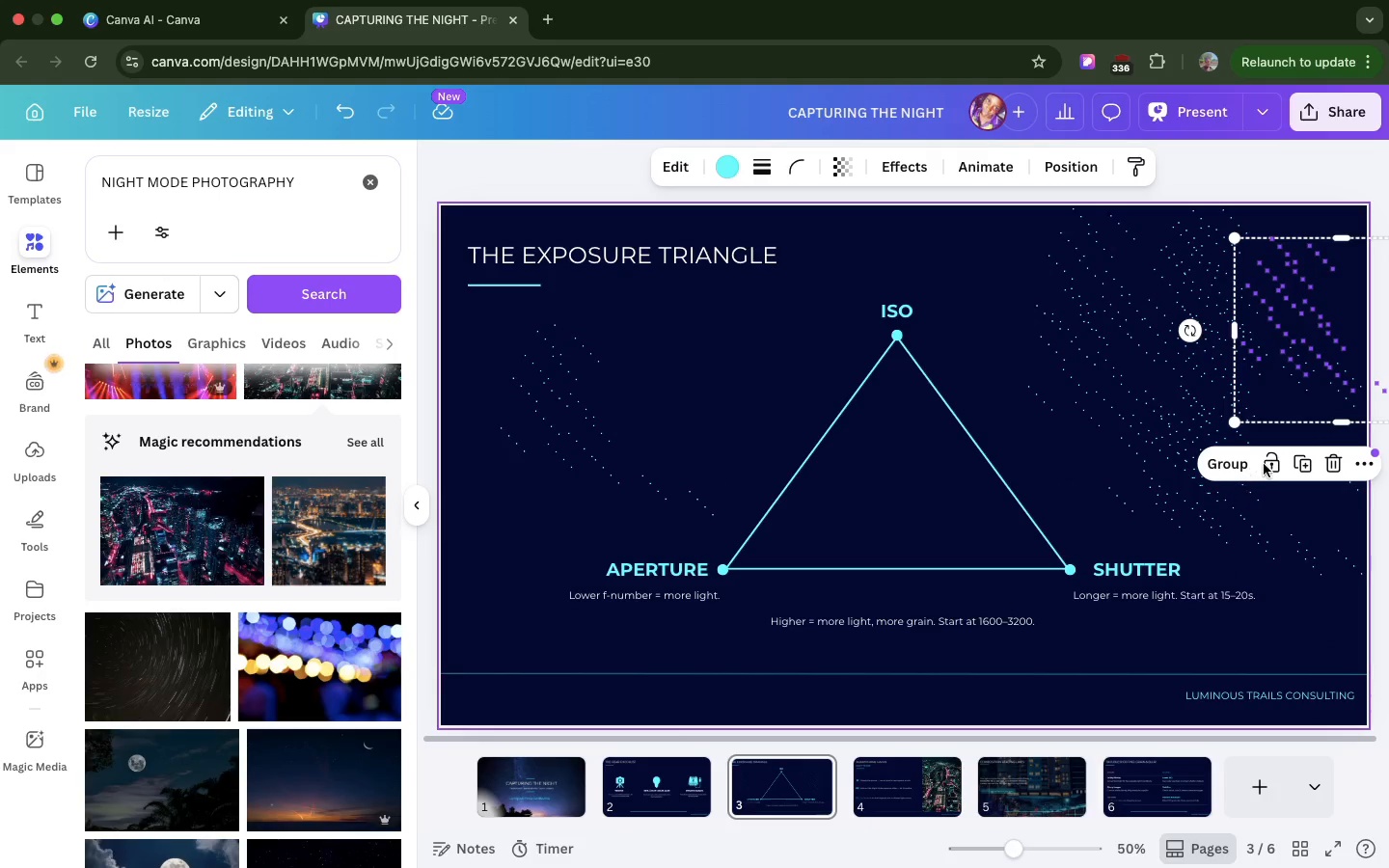 
left_click([1303, 461])
 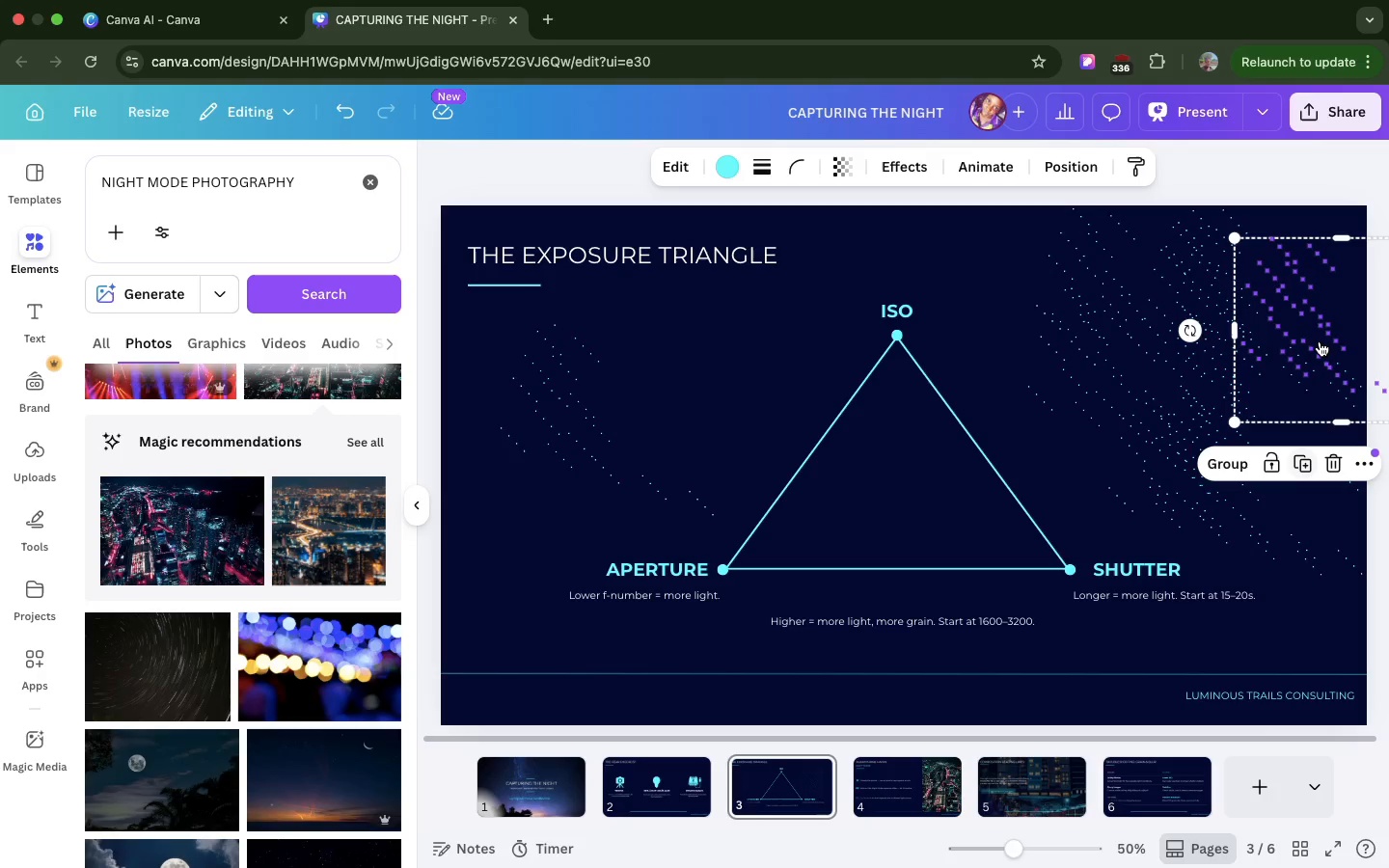 
left_click_drag(start_coordinate=[1320, 341], to_coordinate=[998, 407])
 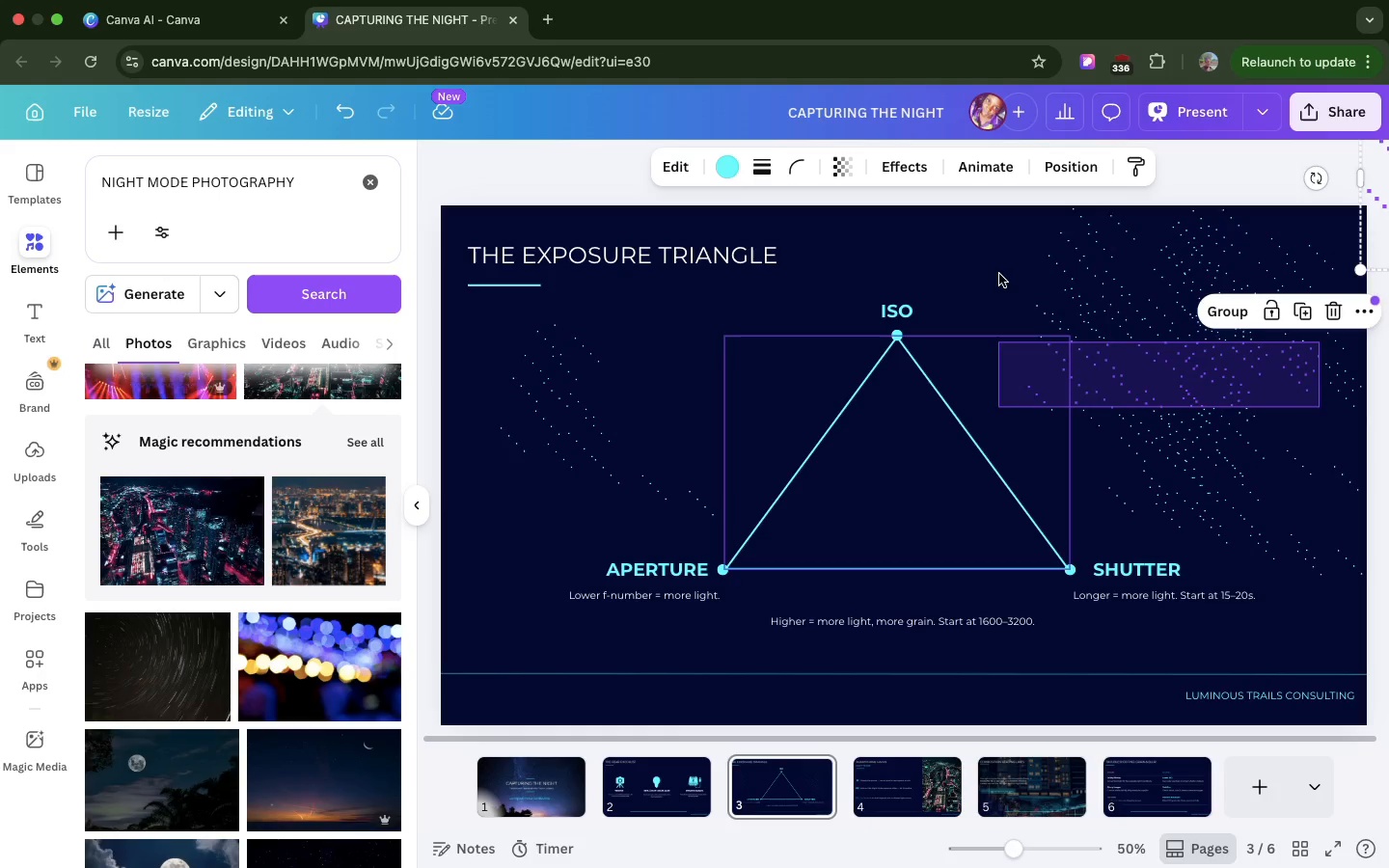 
left_click([996, 276])
 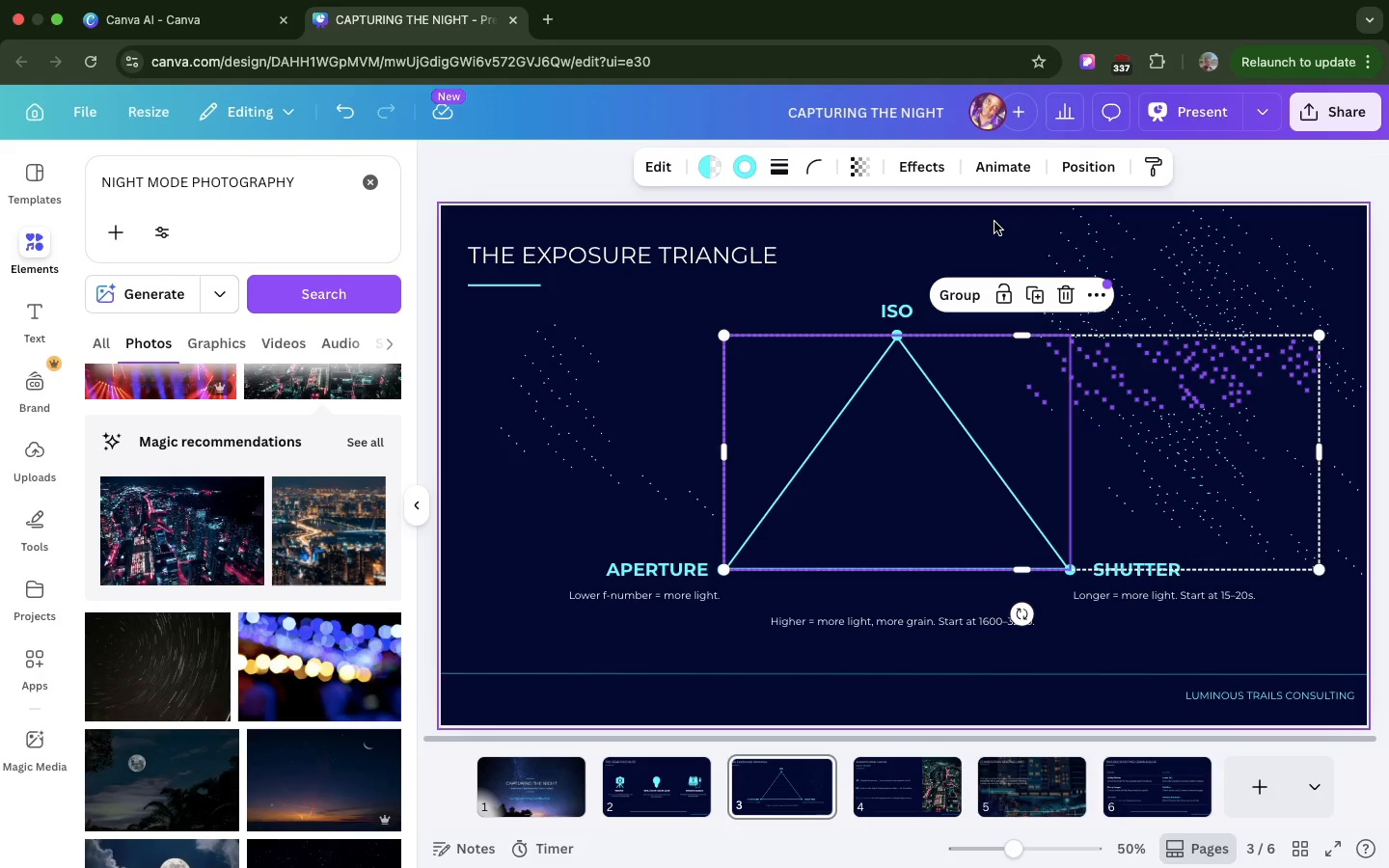 
left_click([994, 222])
 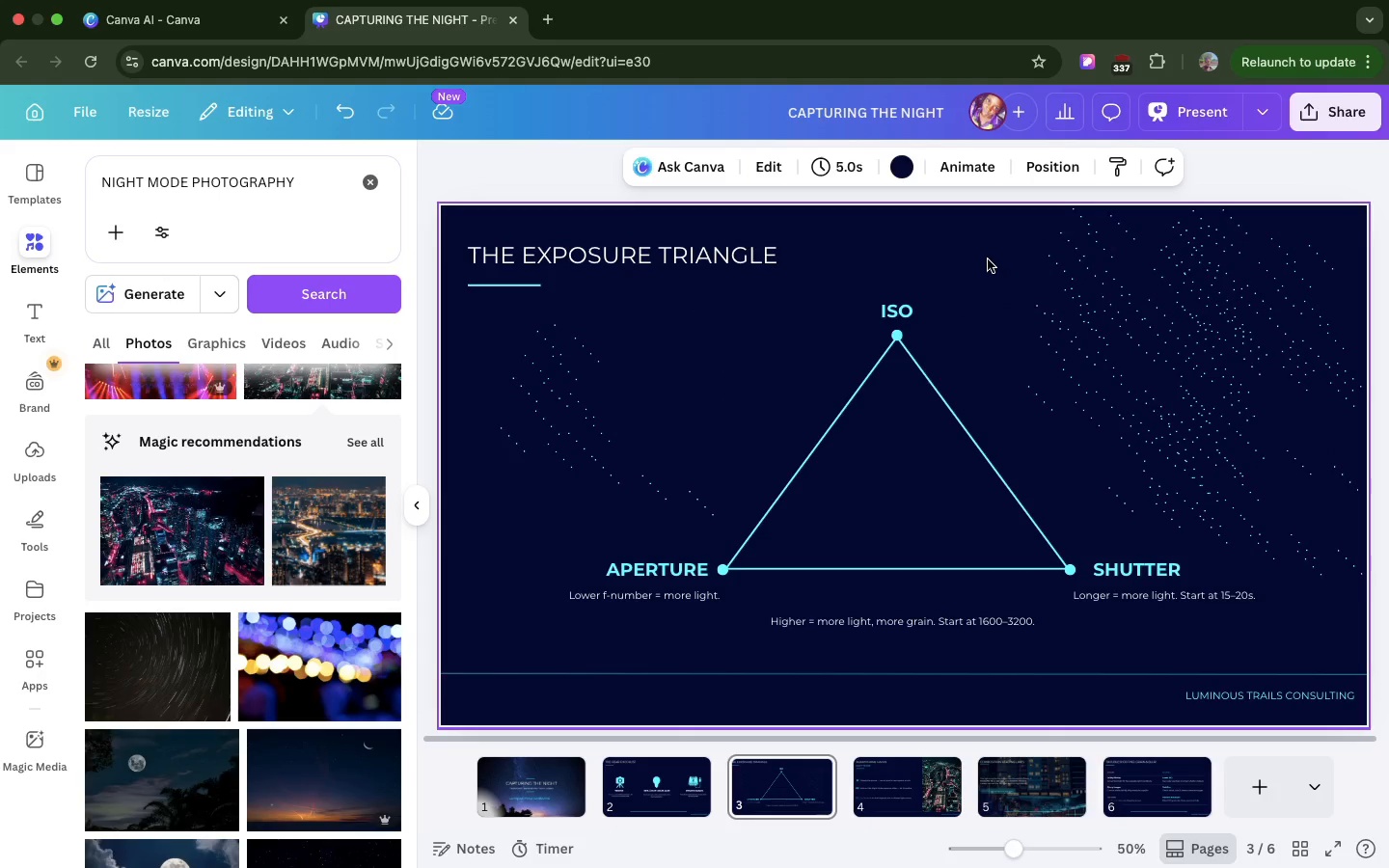 
left_click_drag(start_coordinate=[988, 259], to_coordinate=[1325, 257])
 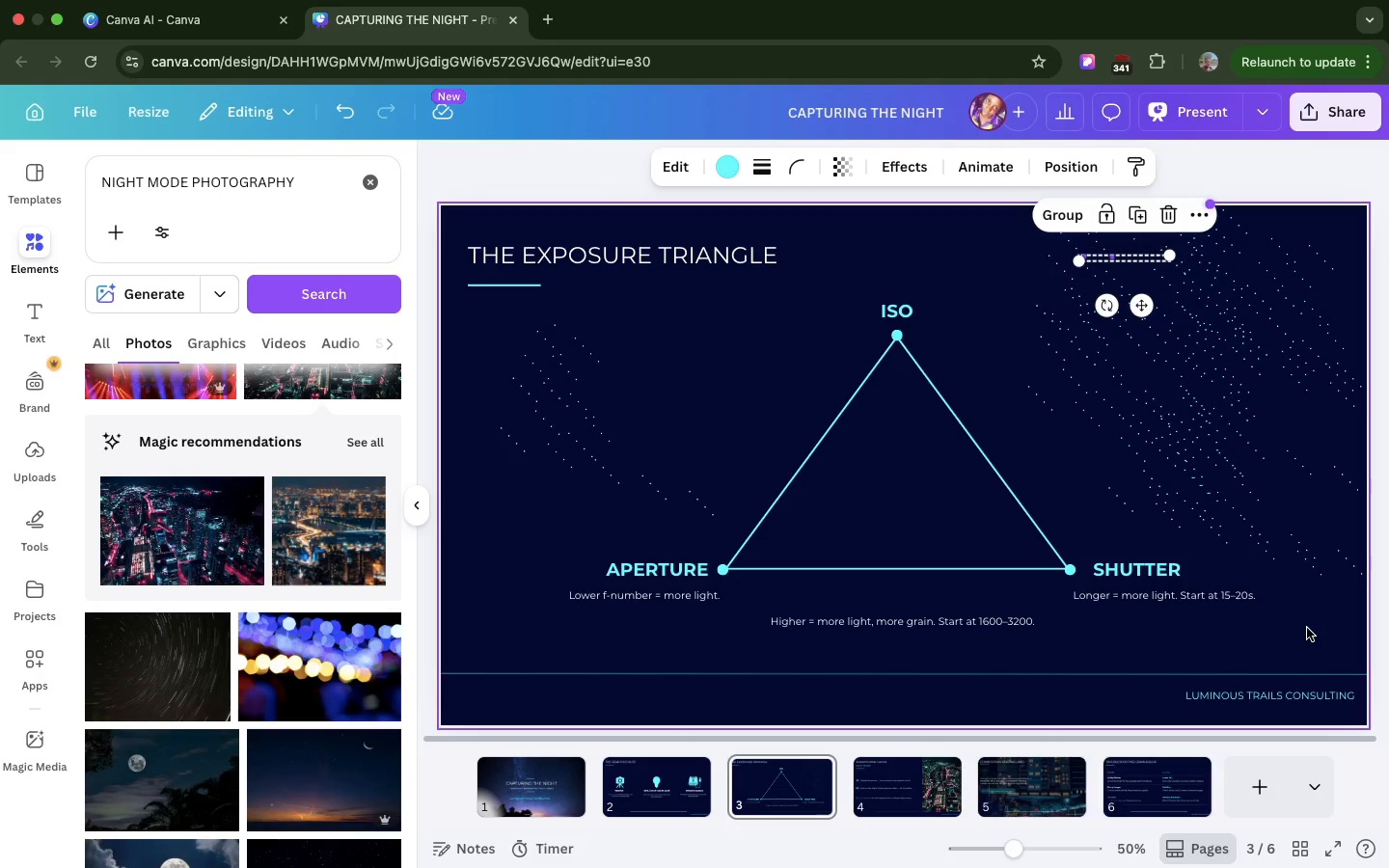 
left_click([1307, 628])
 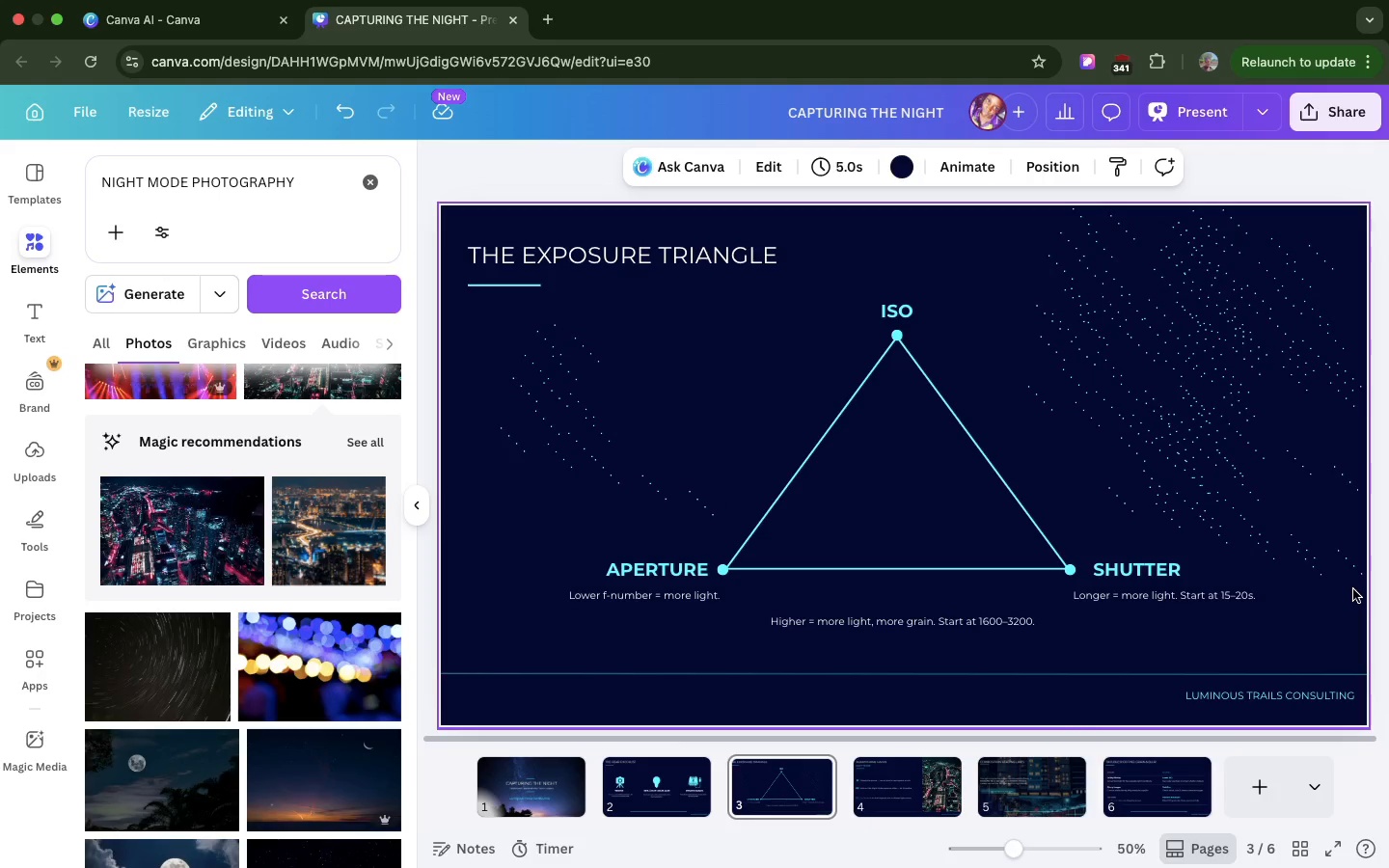 
left_click_drag(start_coordinate=[1353, 589], to_coordinate=[1082, 194])
 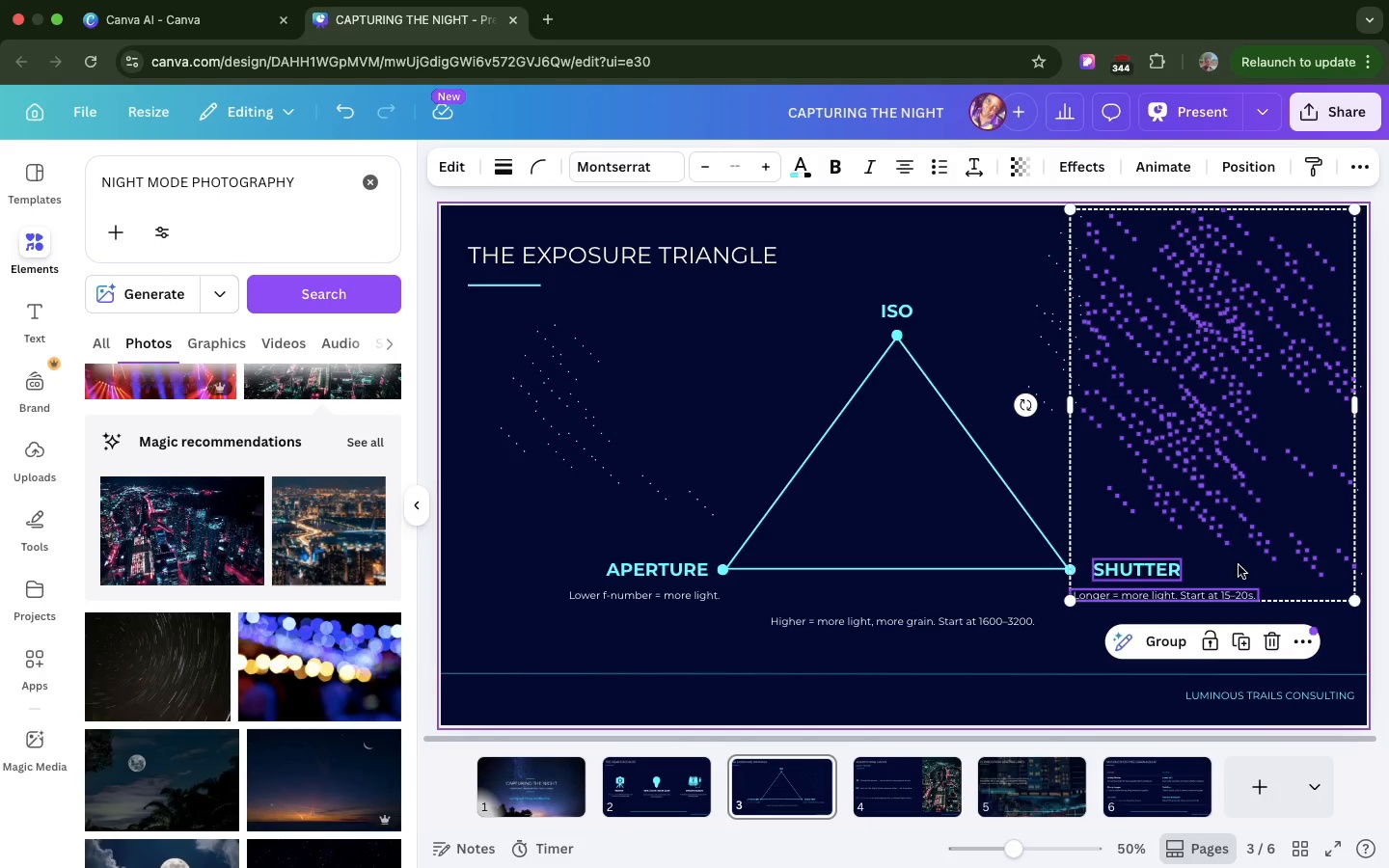 
wait(6.55)
 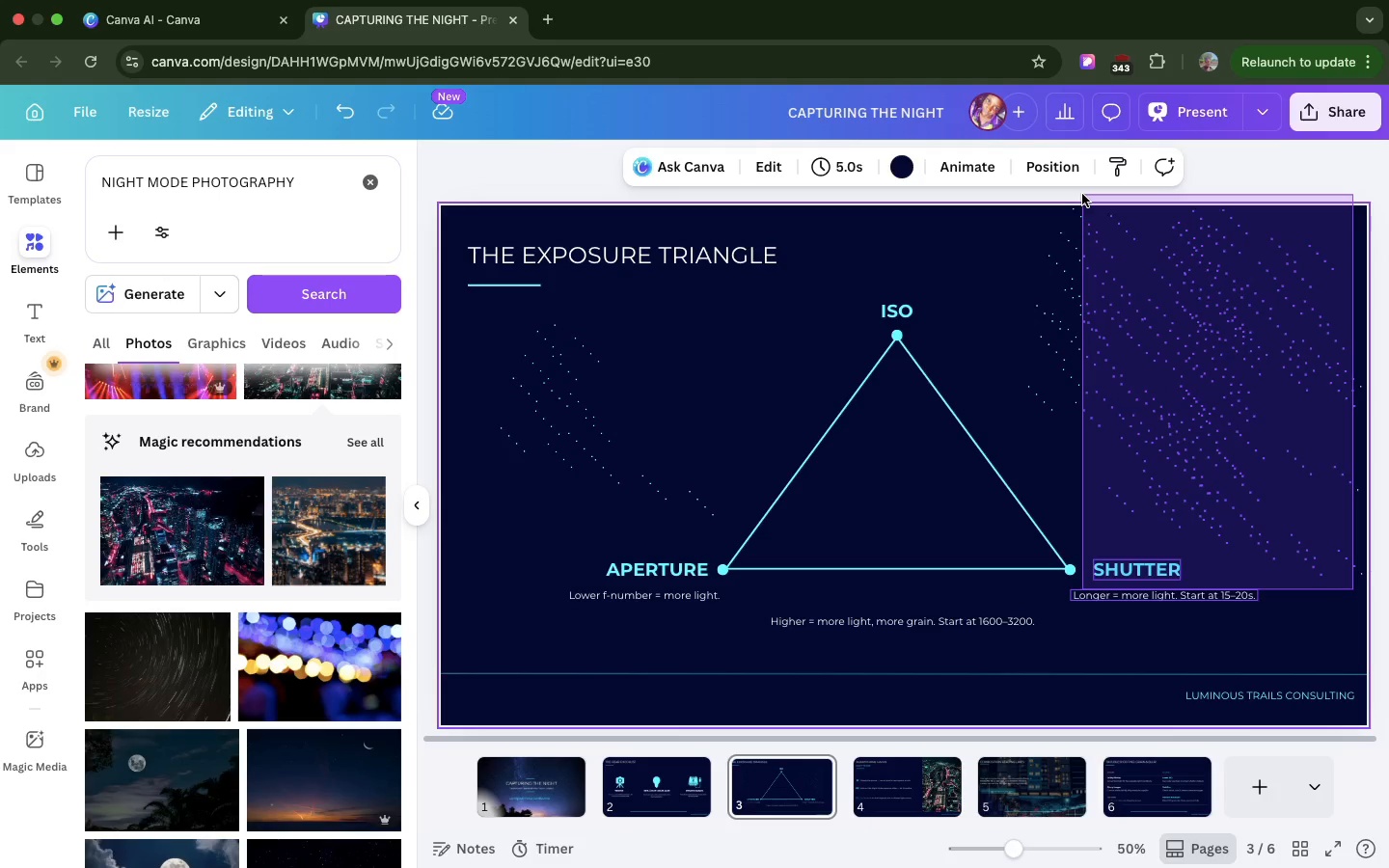 
left_click([1239, 634])
 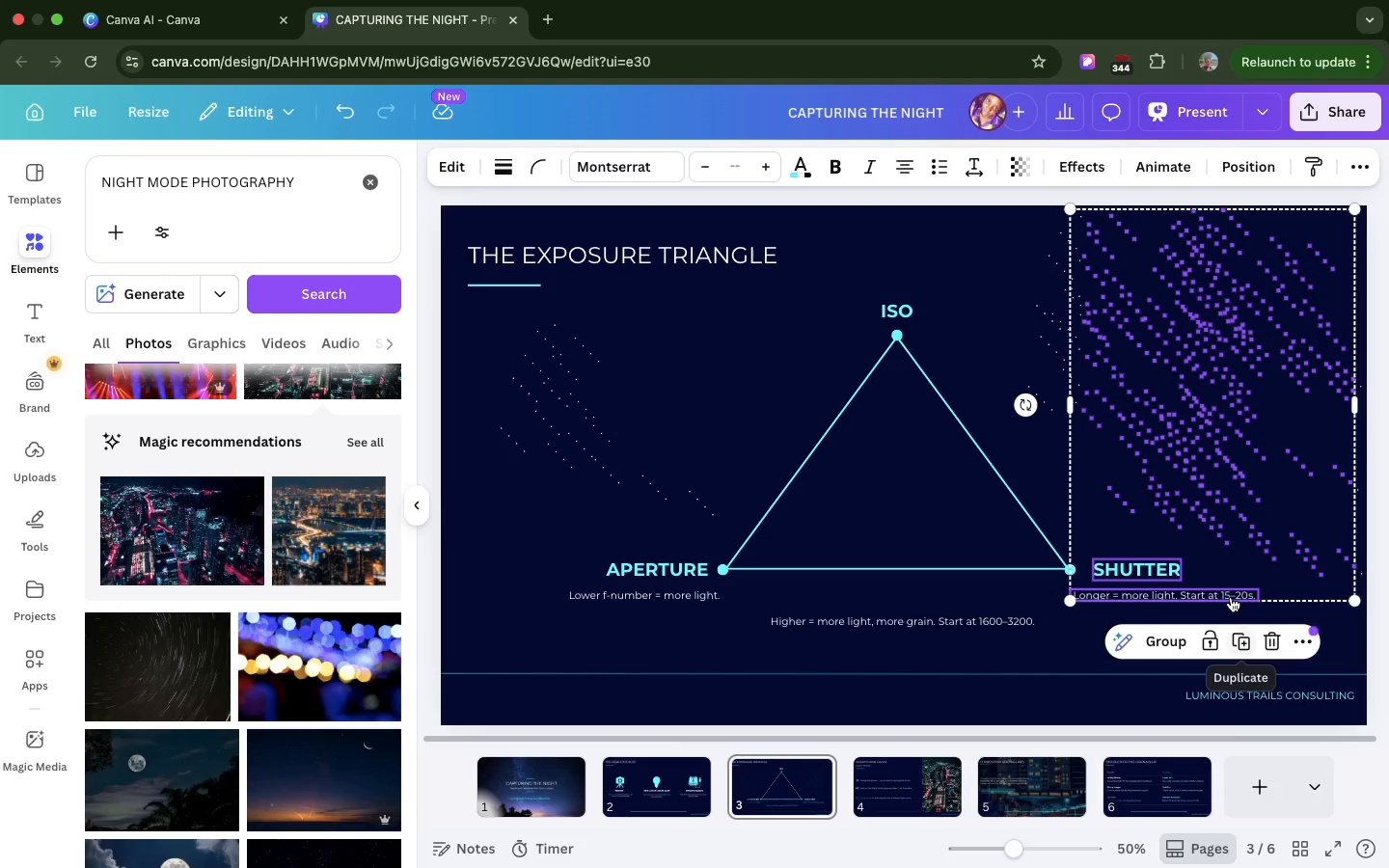 
left_click([1237, 631])
 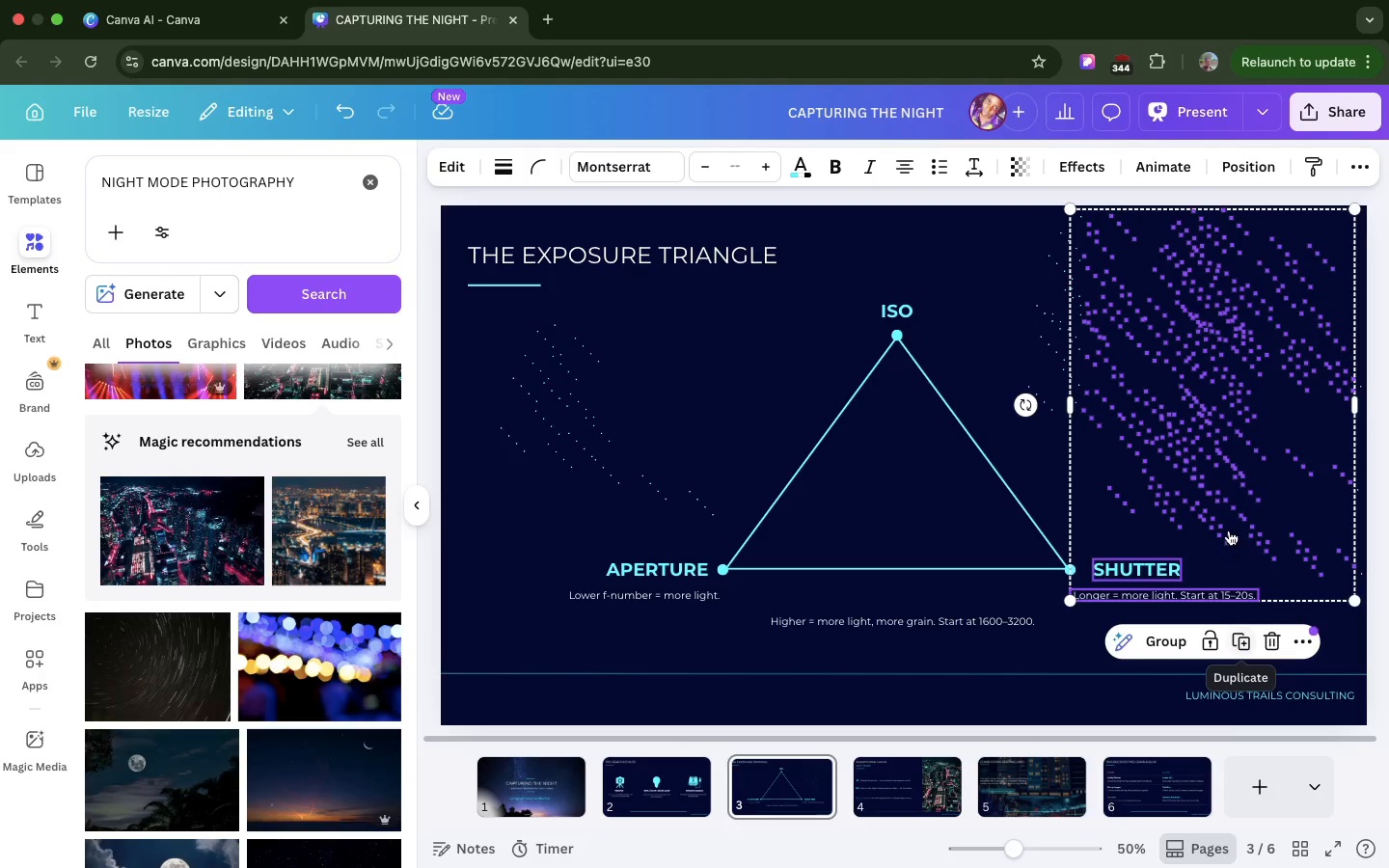 
left_click_drag(start_coordinate=[1229, 529], to_coordinate=[1105, 566])
 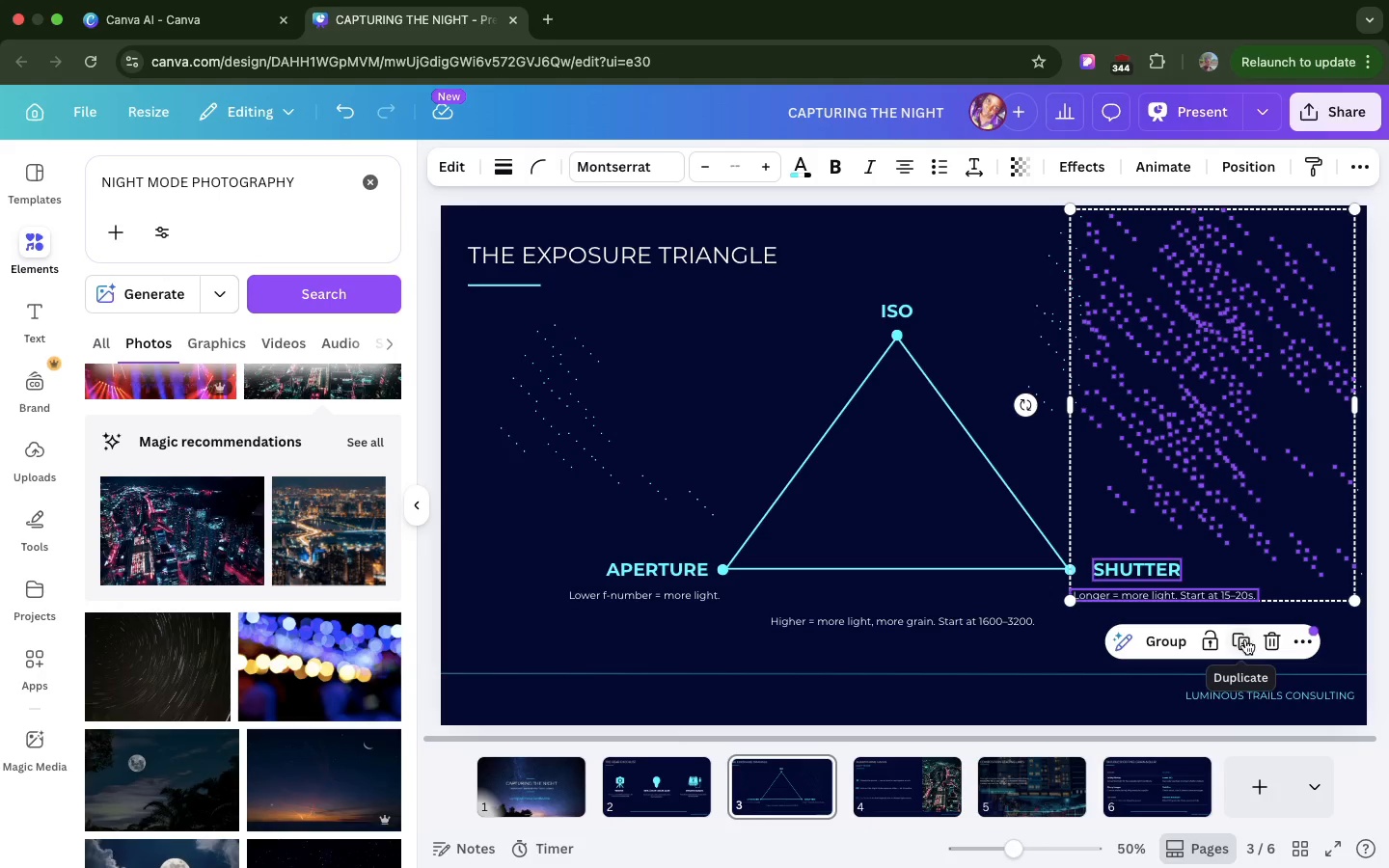 
left_click([1245, 650])
 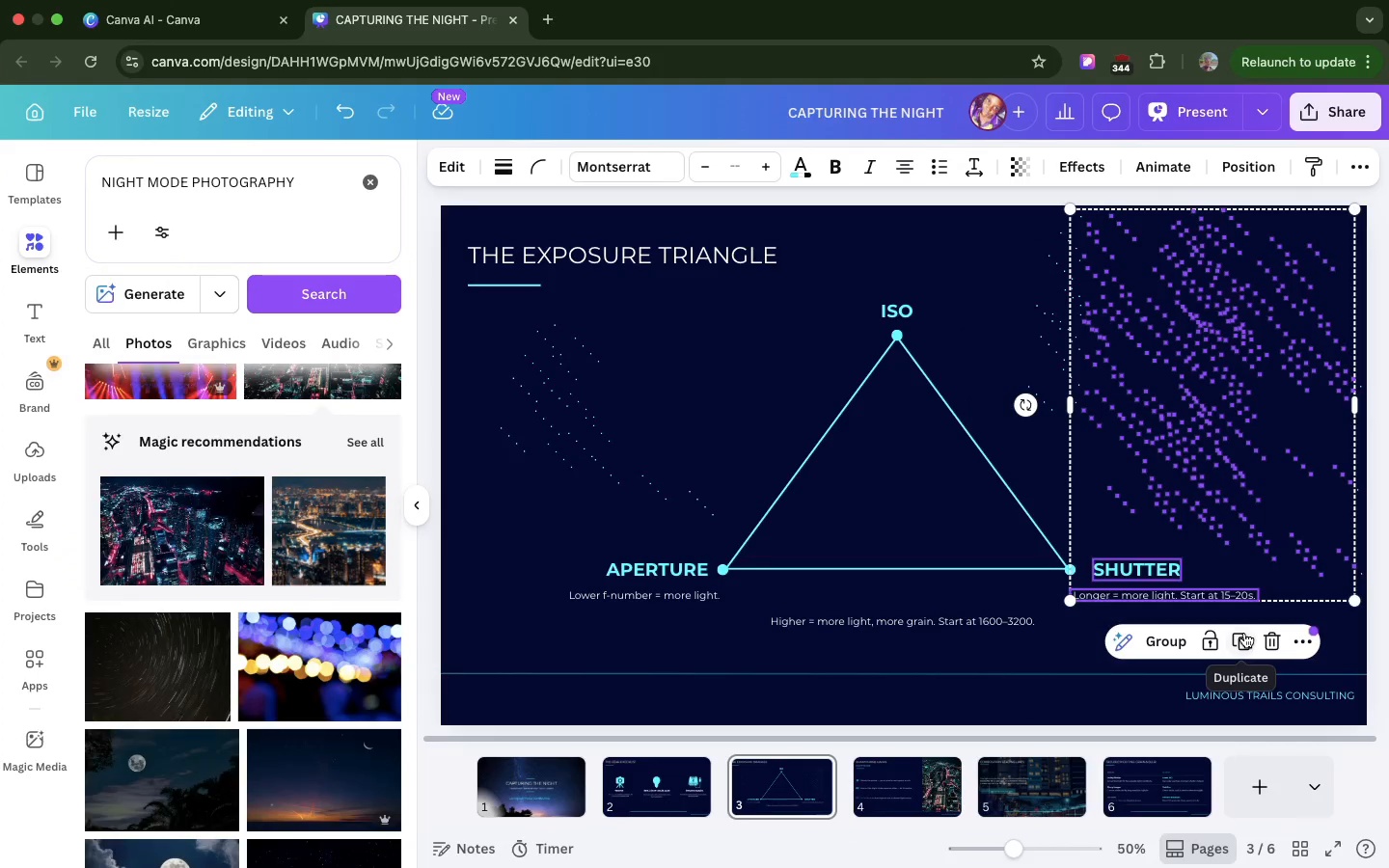 
double_click([1244, 633])
 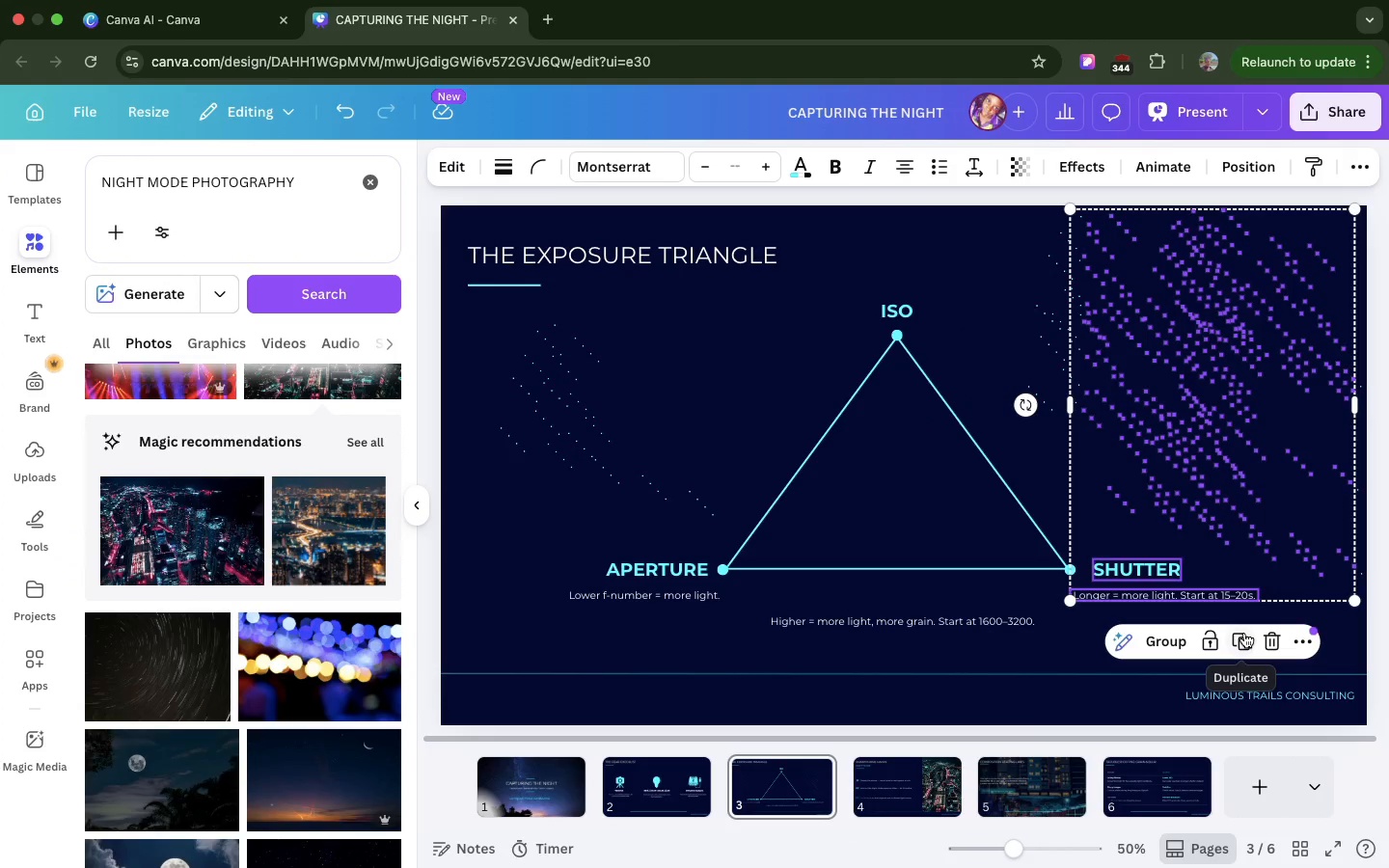 
triple_click([1244, 633])
 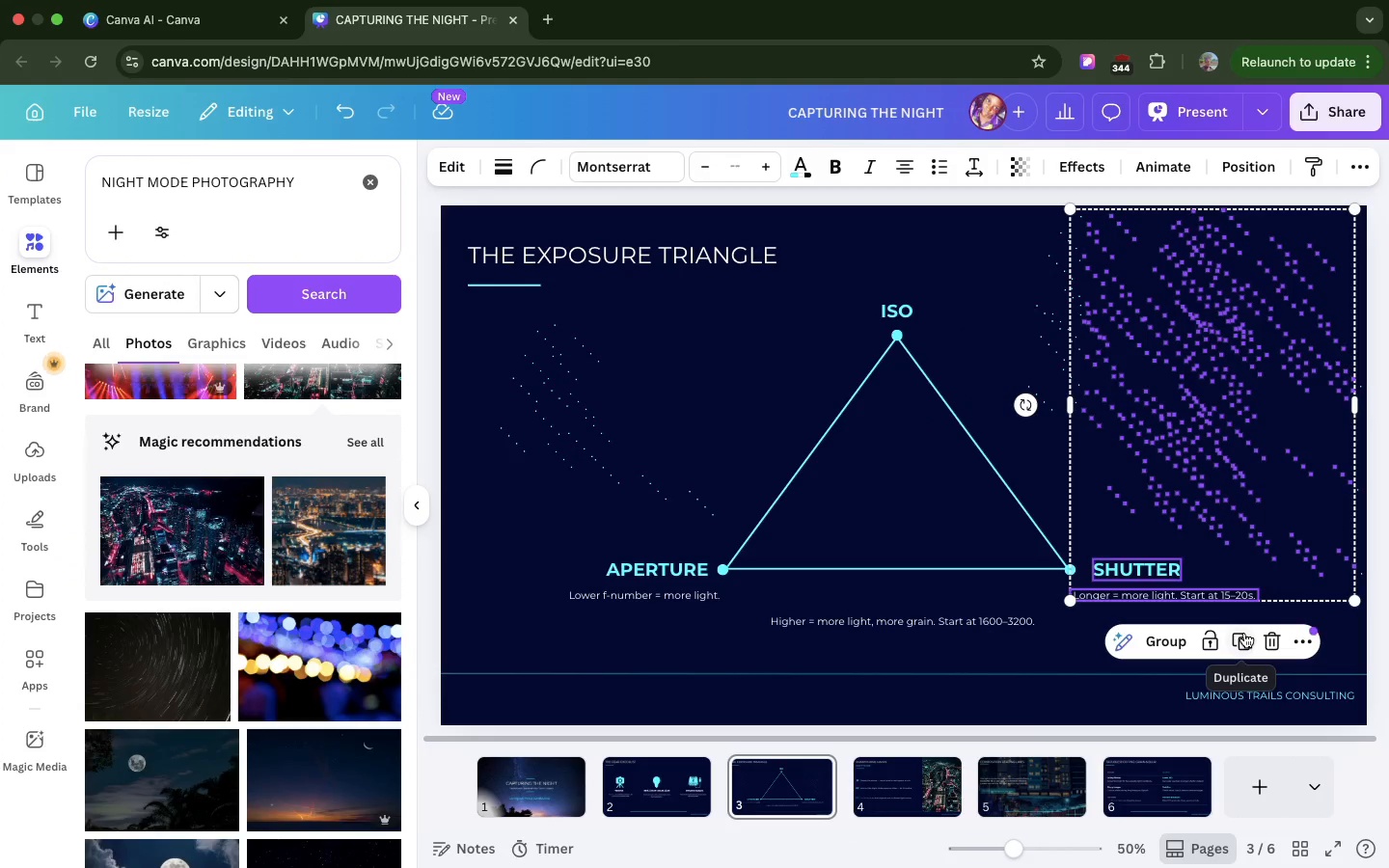 
triple_click([1244, 633])
 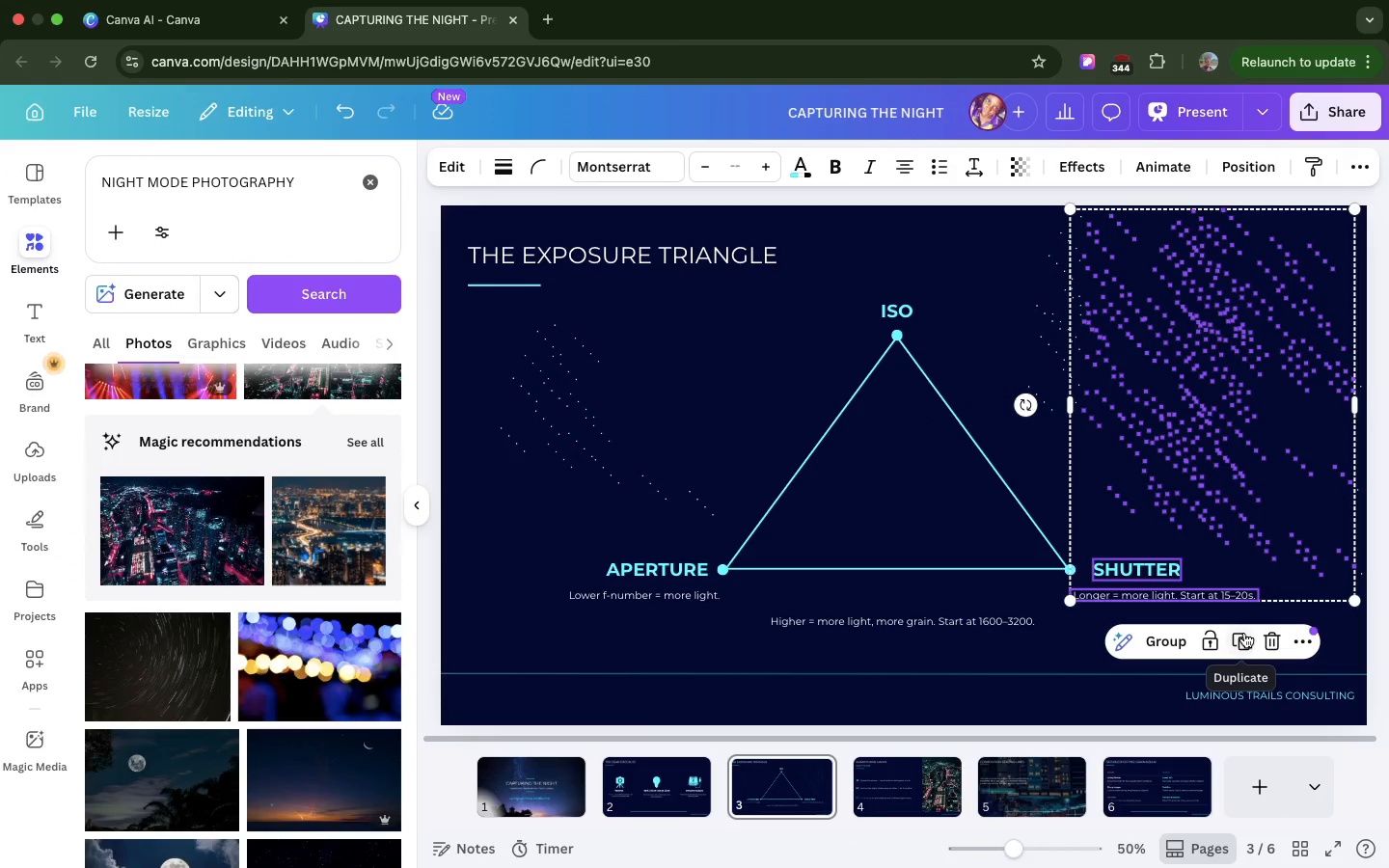 
left_click([1244, 633])
 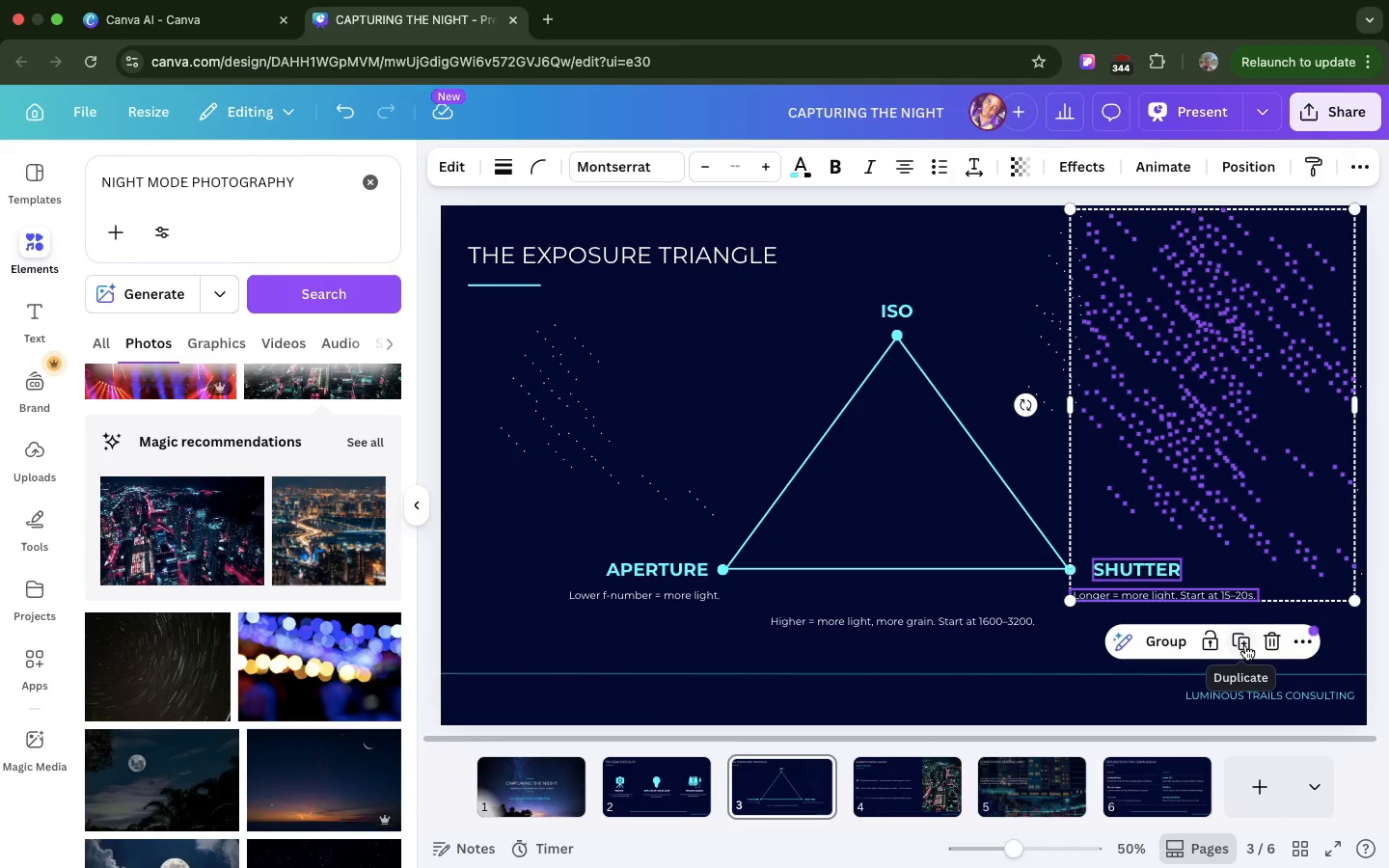 
double_click([1245, 645])
 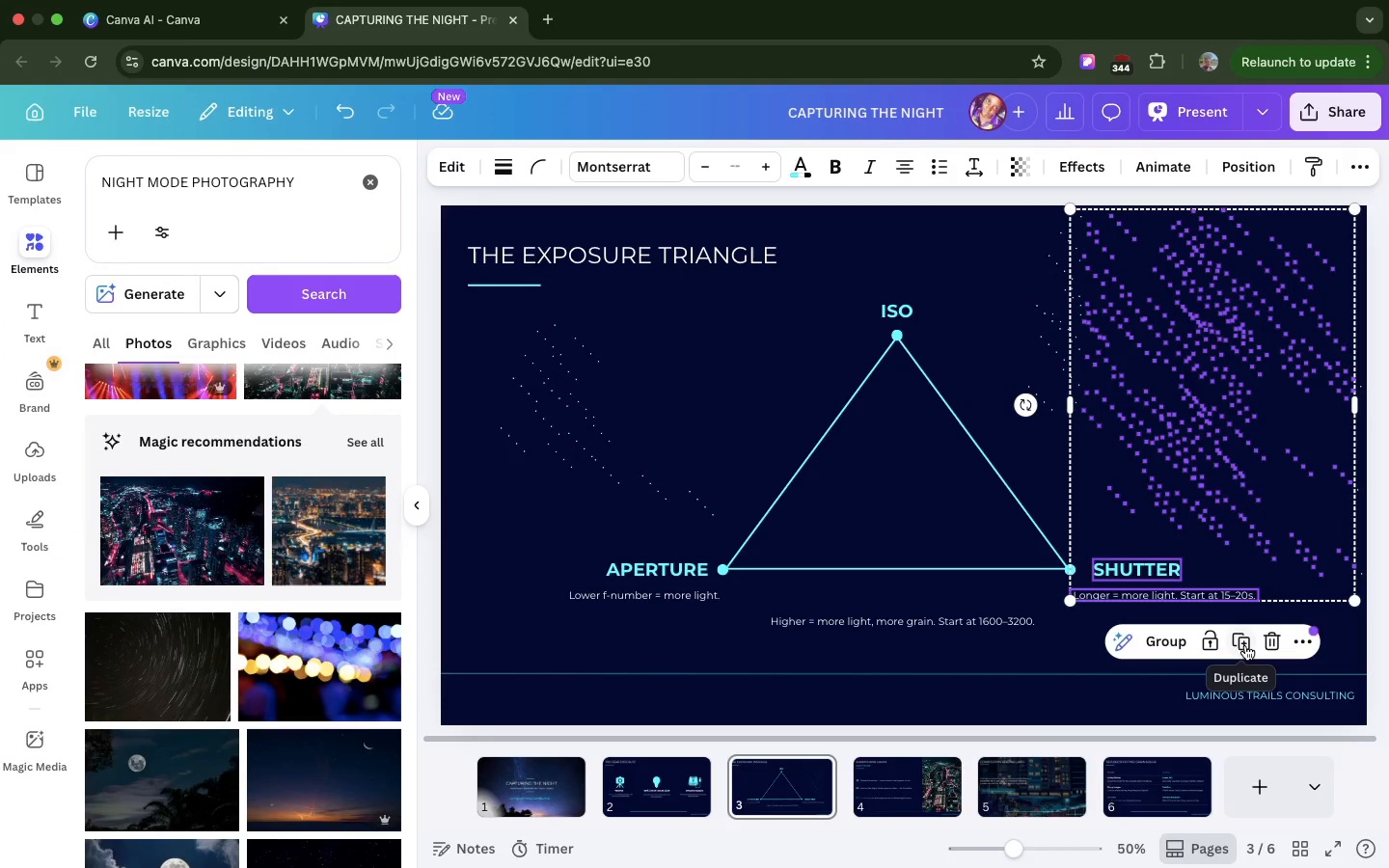 
triple_click([1245, 645])
 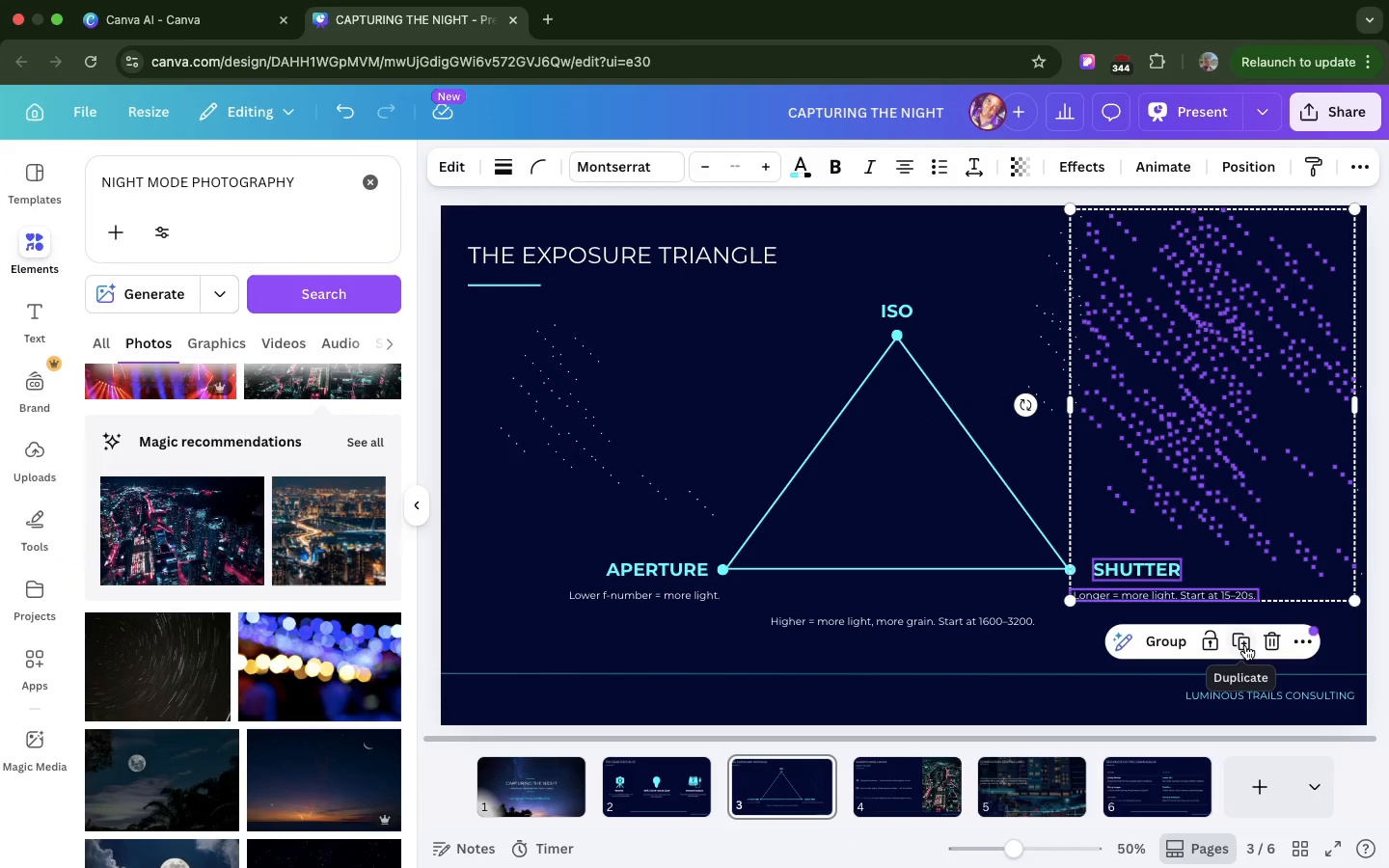 
triple_click([1245, 645])
 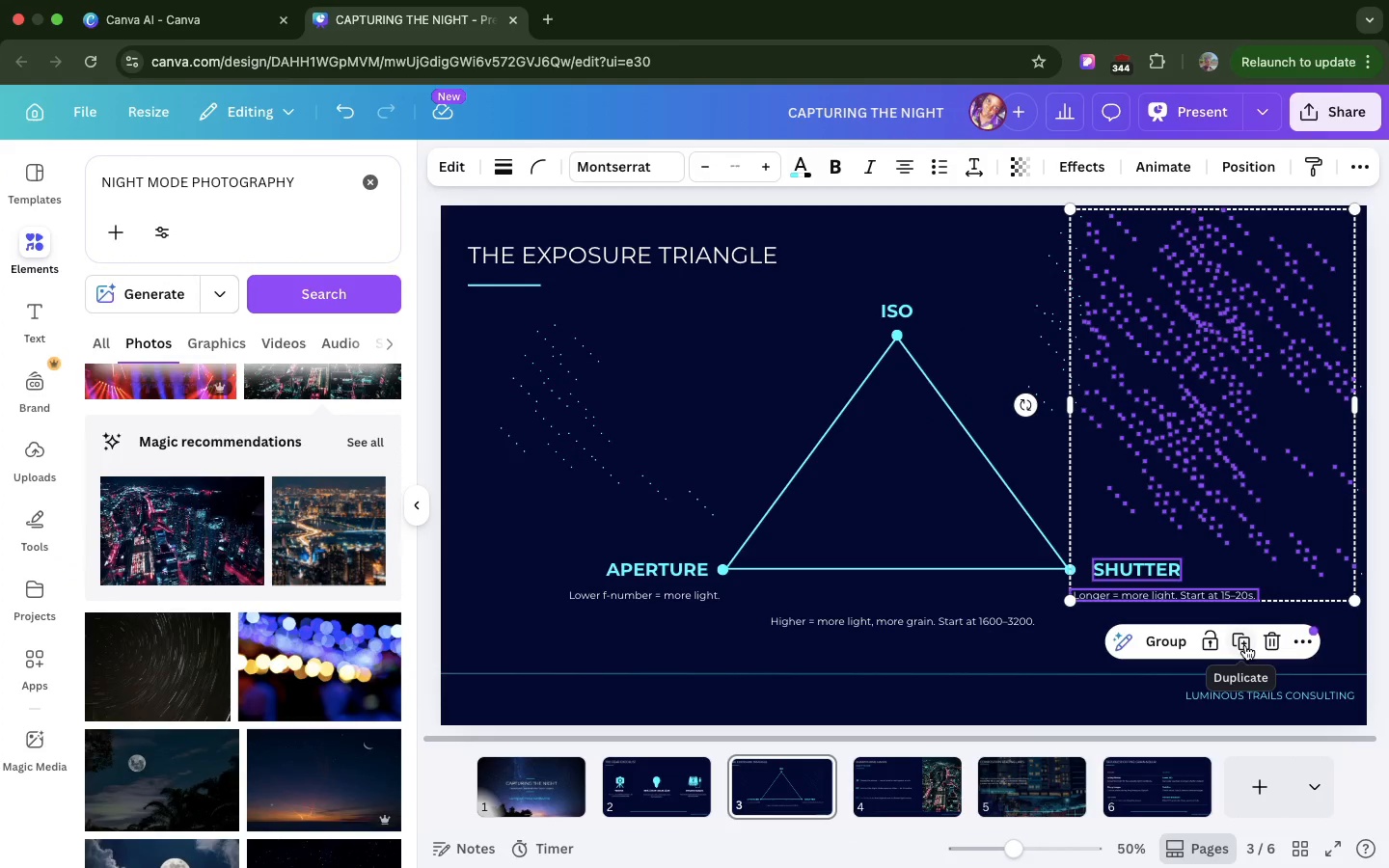 
triple_click([1245, 645])
 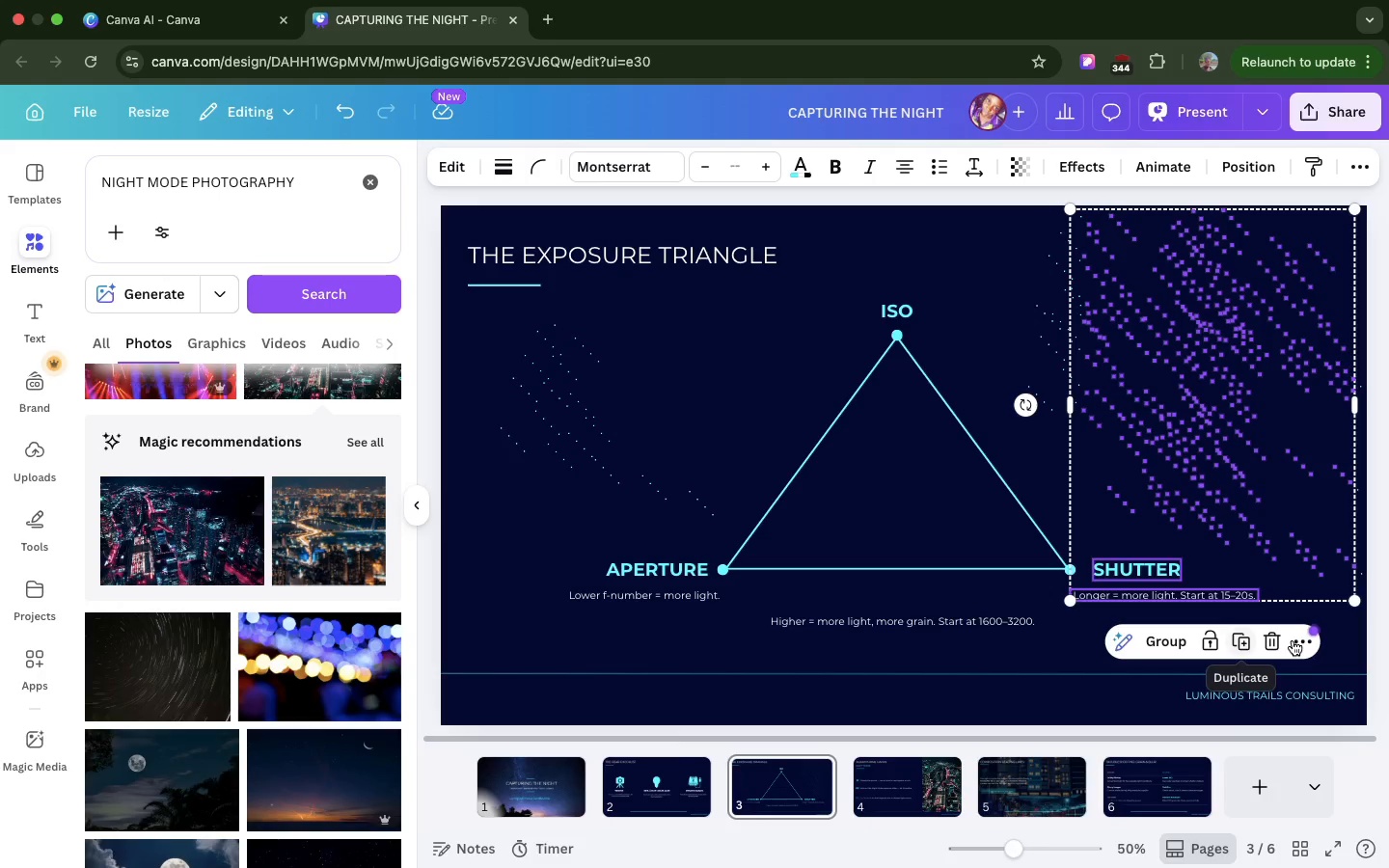 
left_click([1293, 640])
 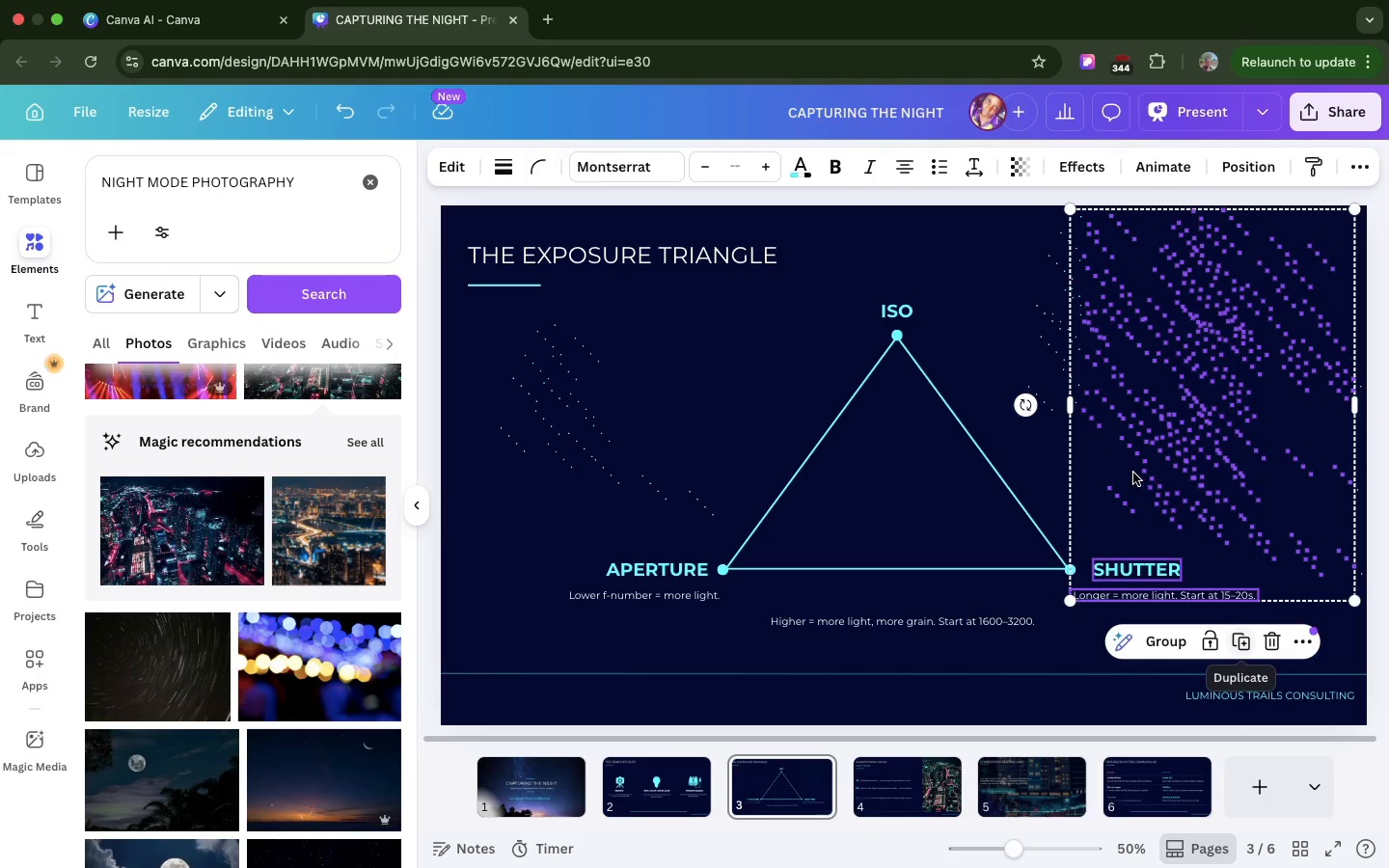 
left_click([1132, 473])
 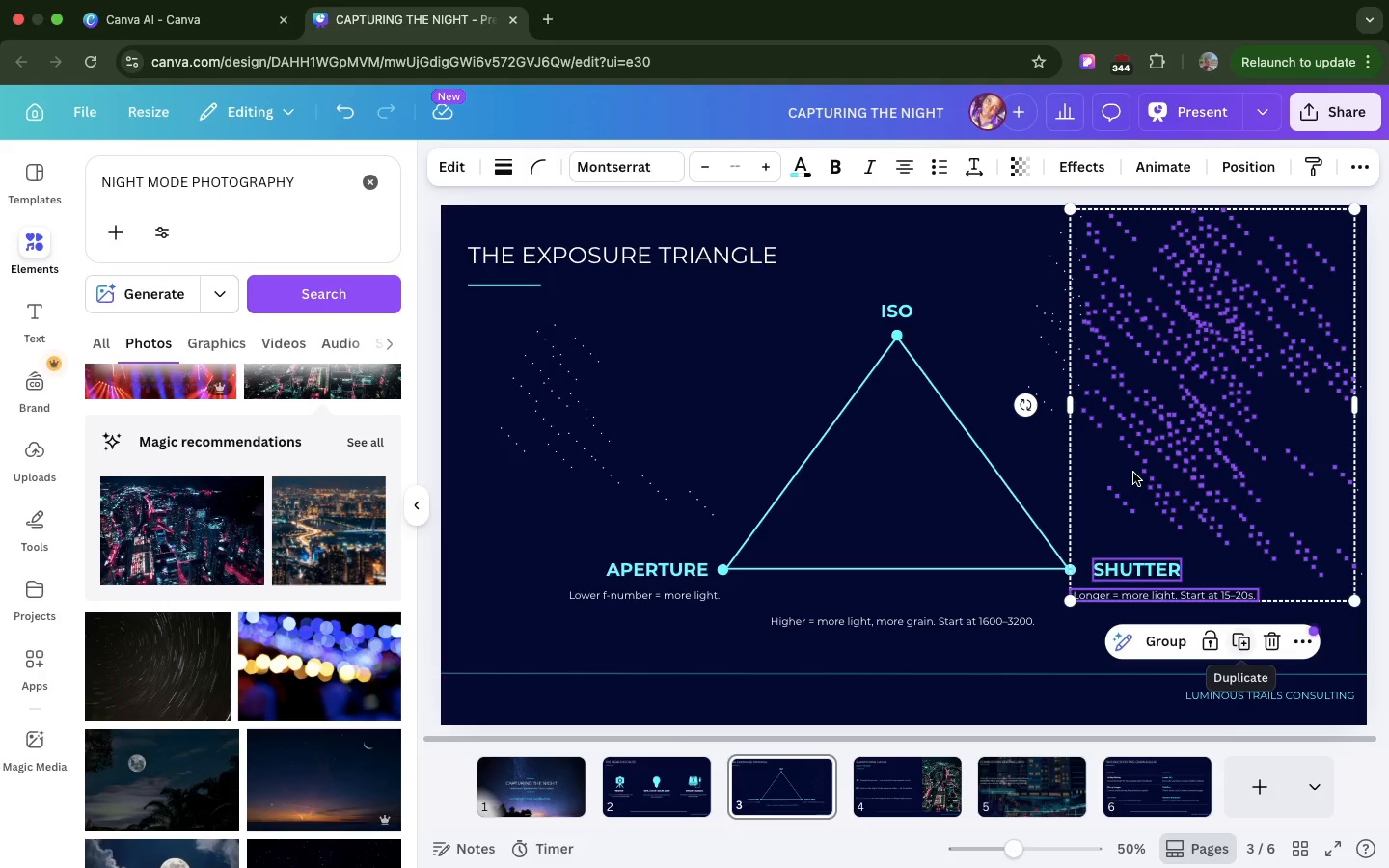 
left_click_drag(start_coordinate=[1132, 473], to_coordinate=[1114, 484])
 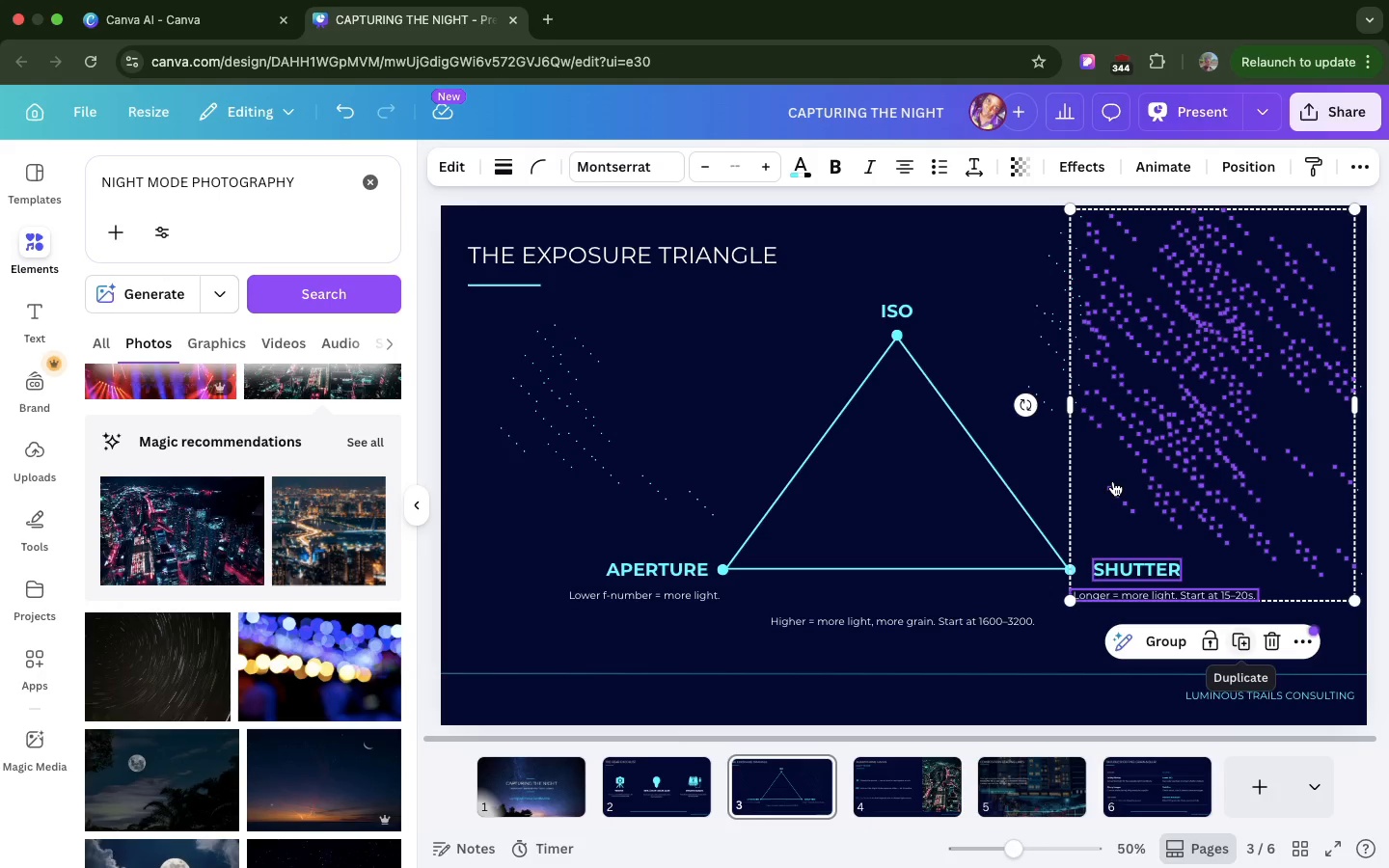 
wait(12.03)
 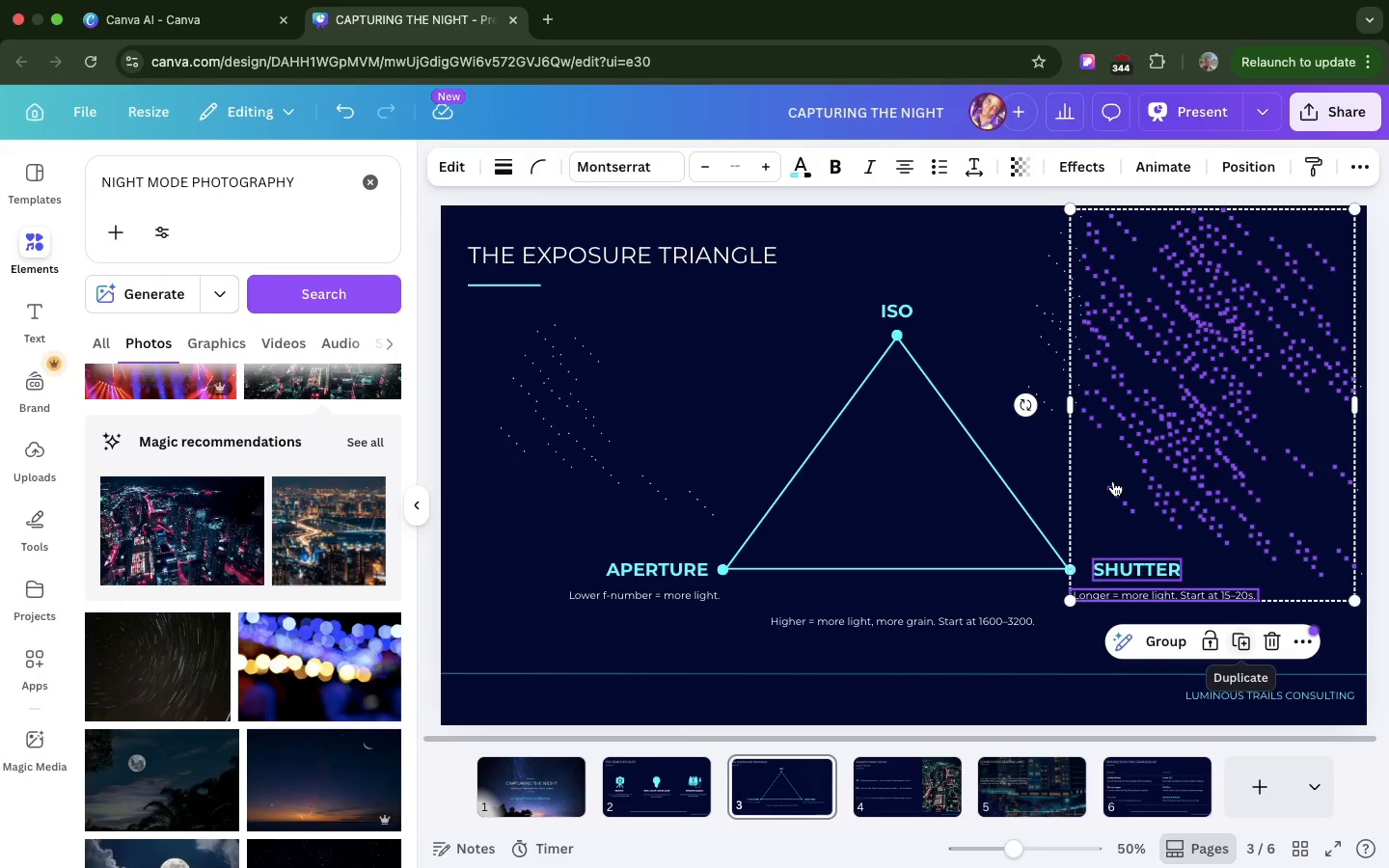 
left_click_drag(start_coordinate=[1113, 481], to_coordinate=[1027, 415])
 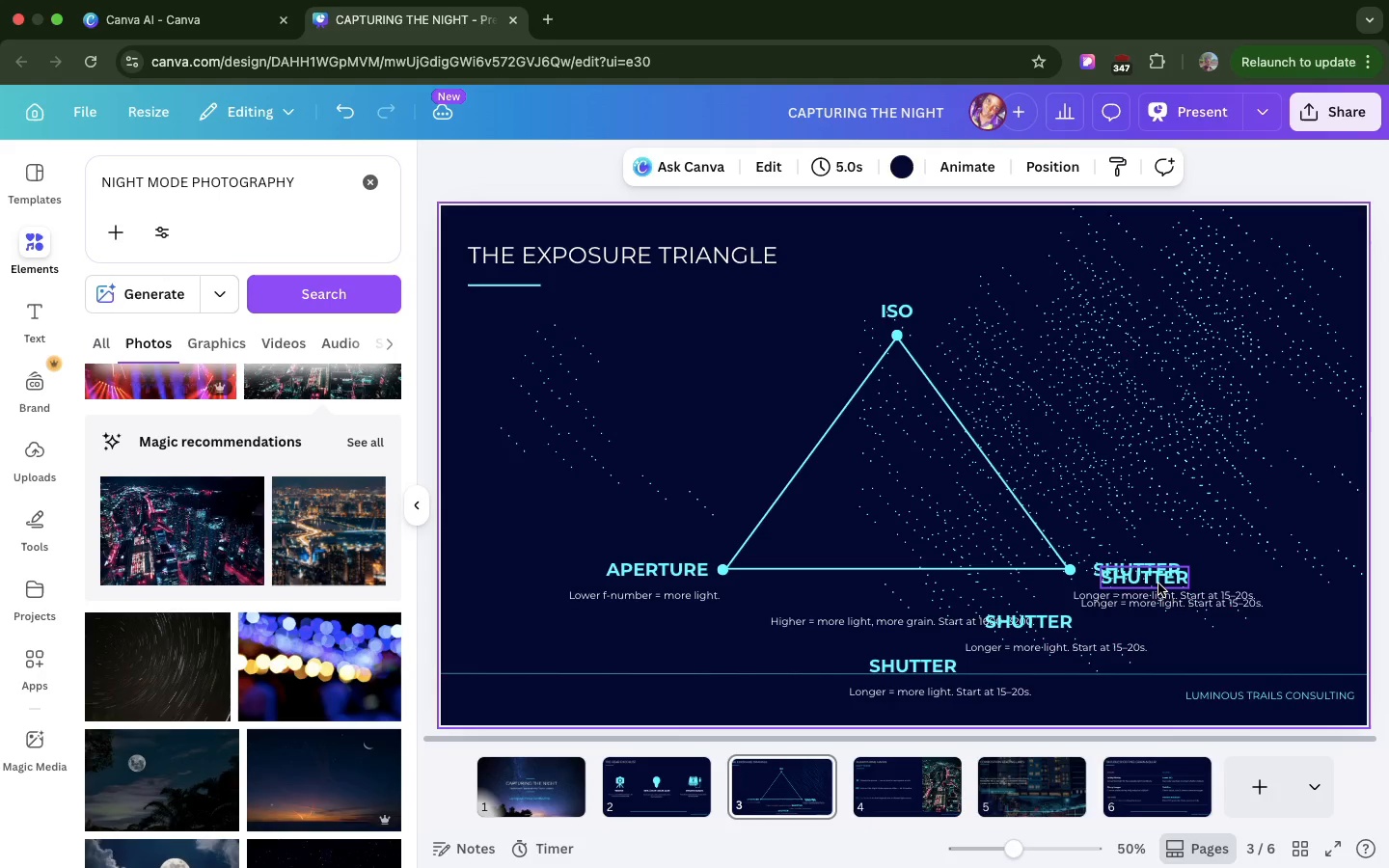 
left_click([1158, 583])
 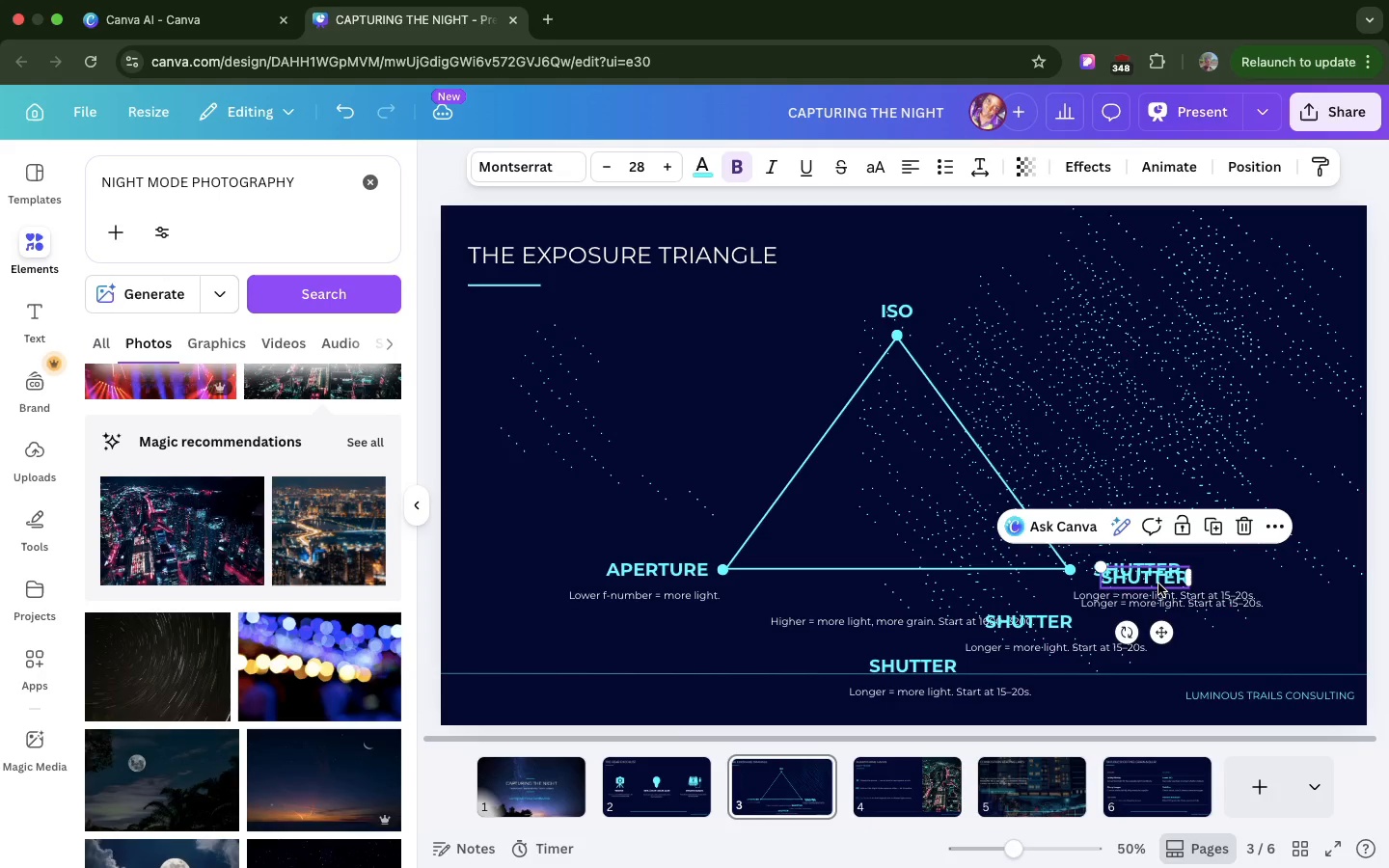 
key(Backspace)
 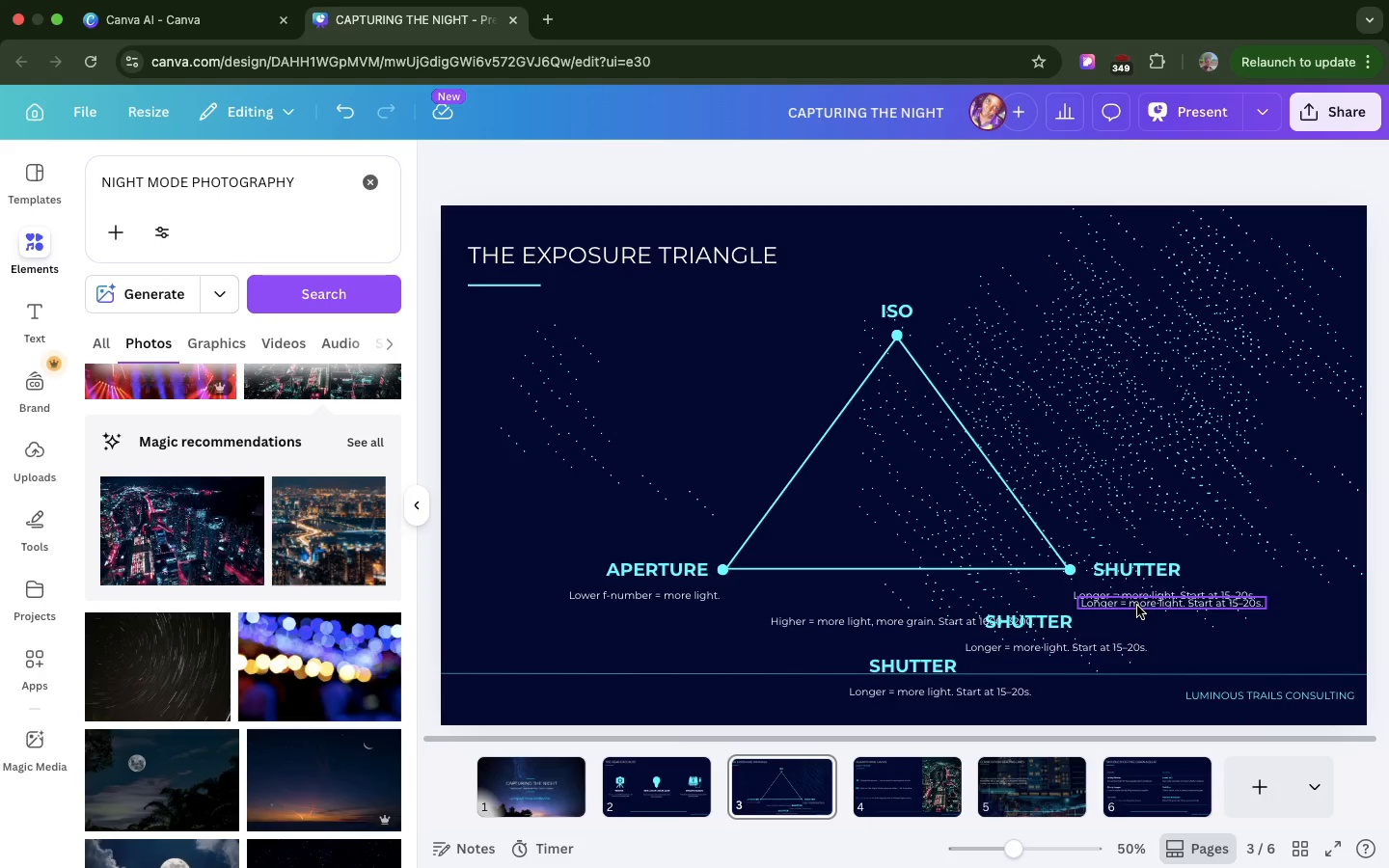 
wait(7.79)
 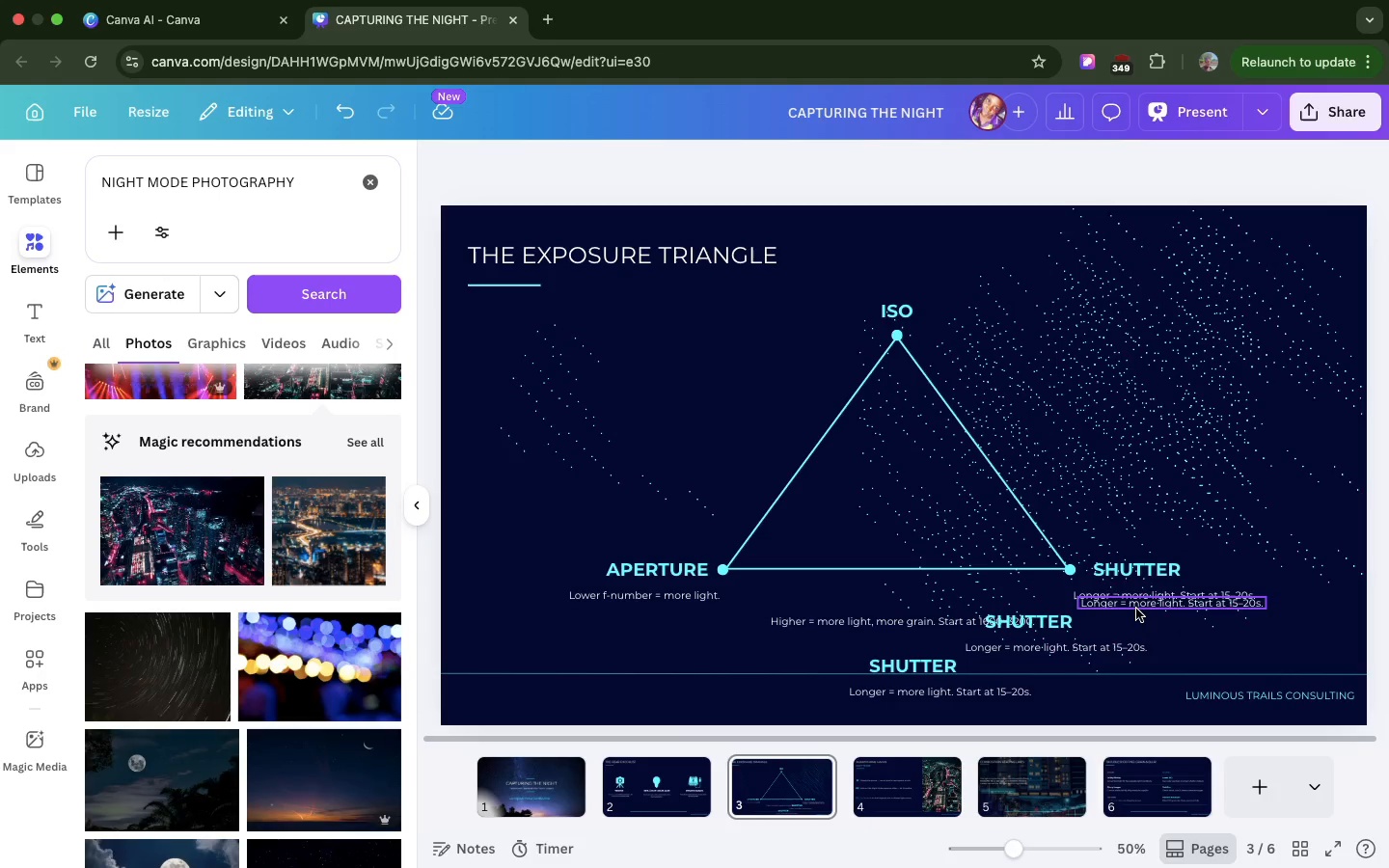 
left_click([1137, 606])
 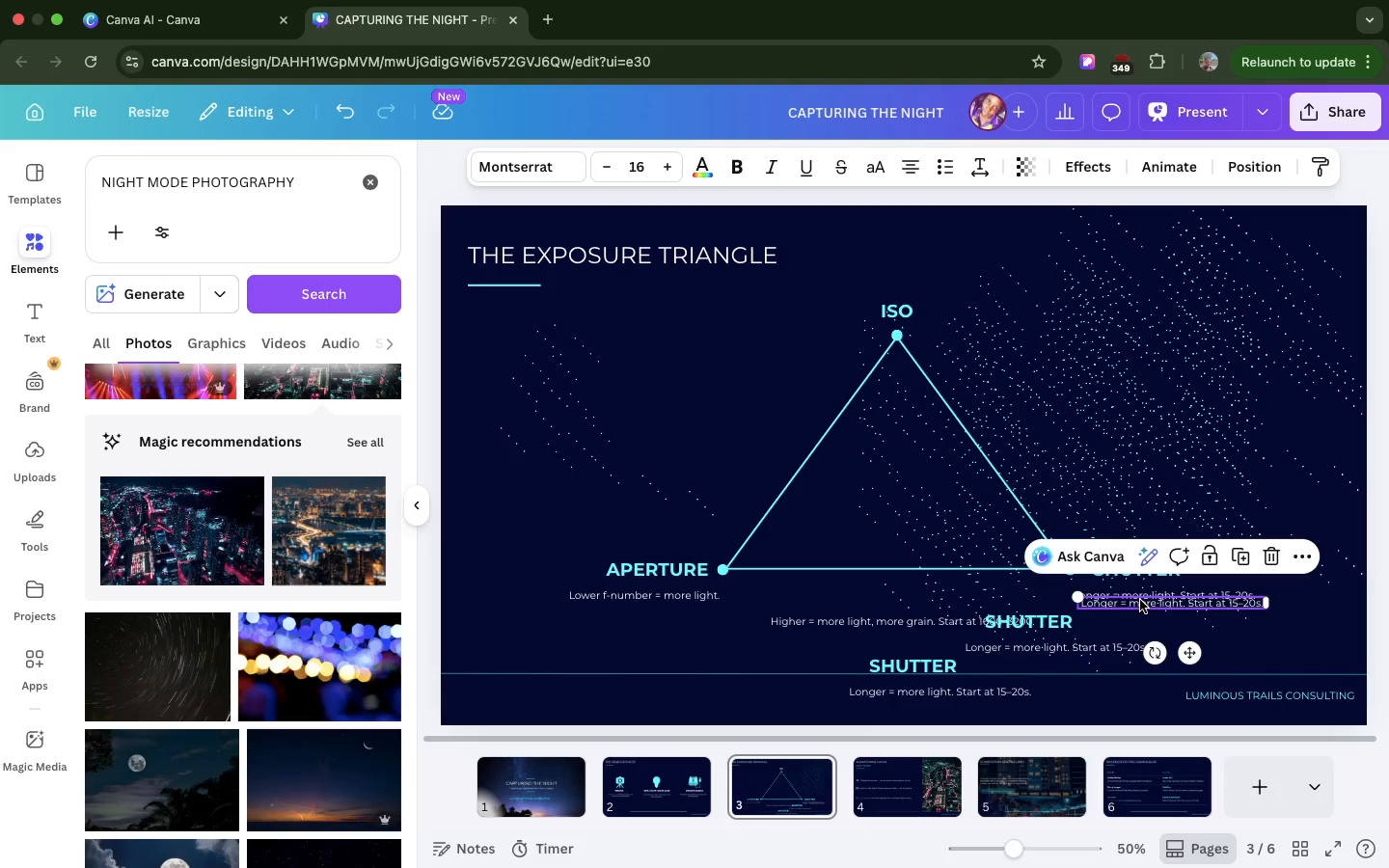 
key(Backspace)
 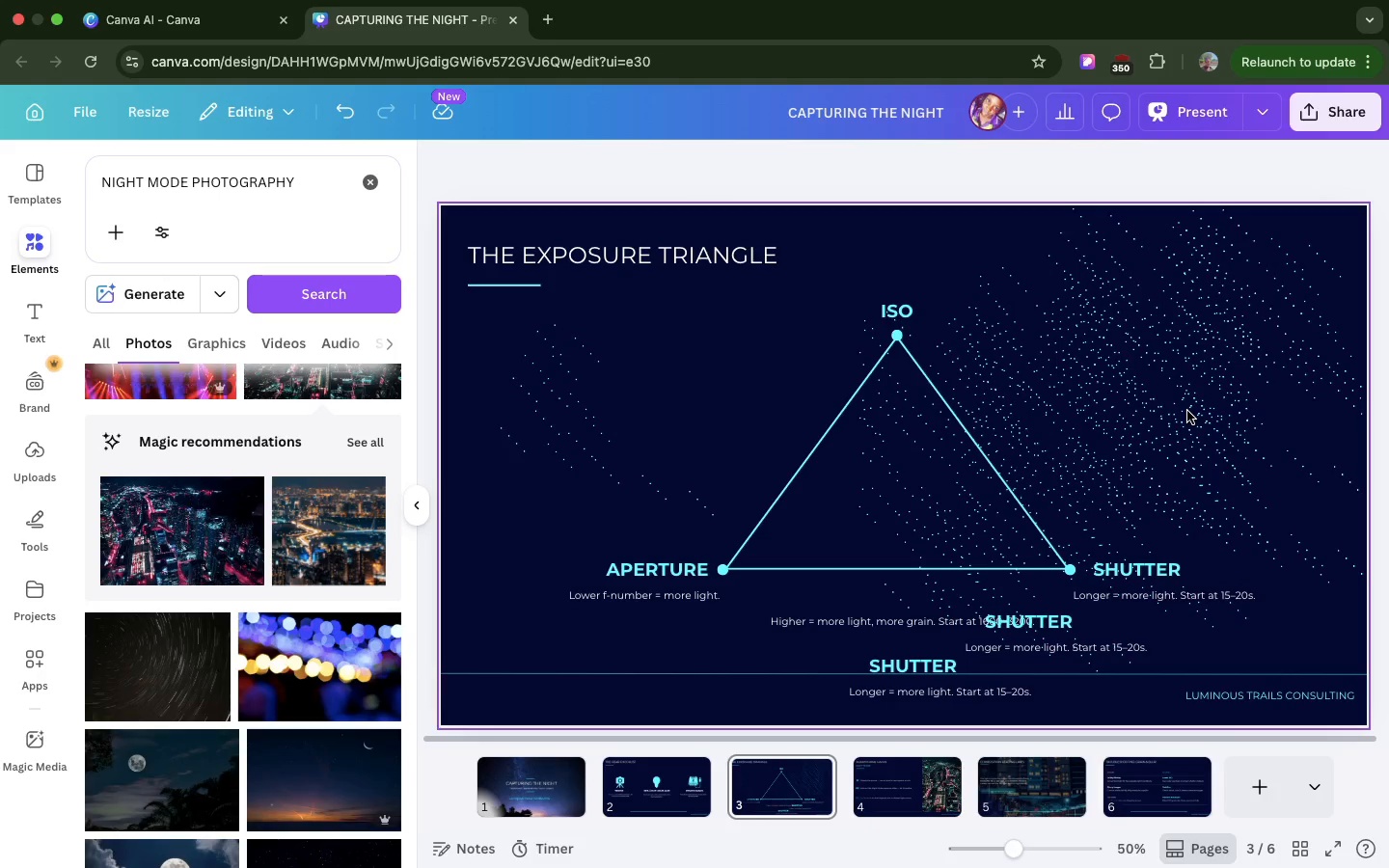 
wait(5.32)
 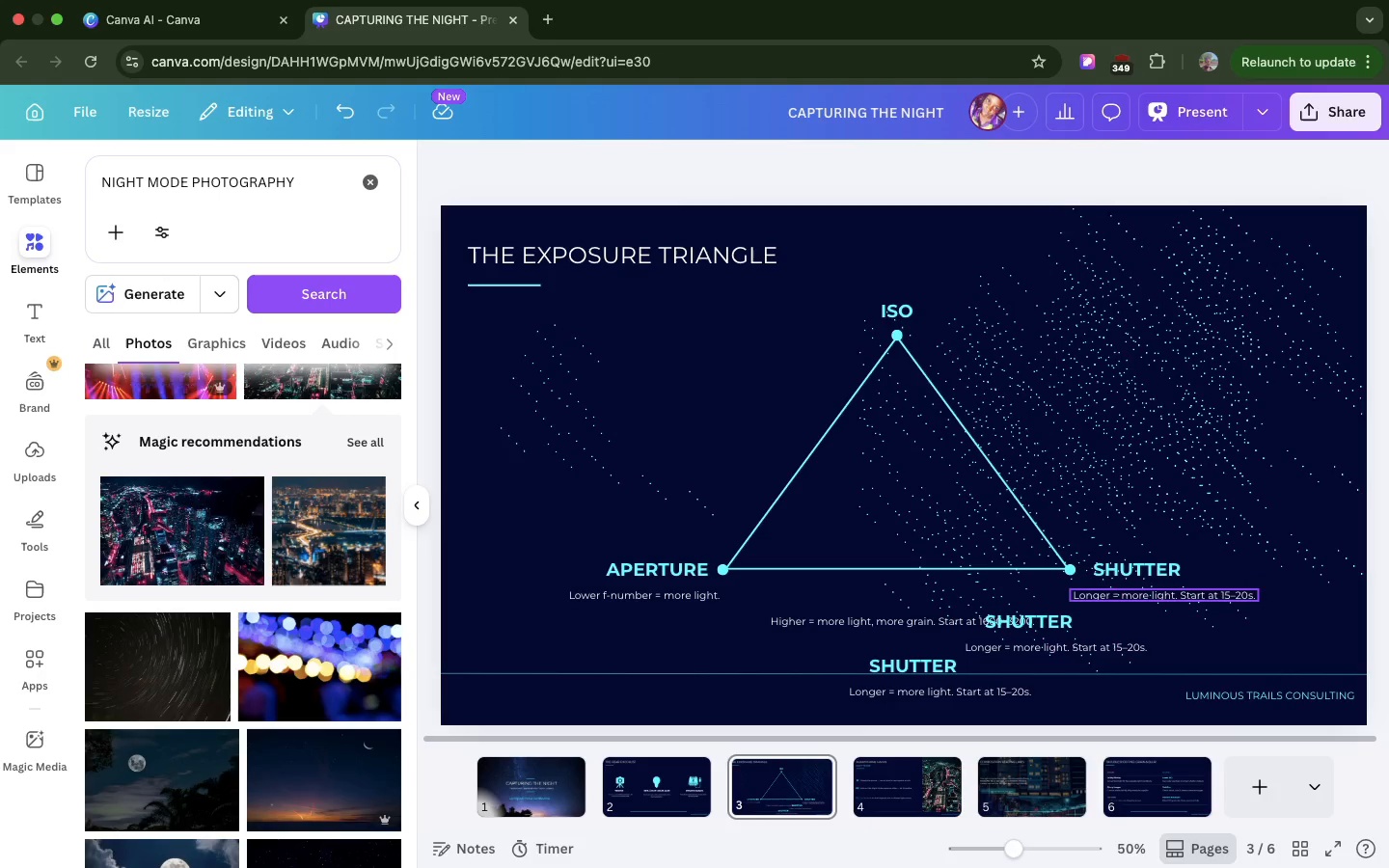 
key(Backspace)
 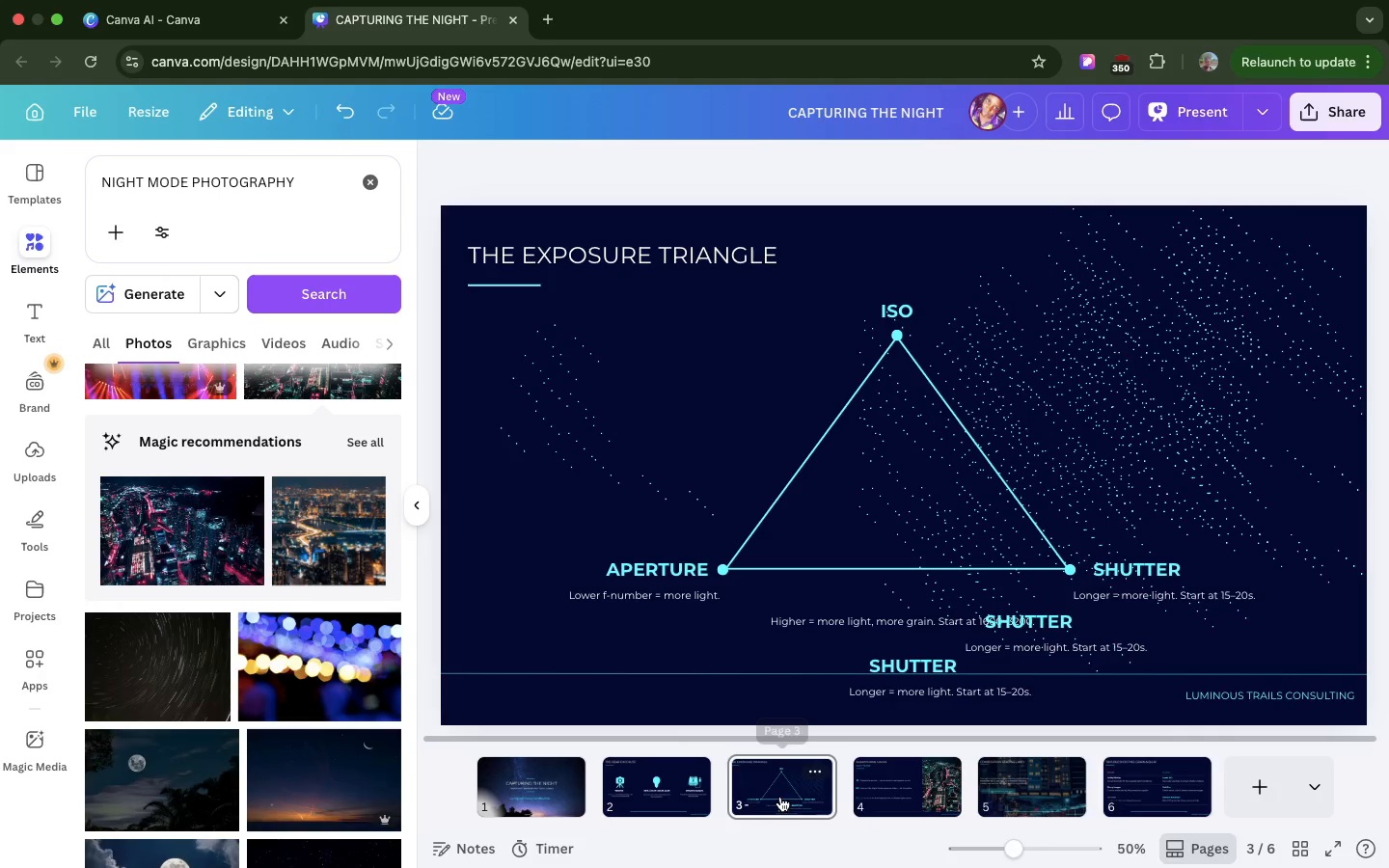 
right_click([780, 797])
 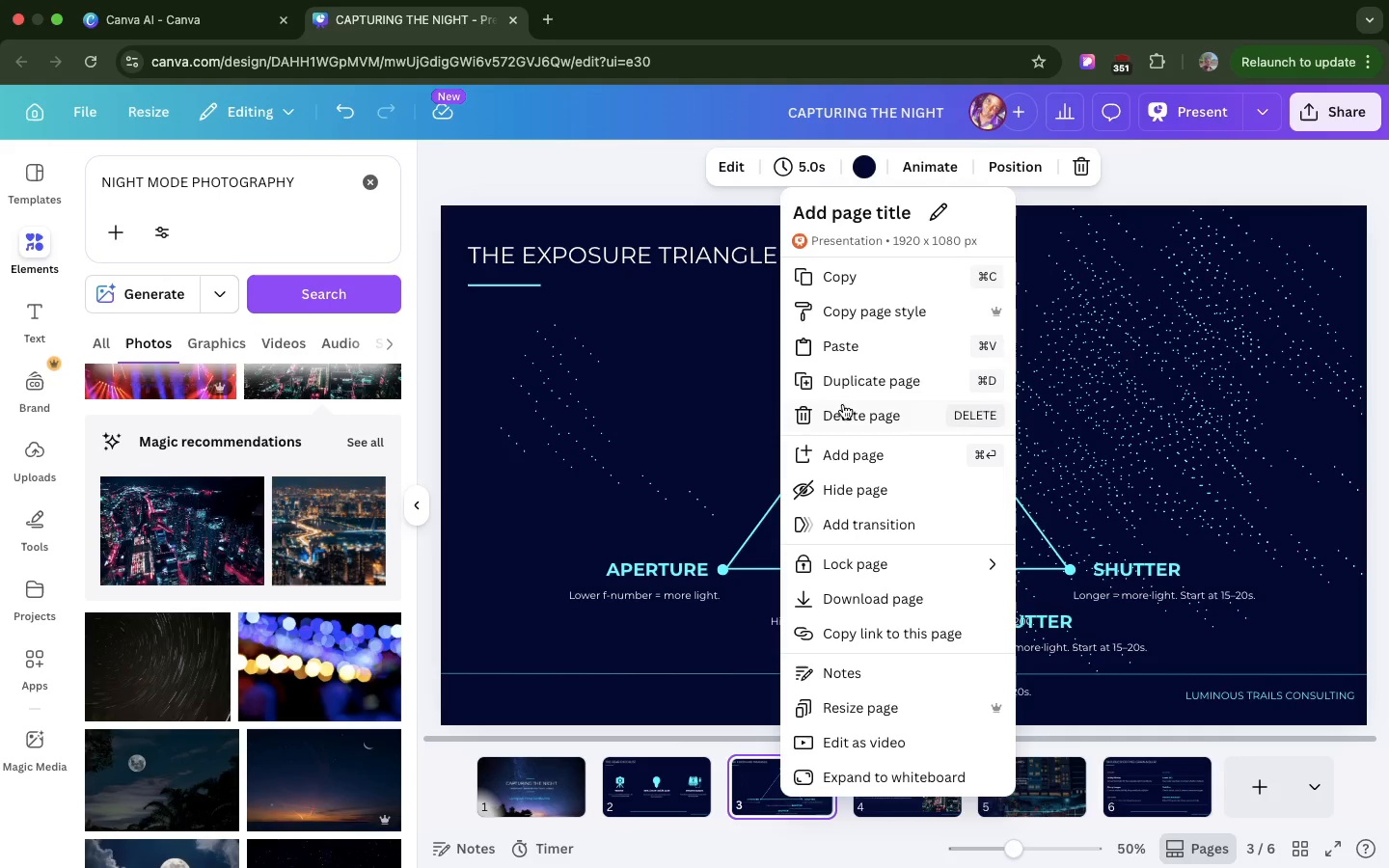 
left_click([843, 404])
 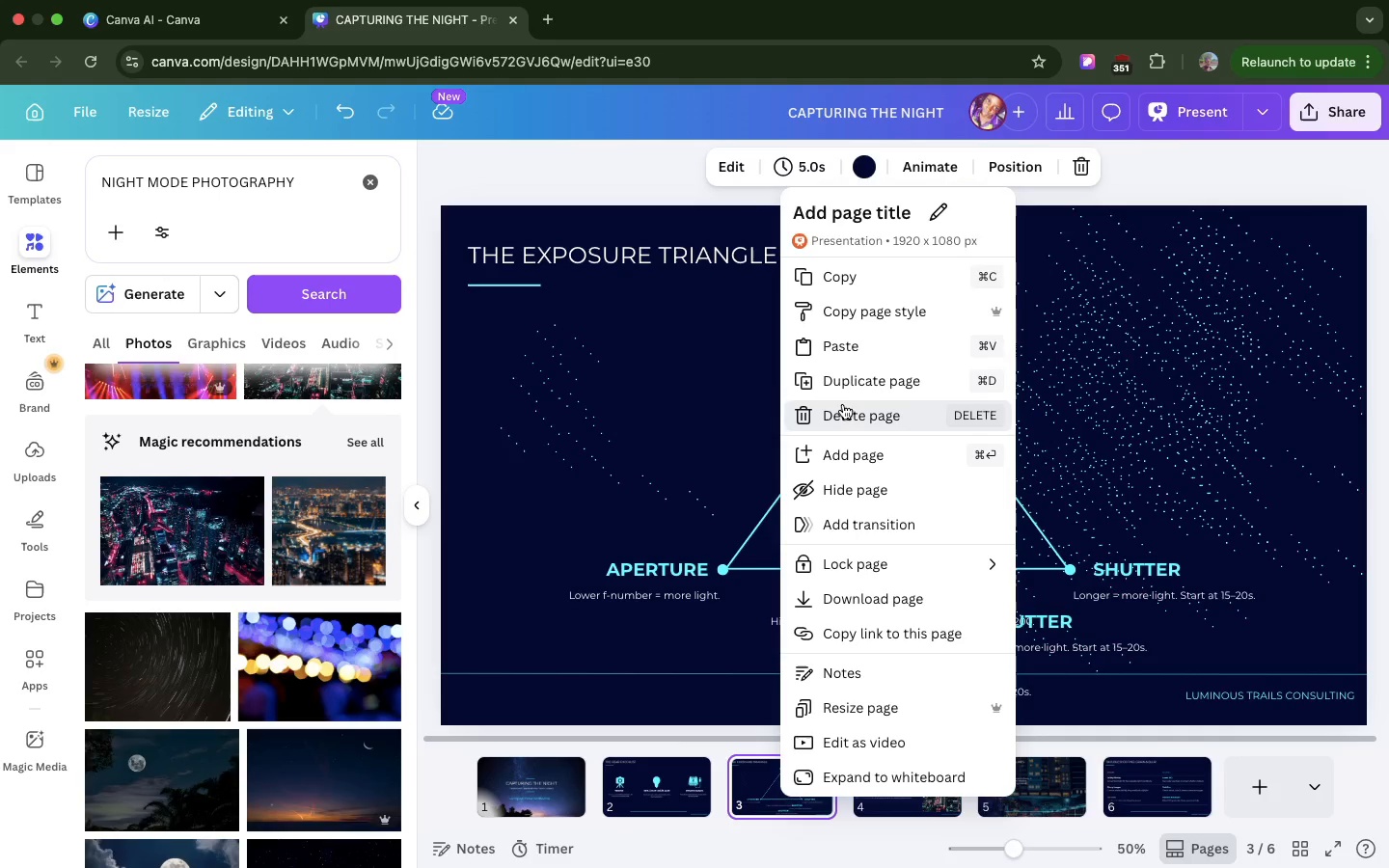 
left_click([841, 409])
 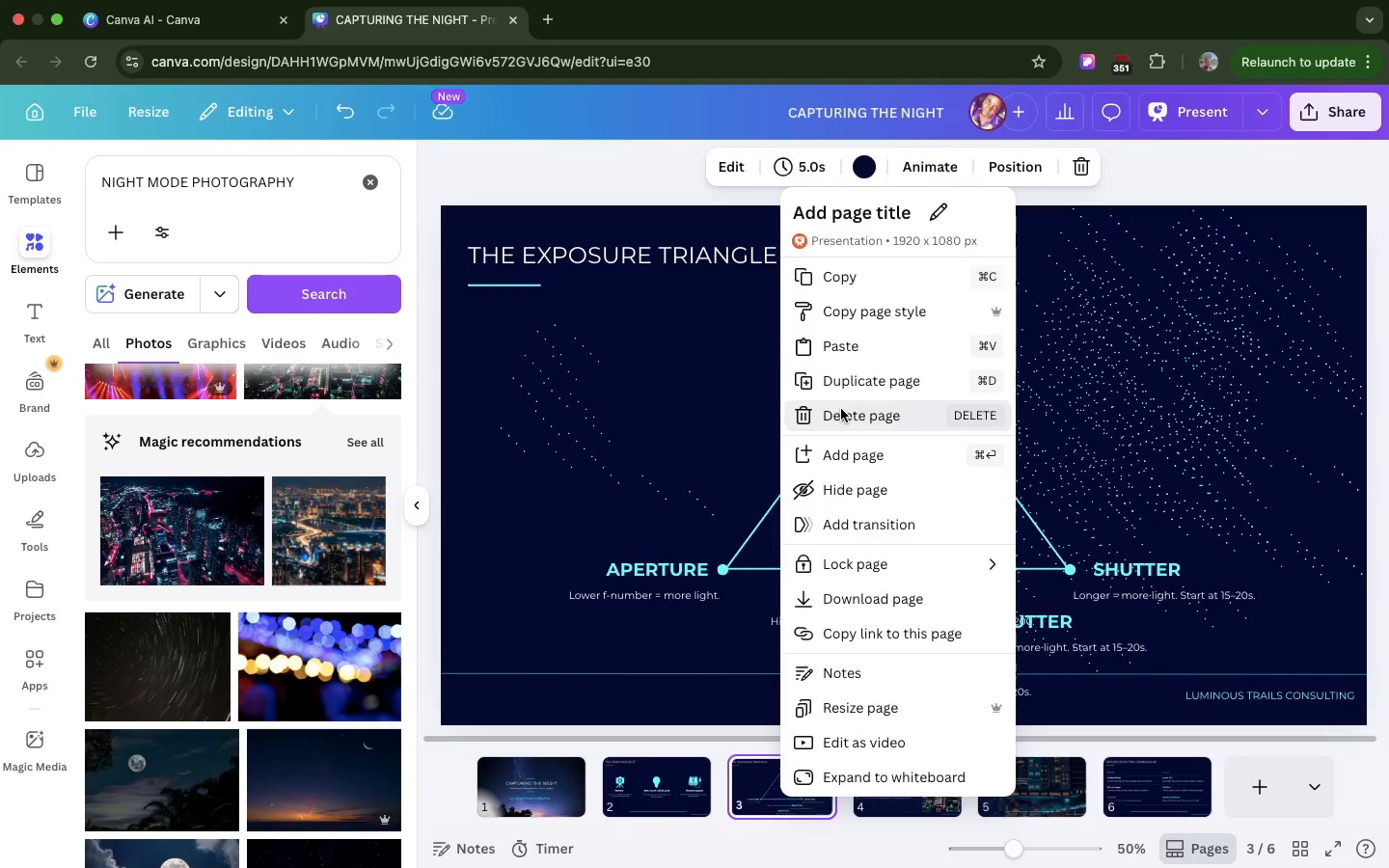 
left_click([841, 409])
 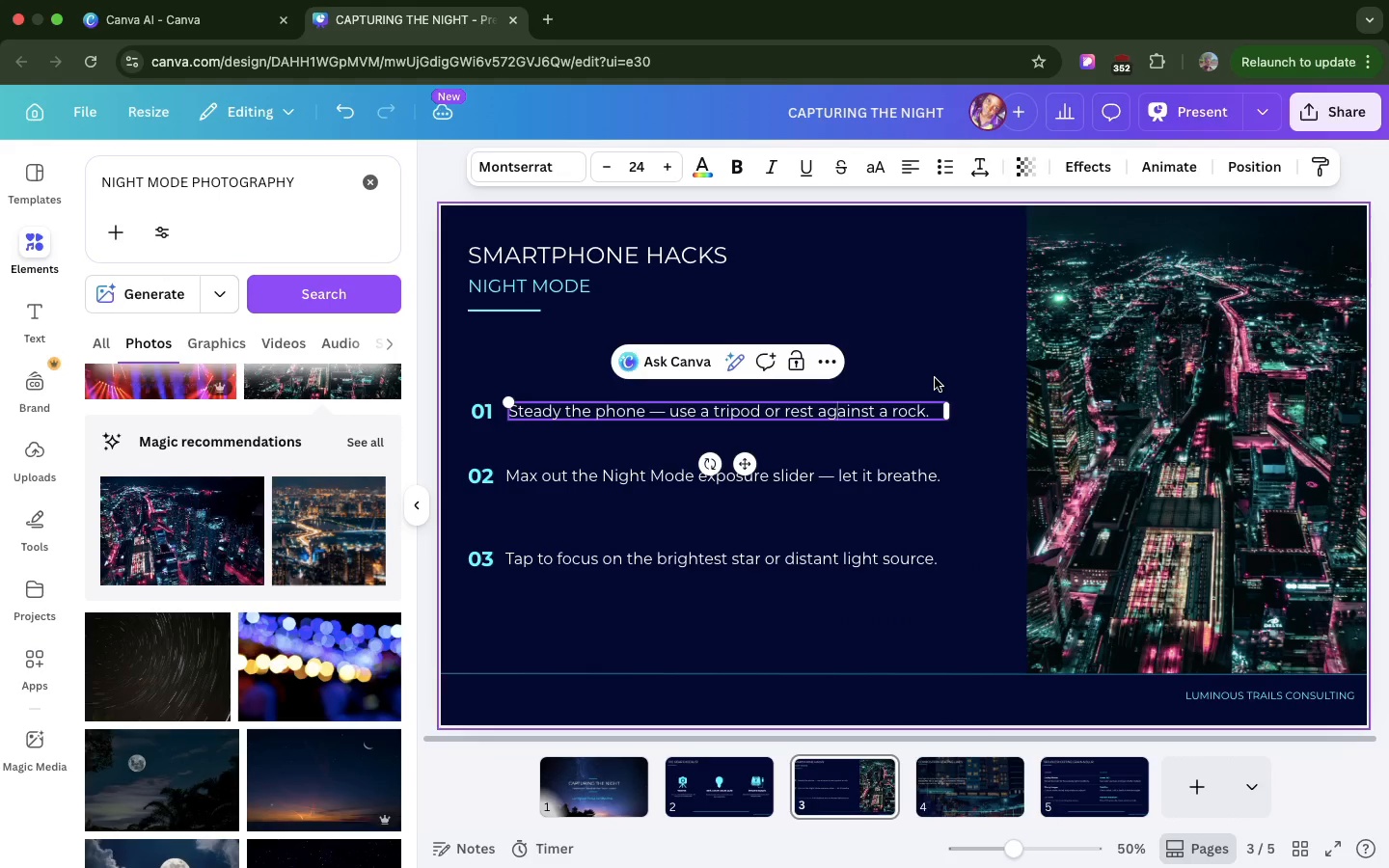 
left_click([935, 378])
 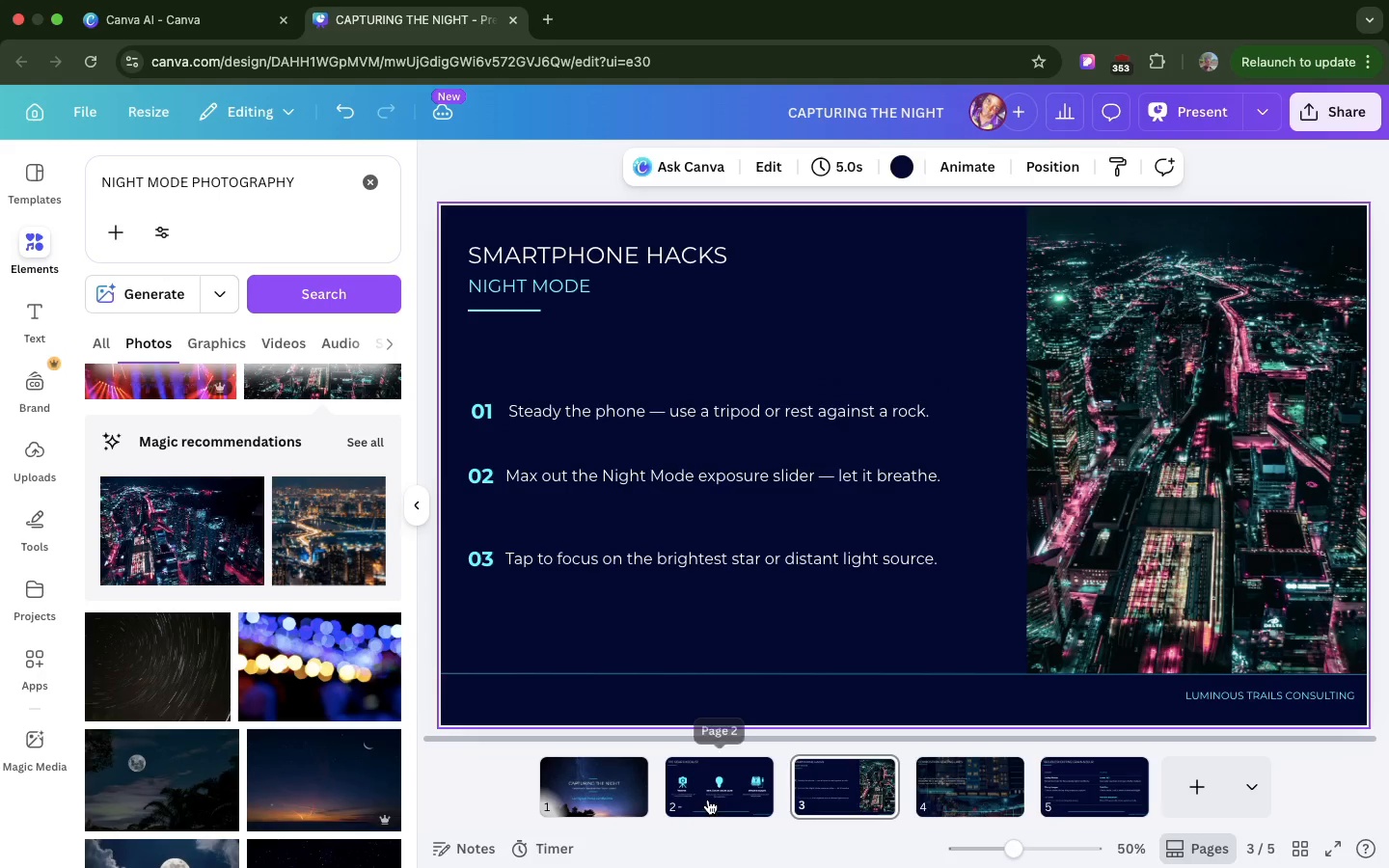 
left_click([708, 800])
 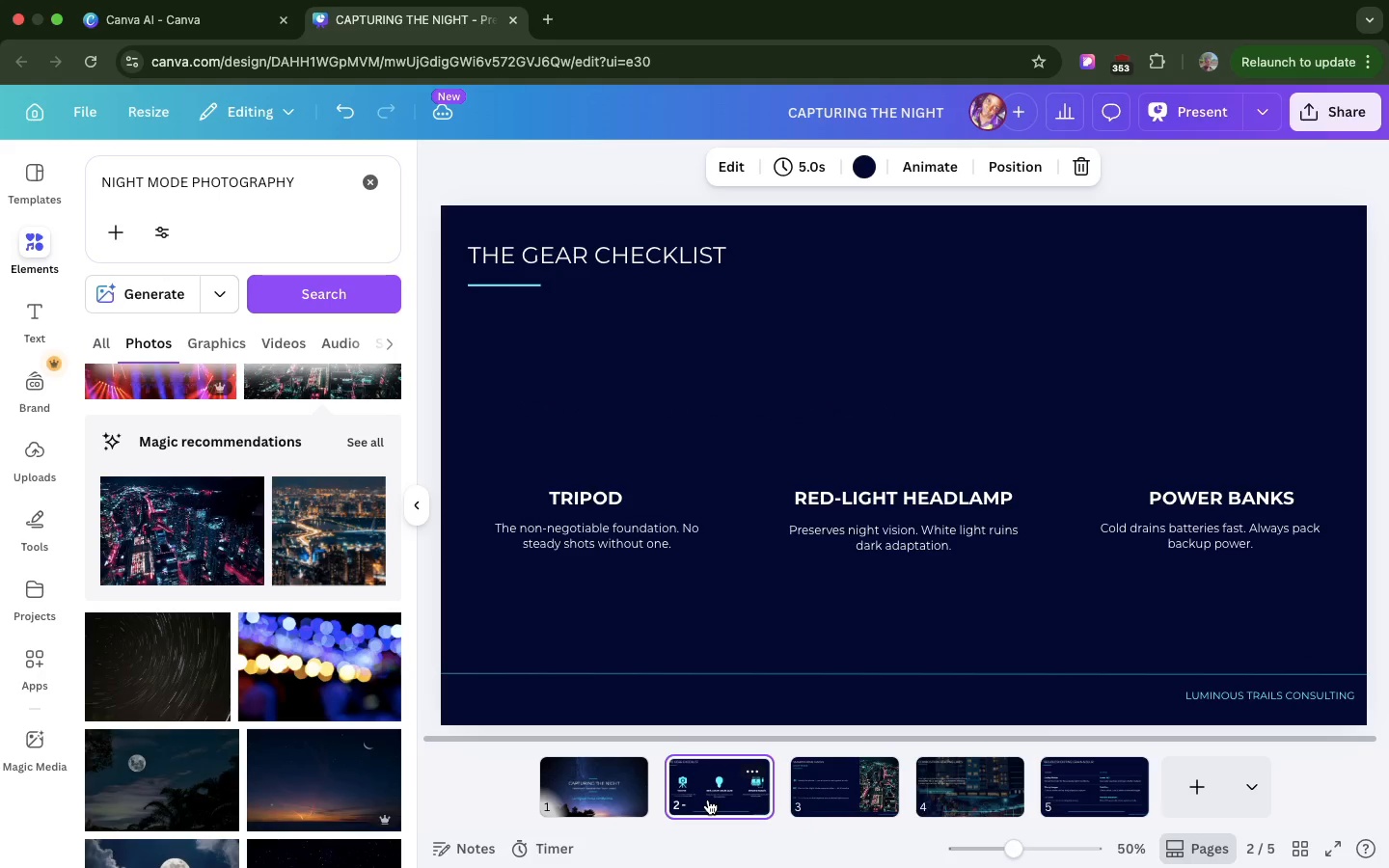 
right_click([708, 800])
 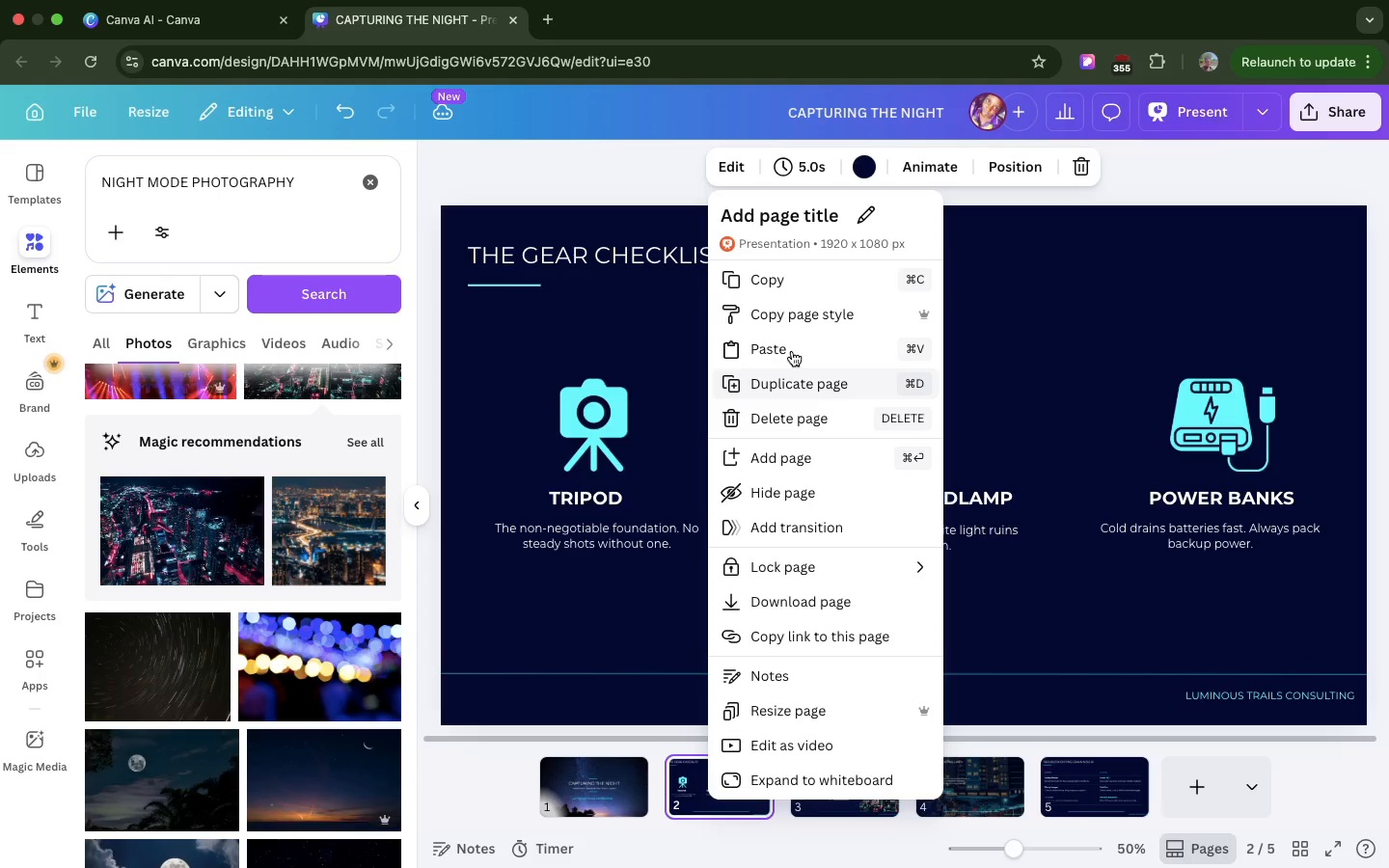 
left_click([794, 370])
 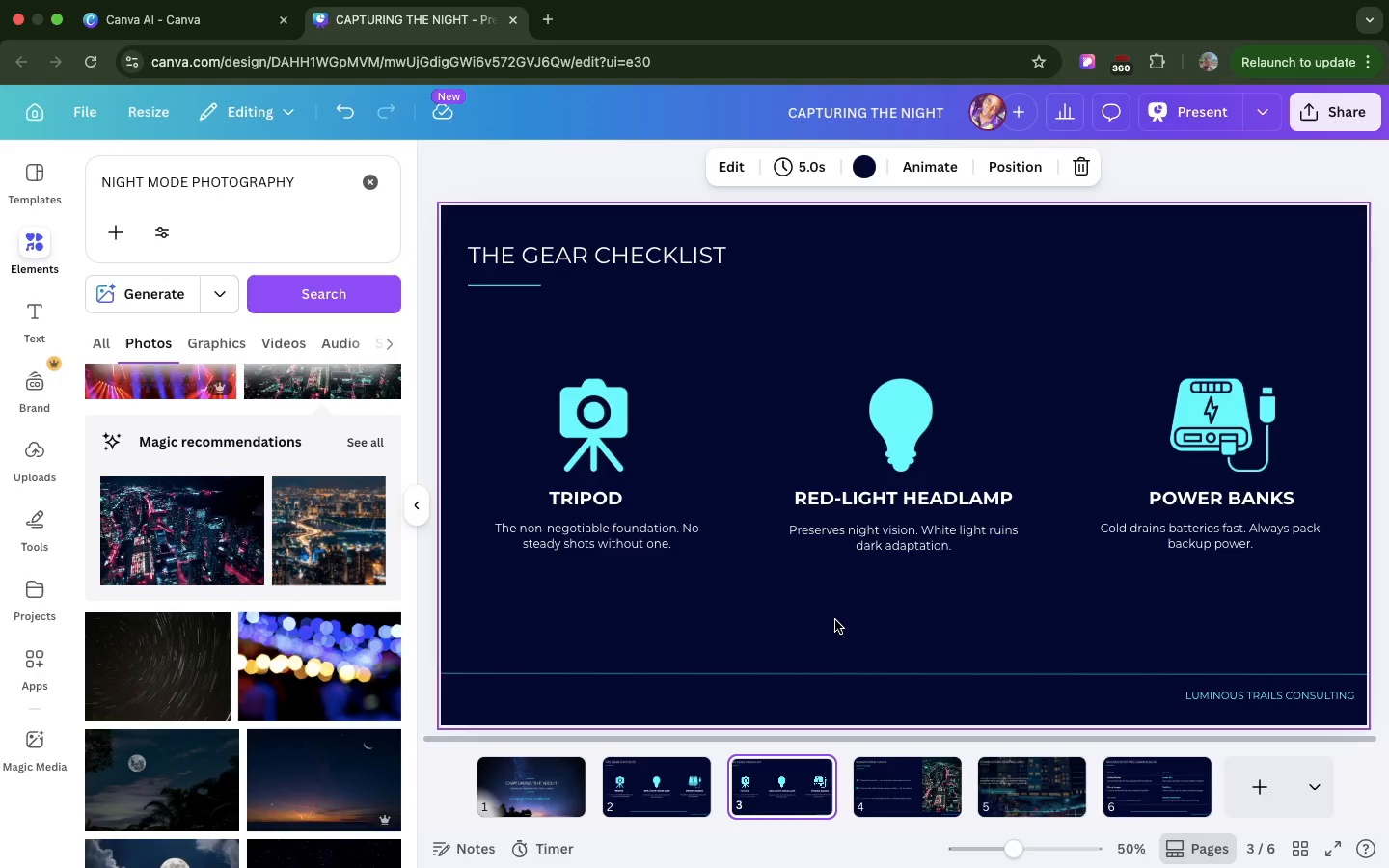 
wait(75.04)
 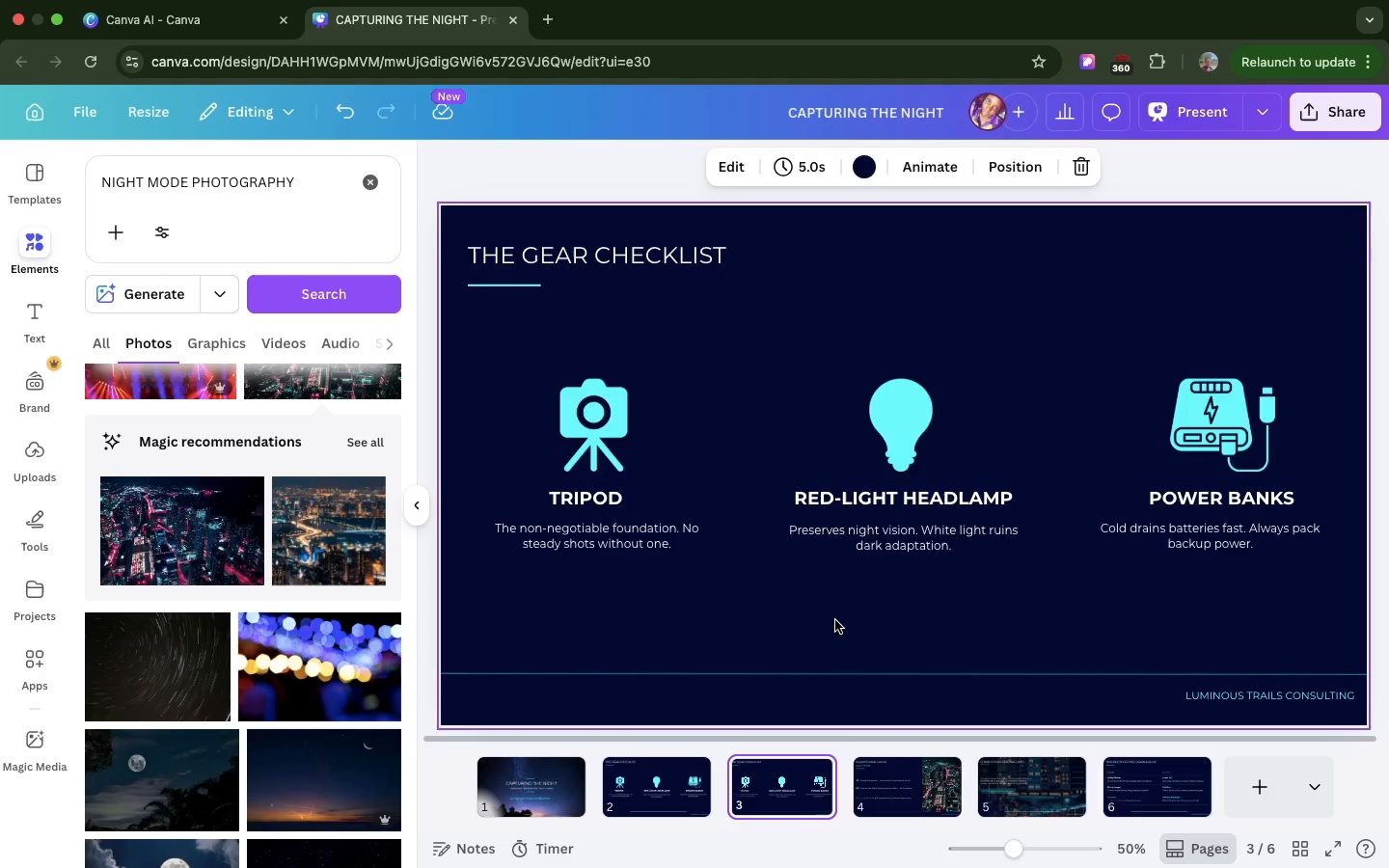 
left_click([625, 250])
 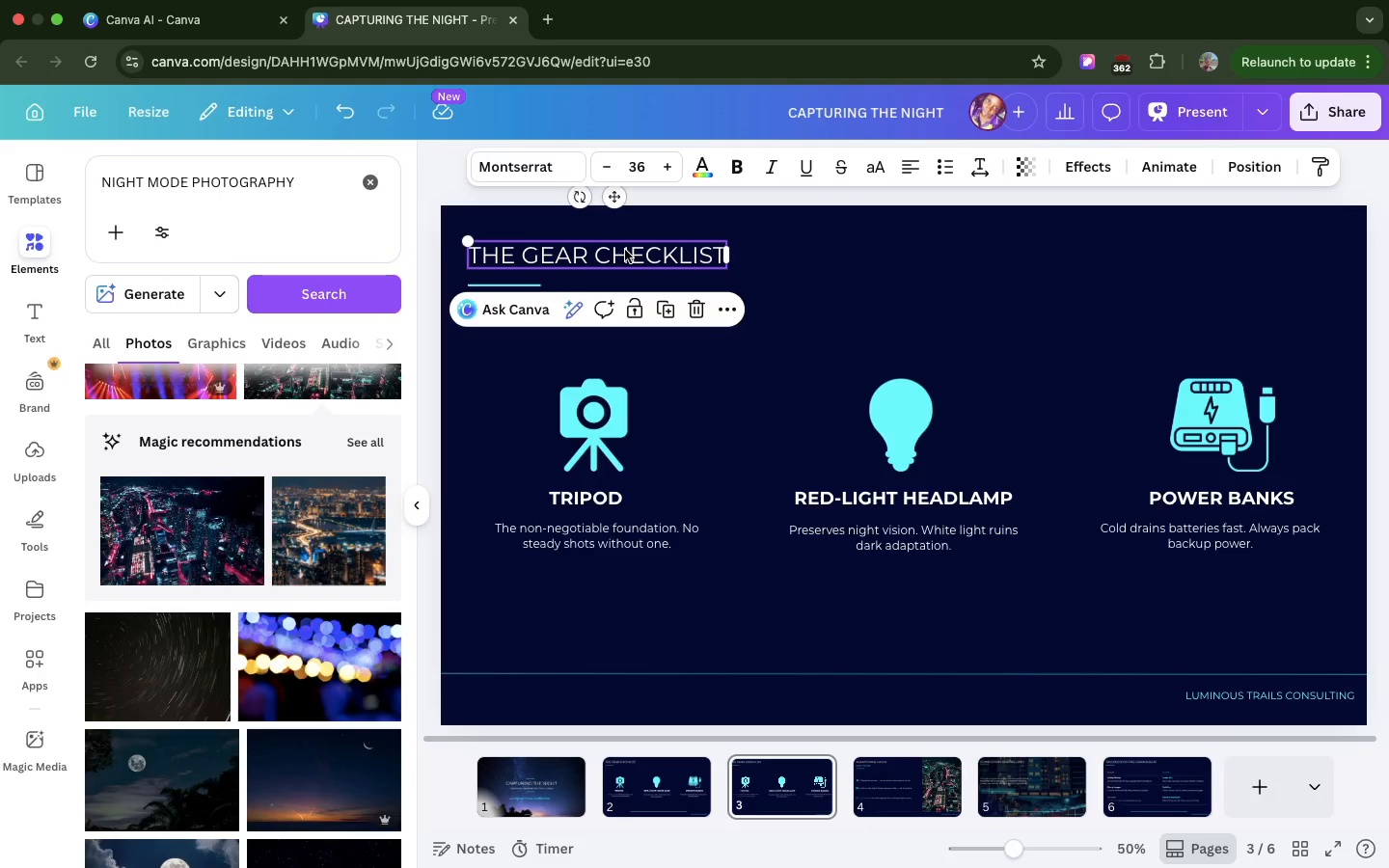 
wait(10.48)
 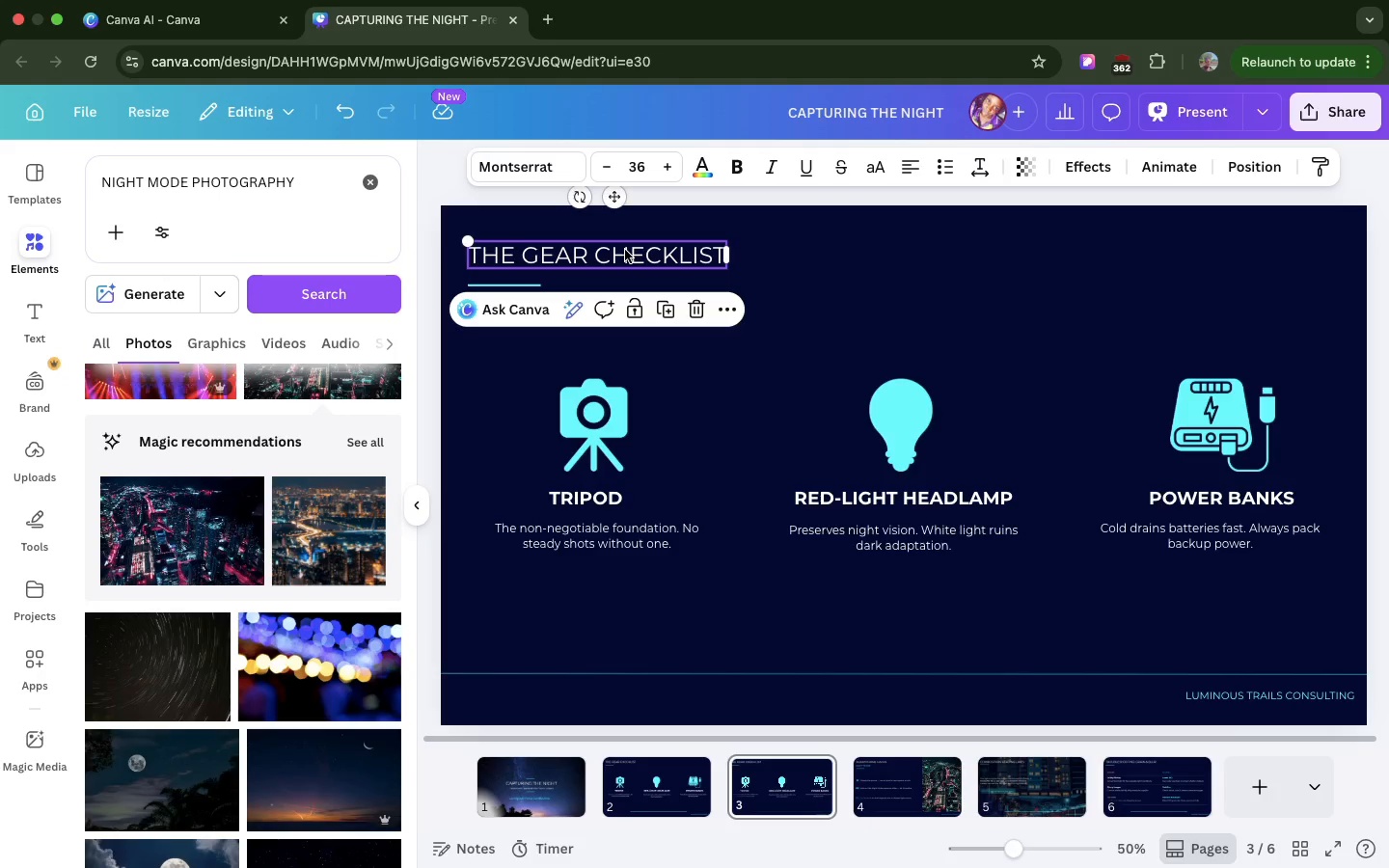 
double_click([613, 251])
 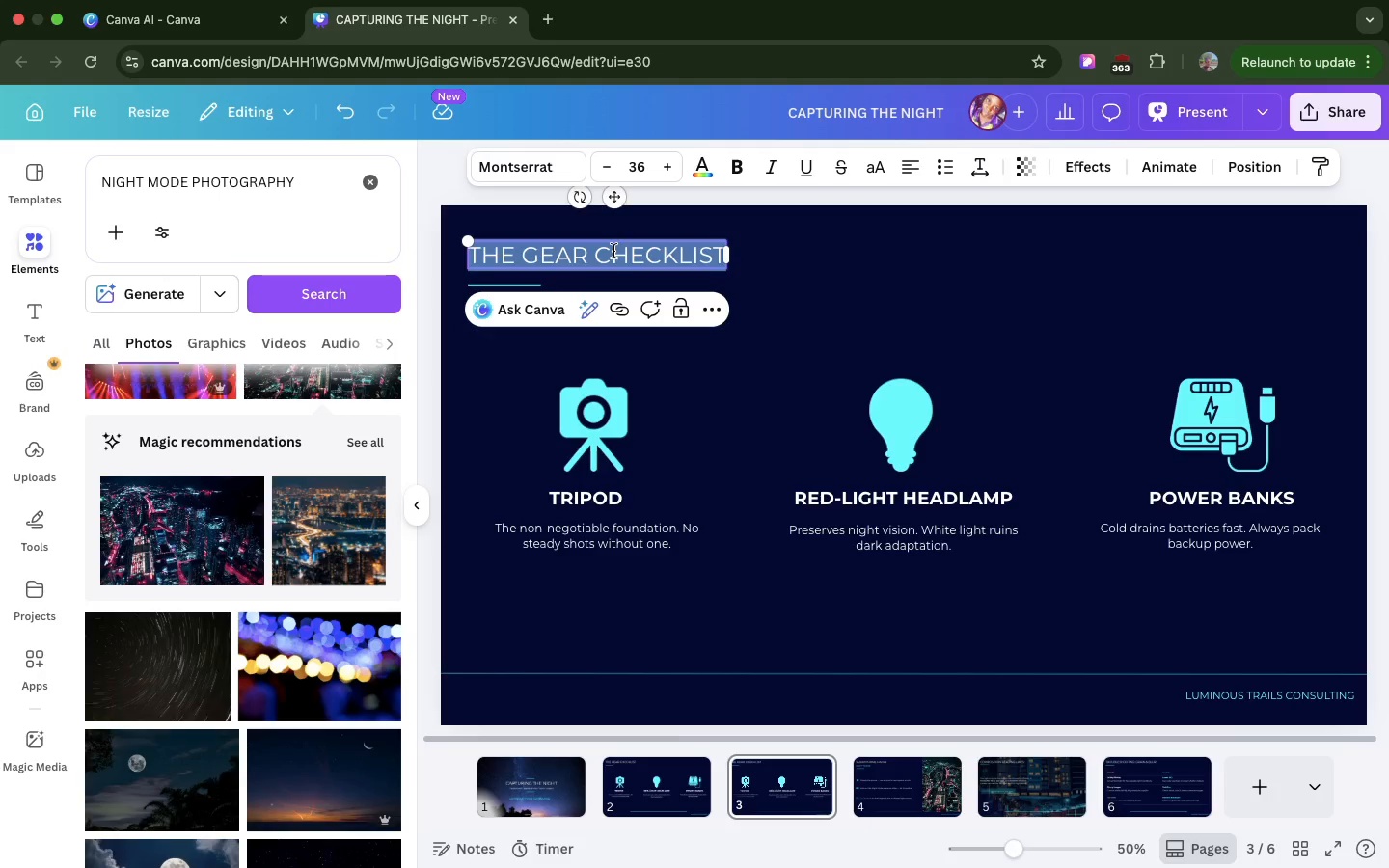 
double_click([613, 251])
 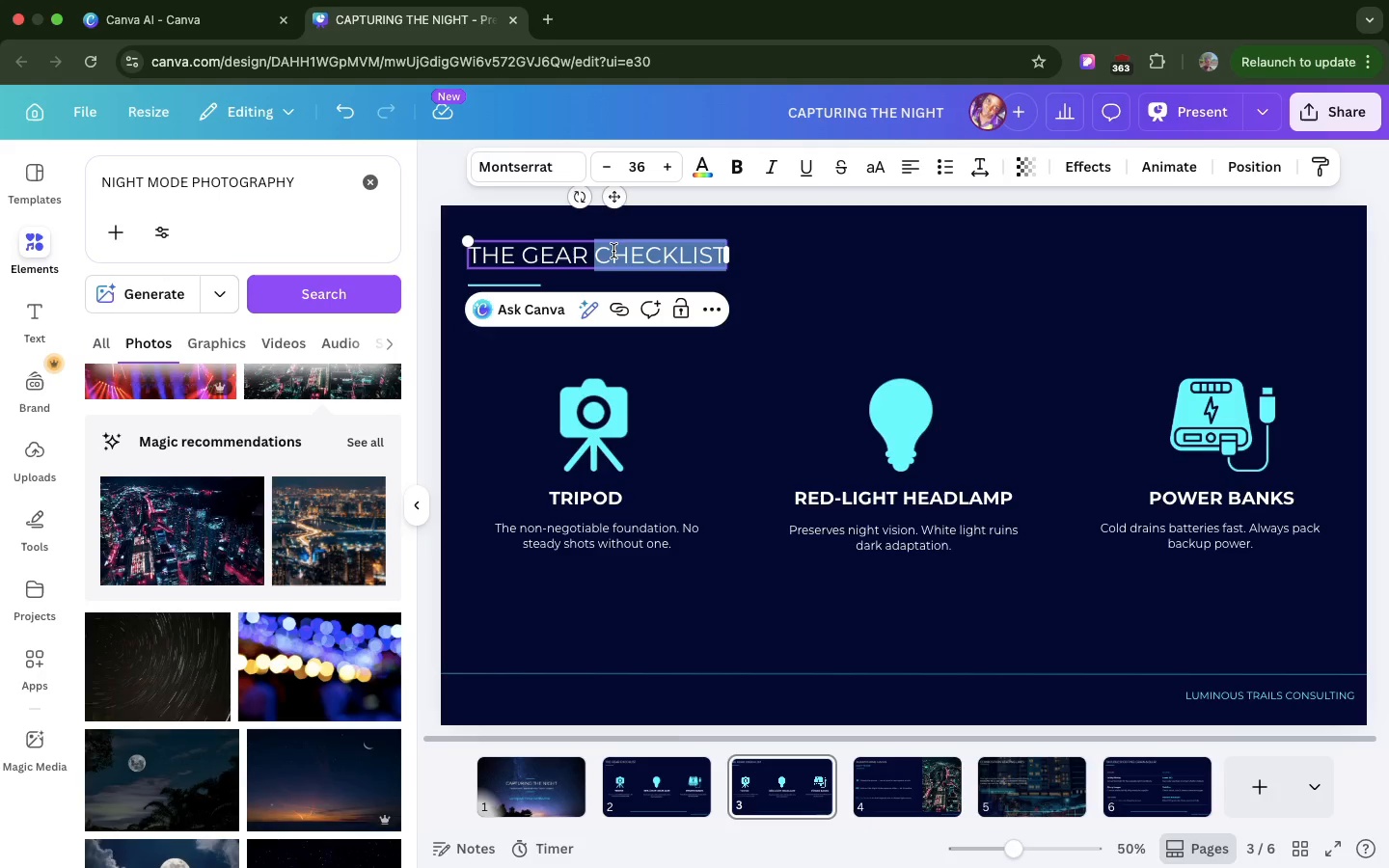 
triple_click([613, 251])
 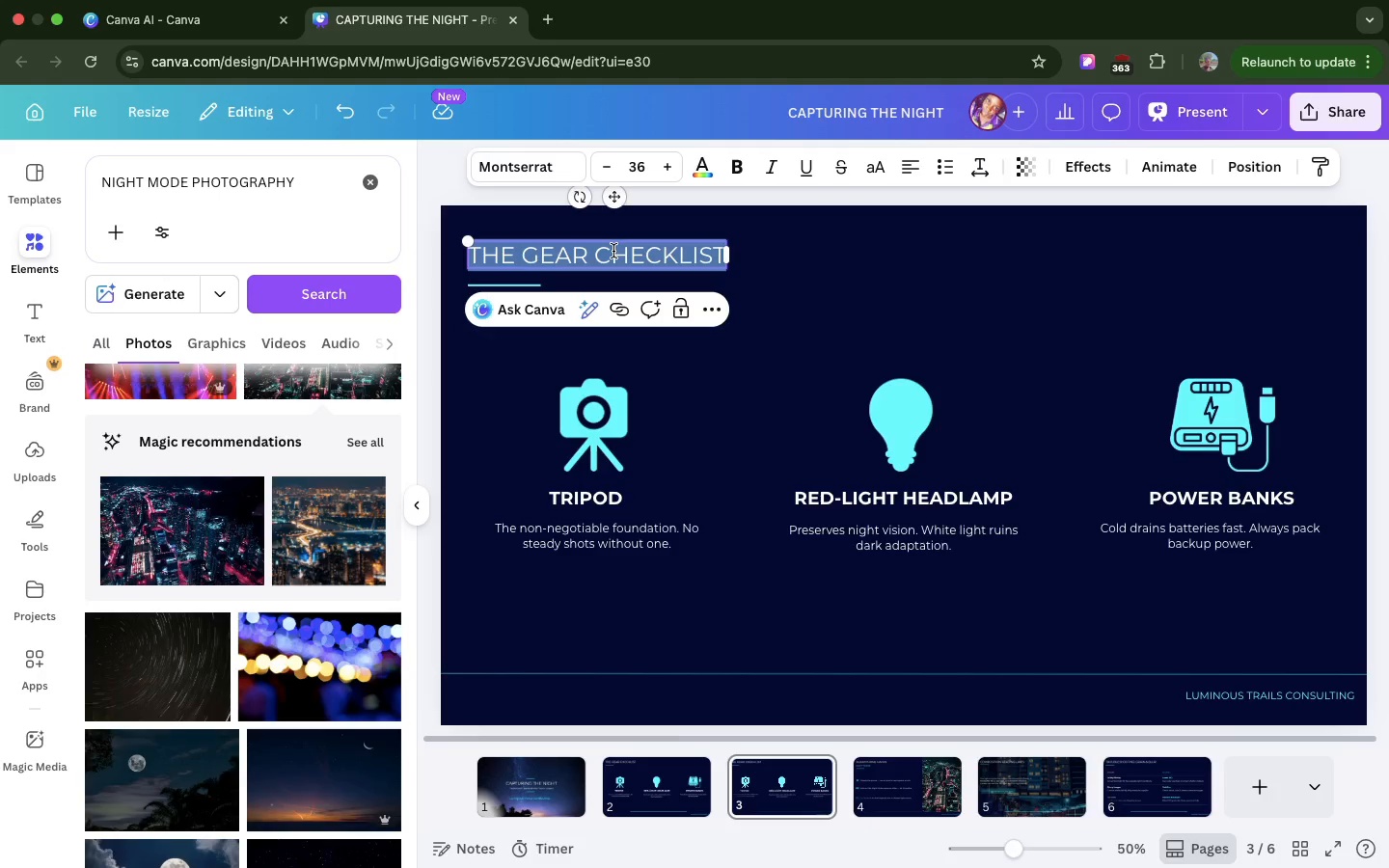 
type(thw)
key(Backspace)
type(e exposure triange)
 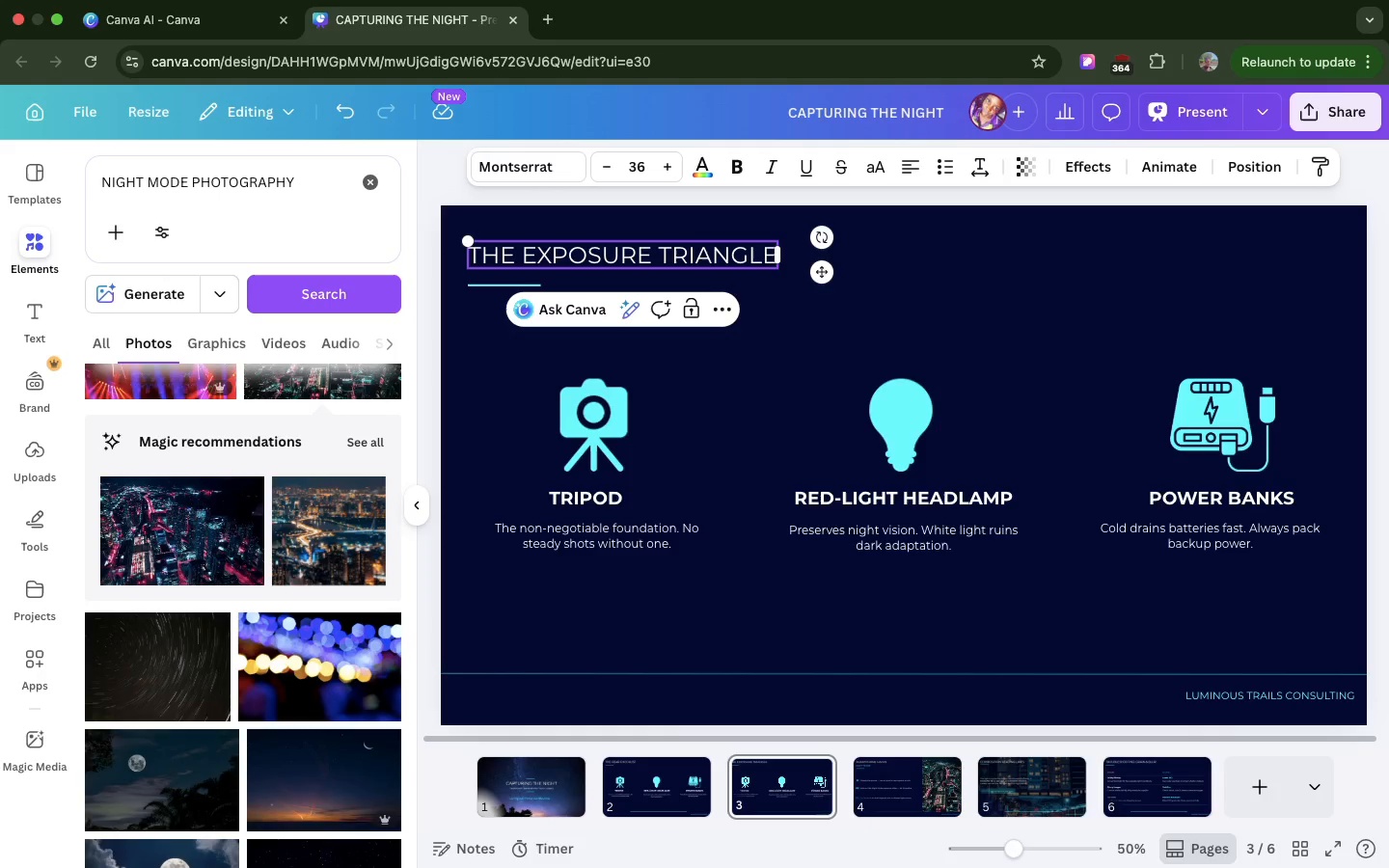 
hold_key(key=L, duration=0.42)
 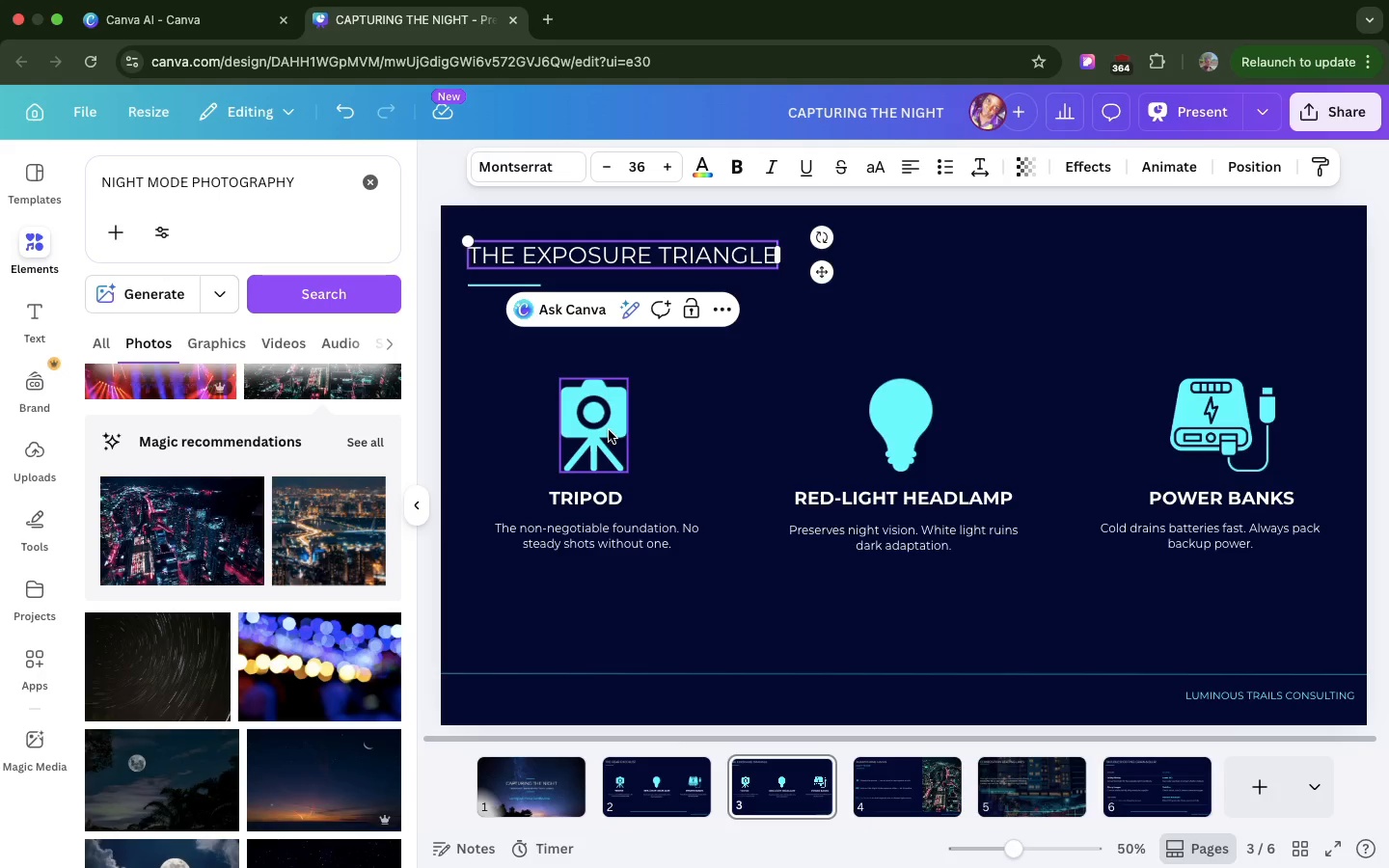 
wait(6.4)
 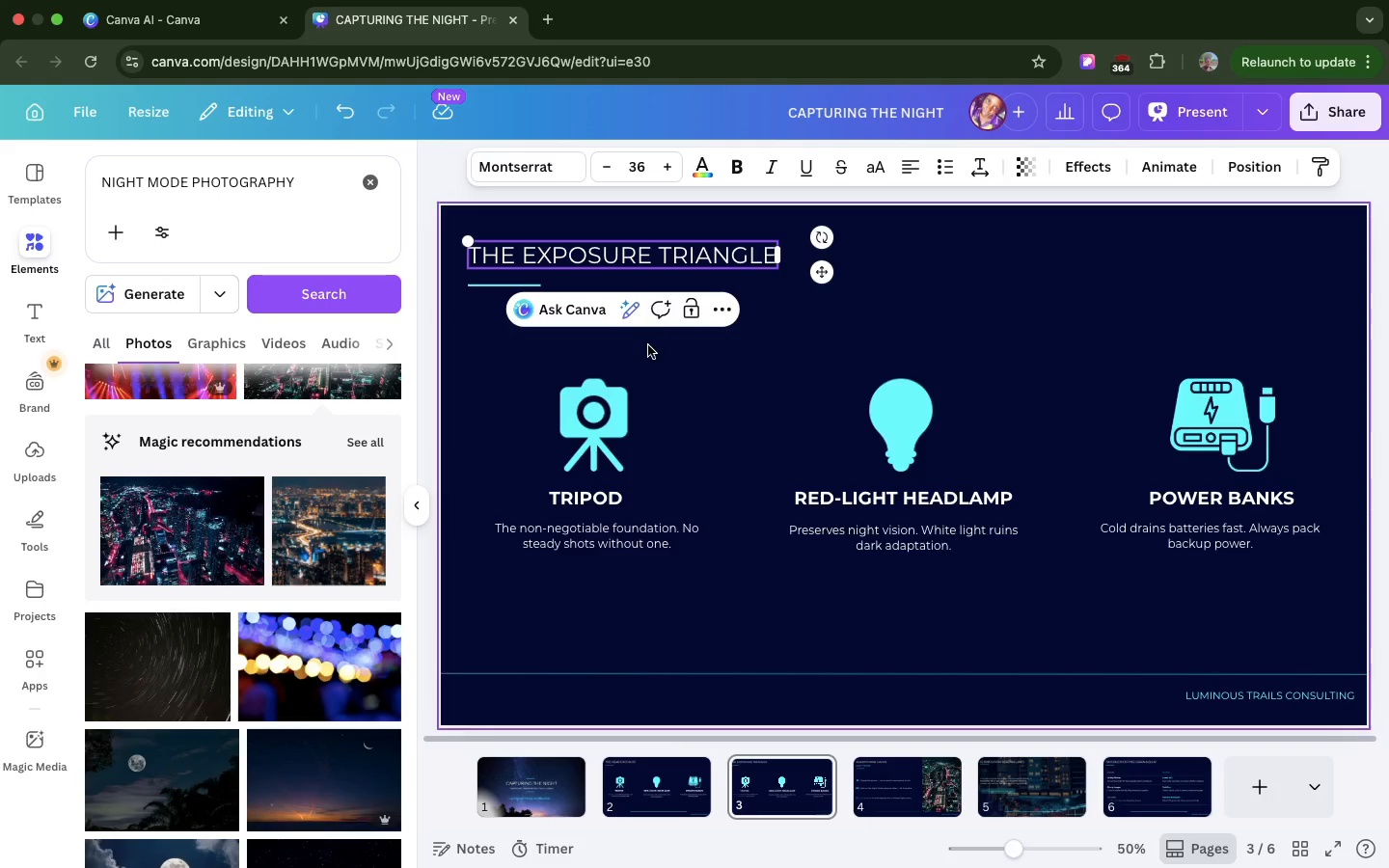 
left_click([596, 495])
 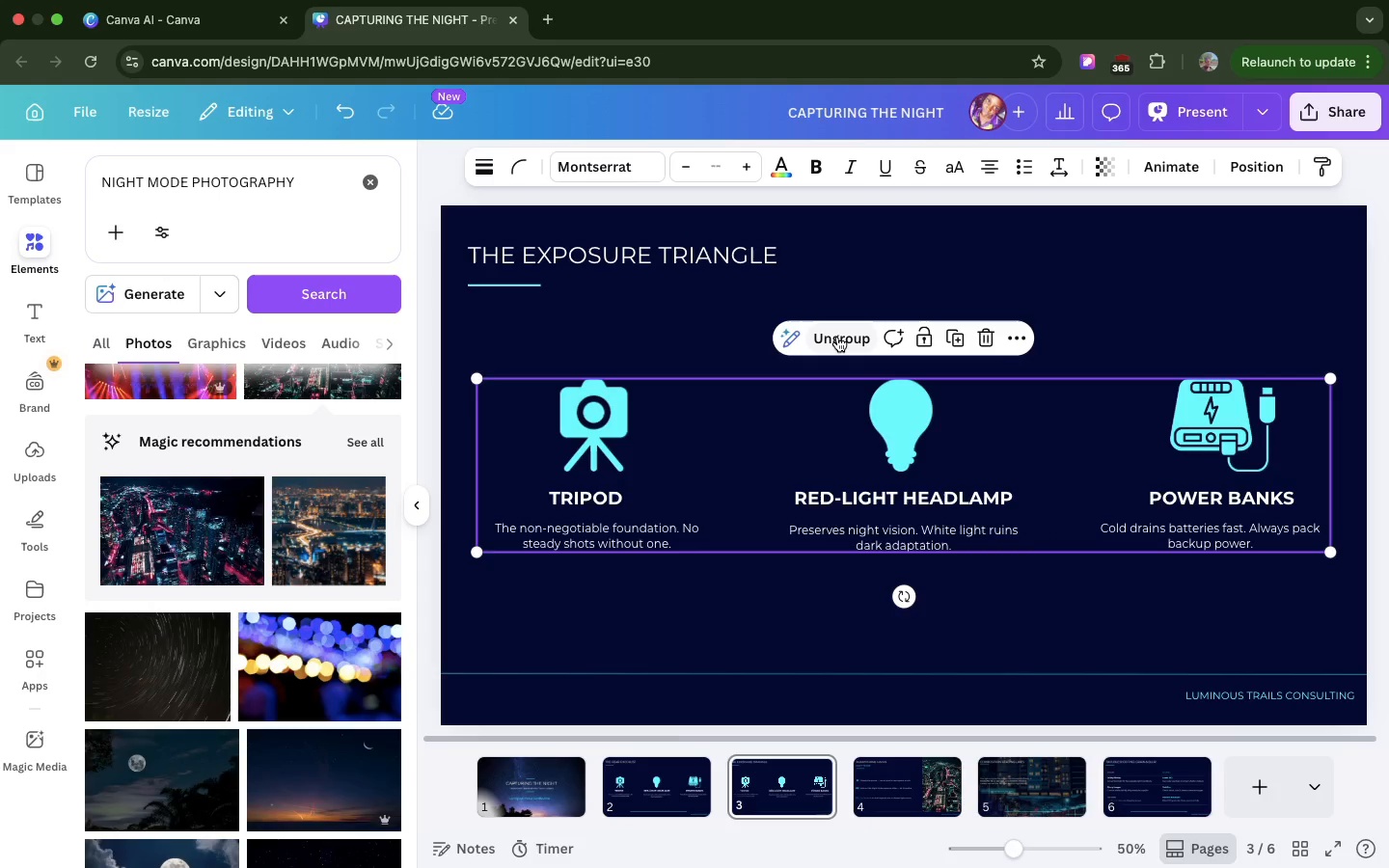 
left_click([837, 337])
 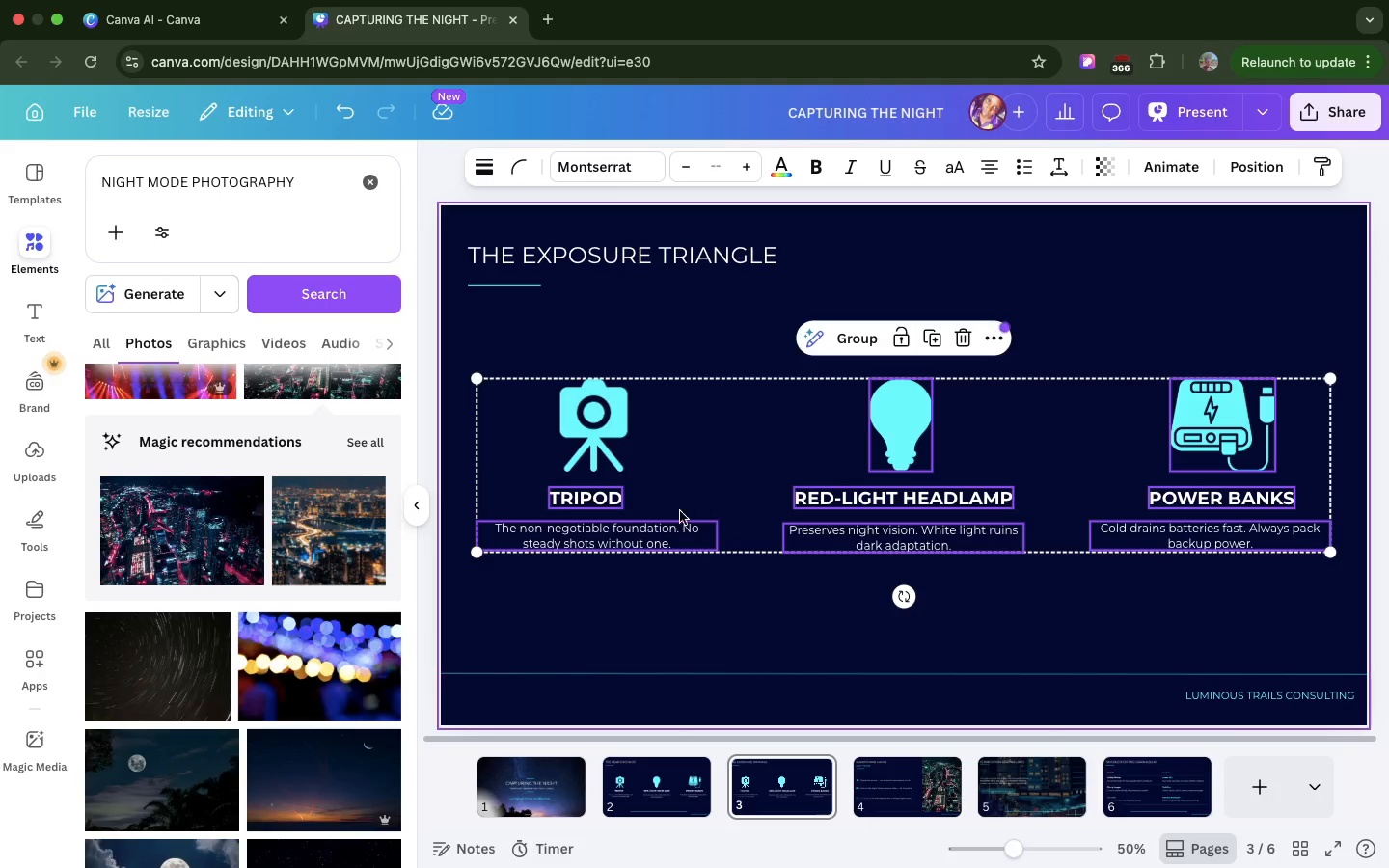 
double_click([650, 529])
 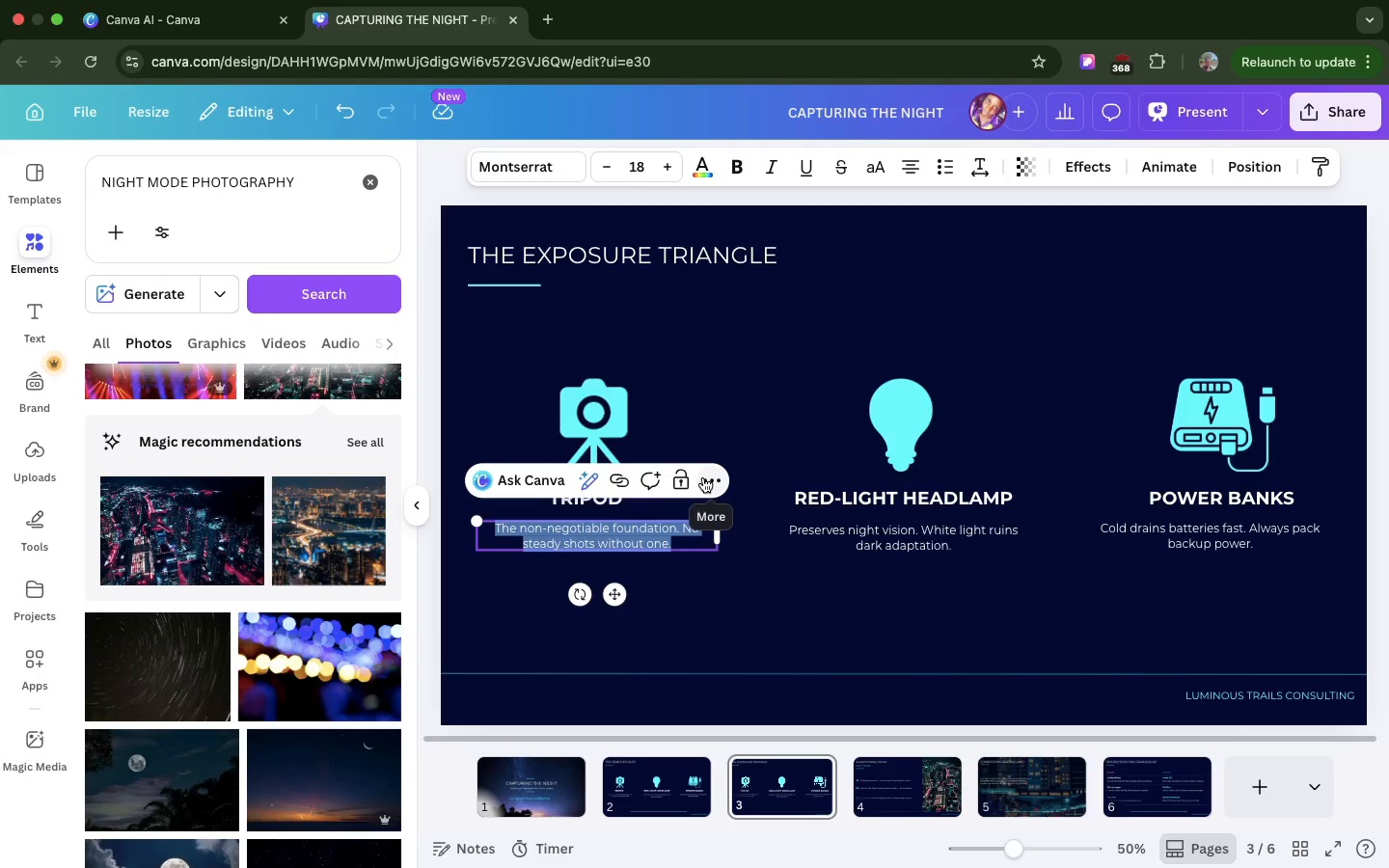 
key(Meta+D)
 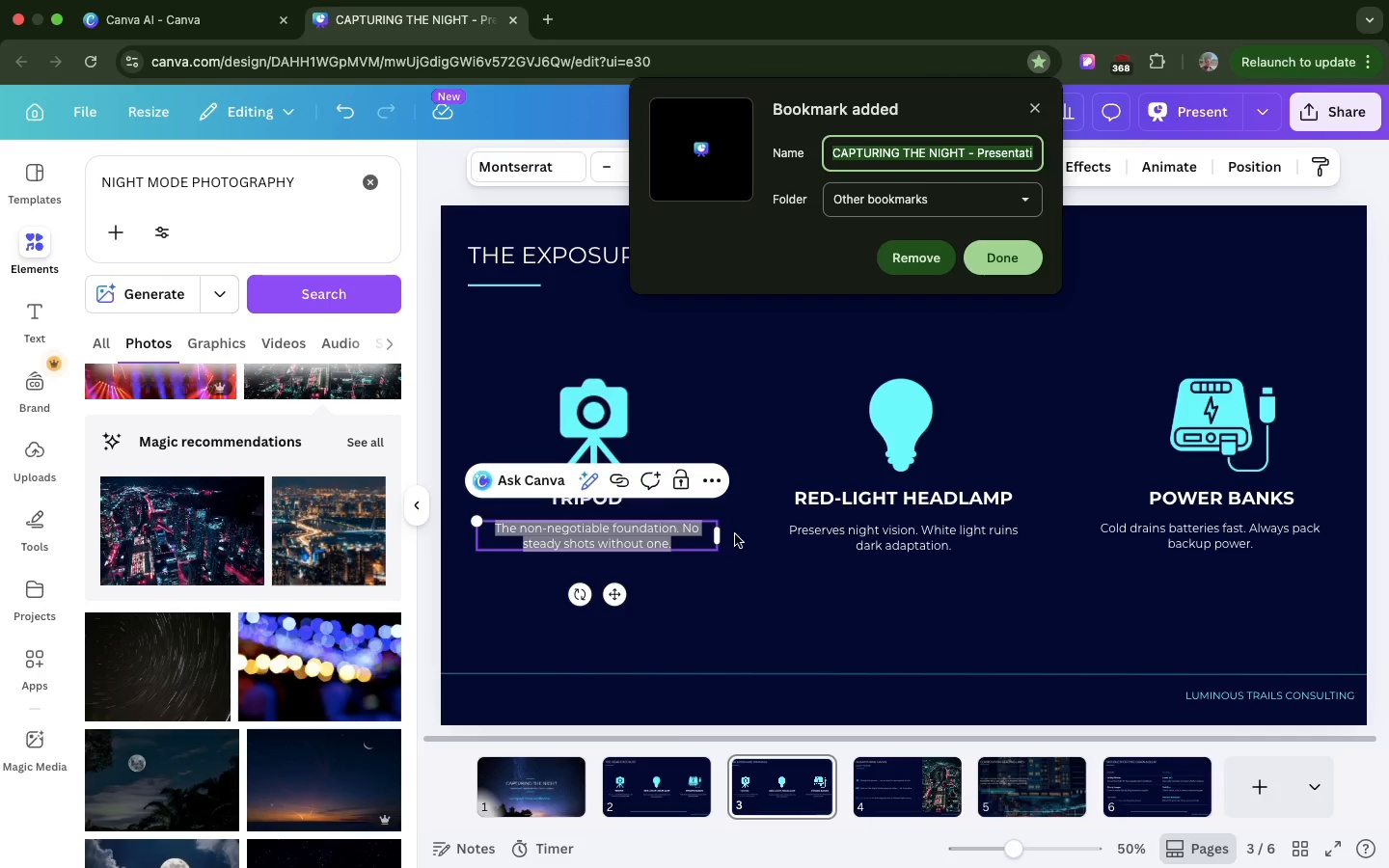 
scroll: coordinate [934, 220], scroll_direction: down, amount: 5.0
 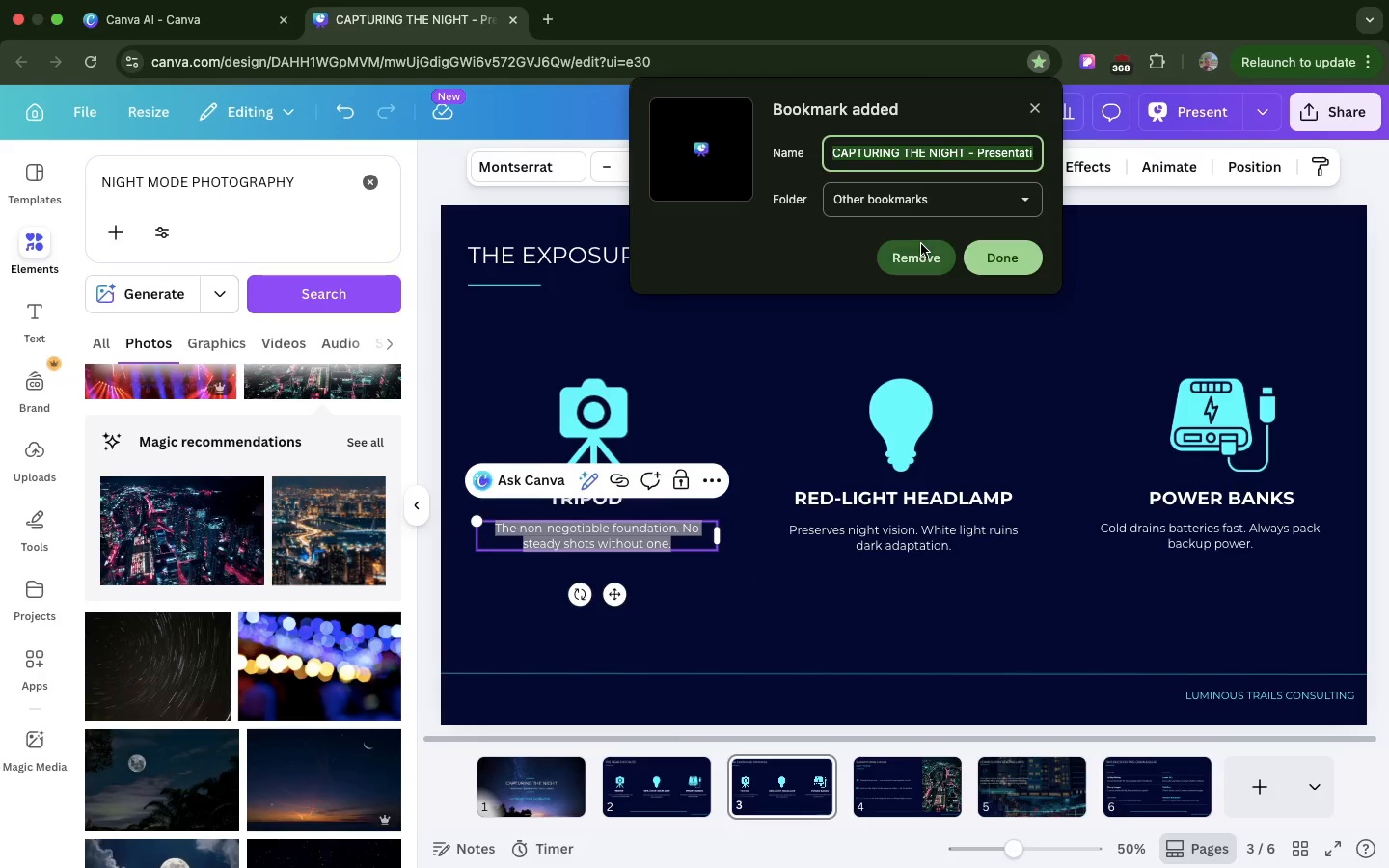 
left_click([921, 244])
 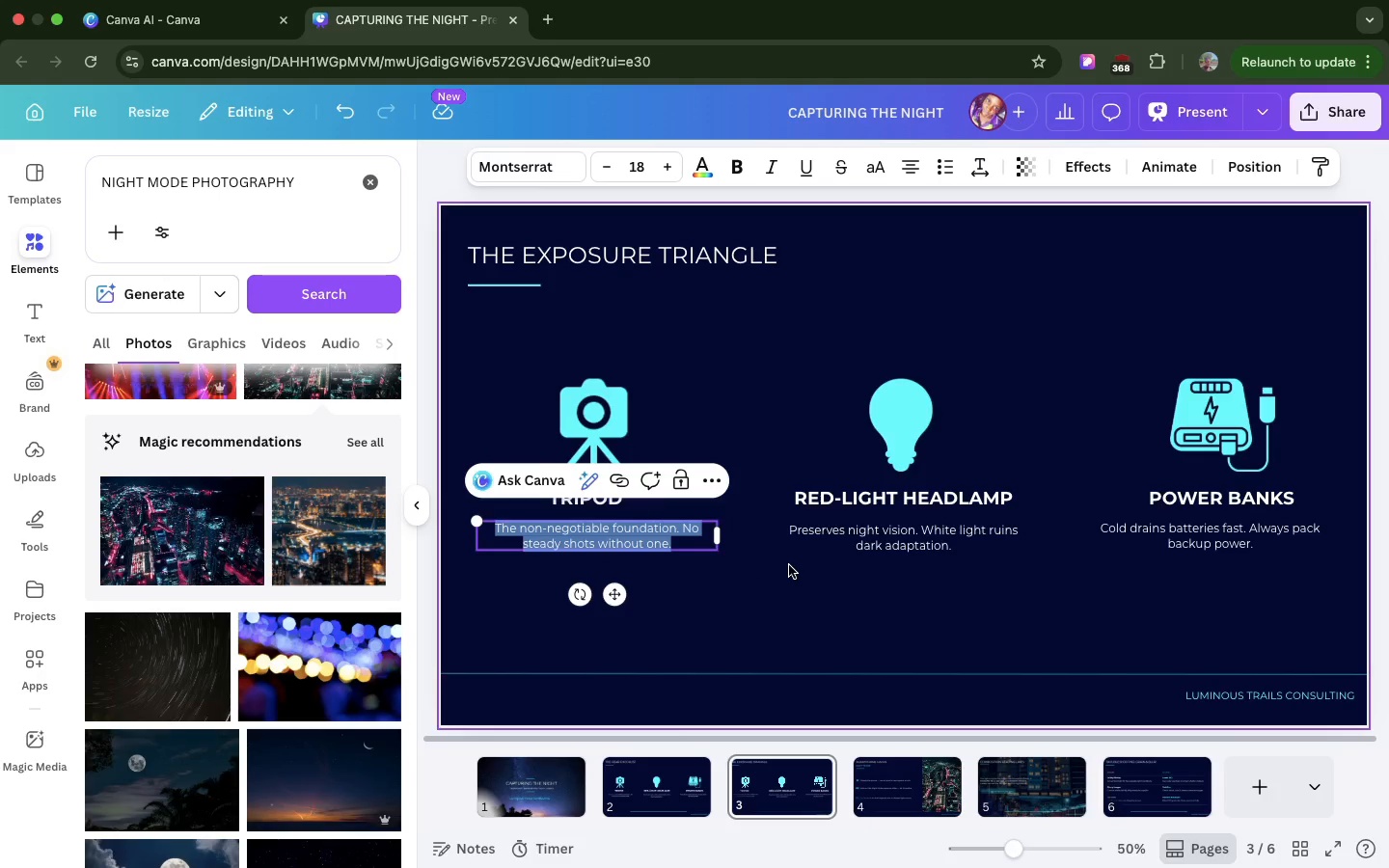 
left_click([789, 565])
 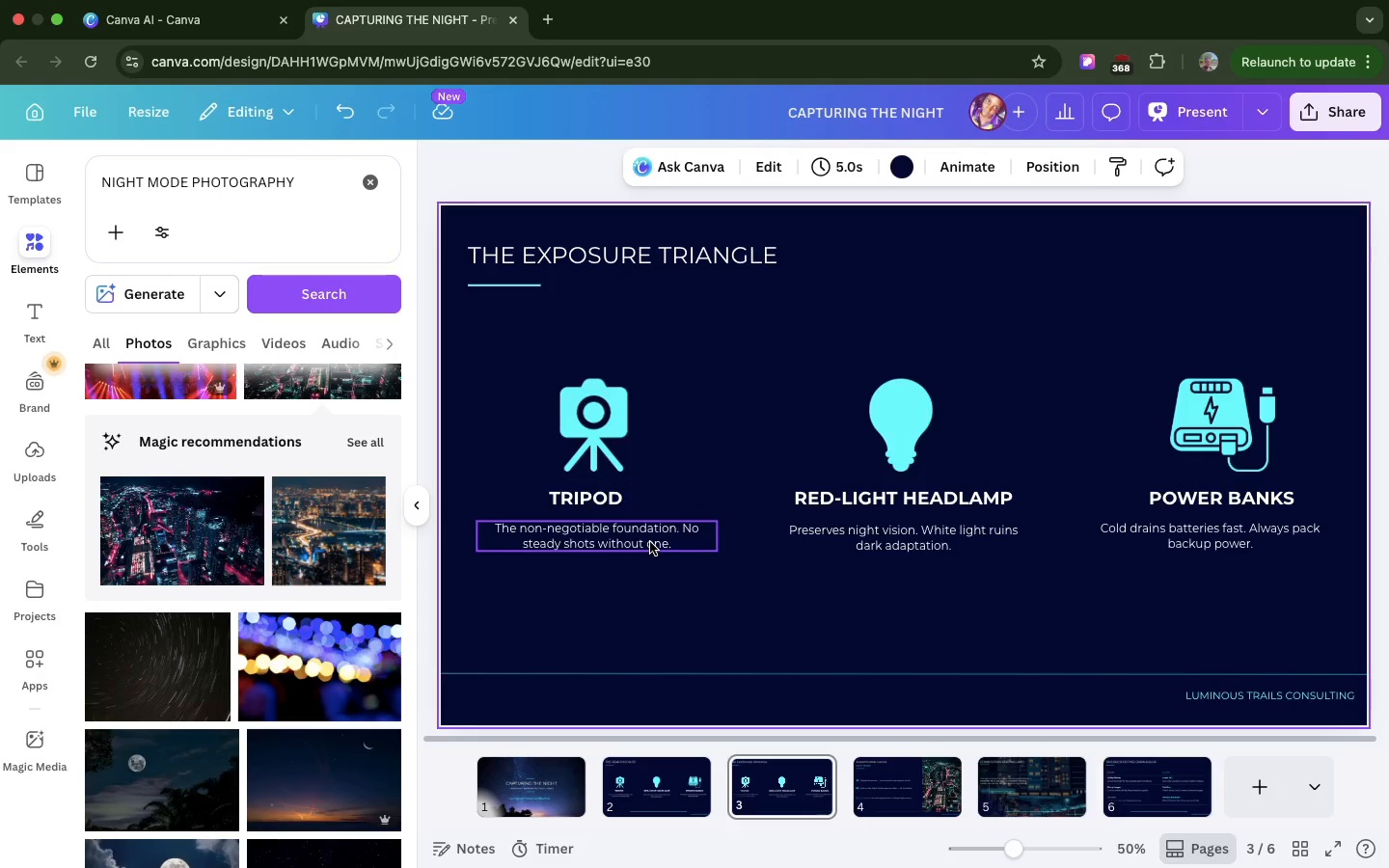 
left_click([650, 542])
 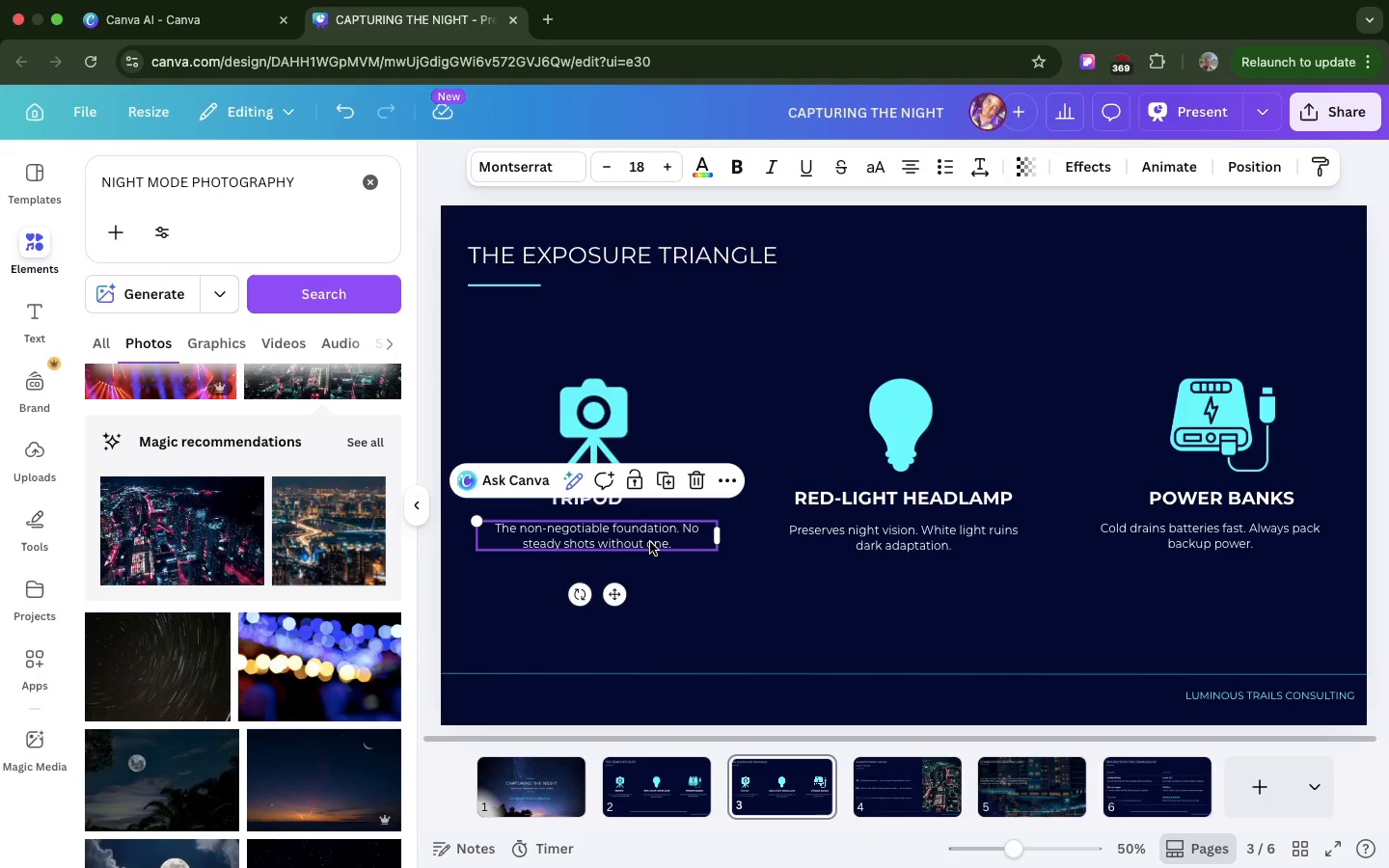 
key(Meta+D)
 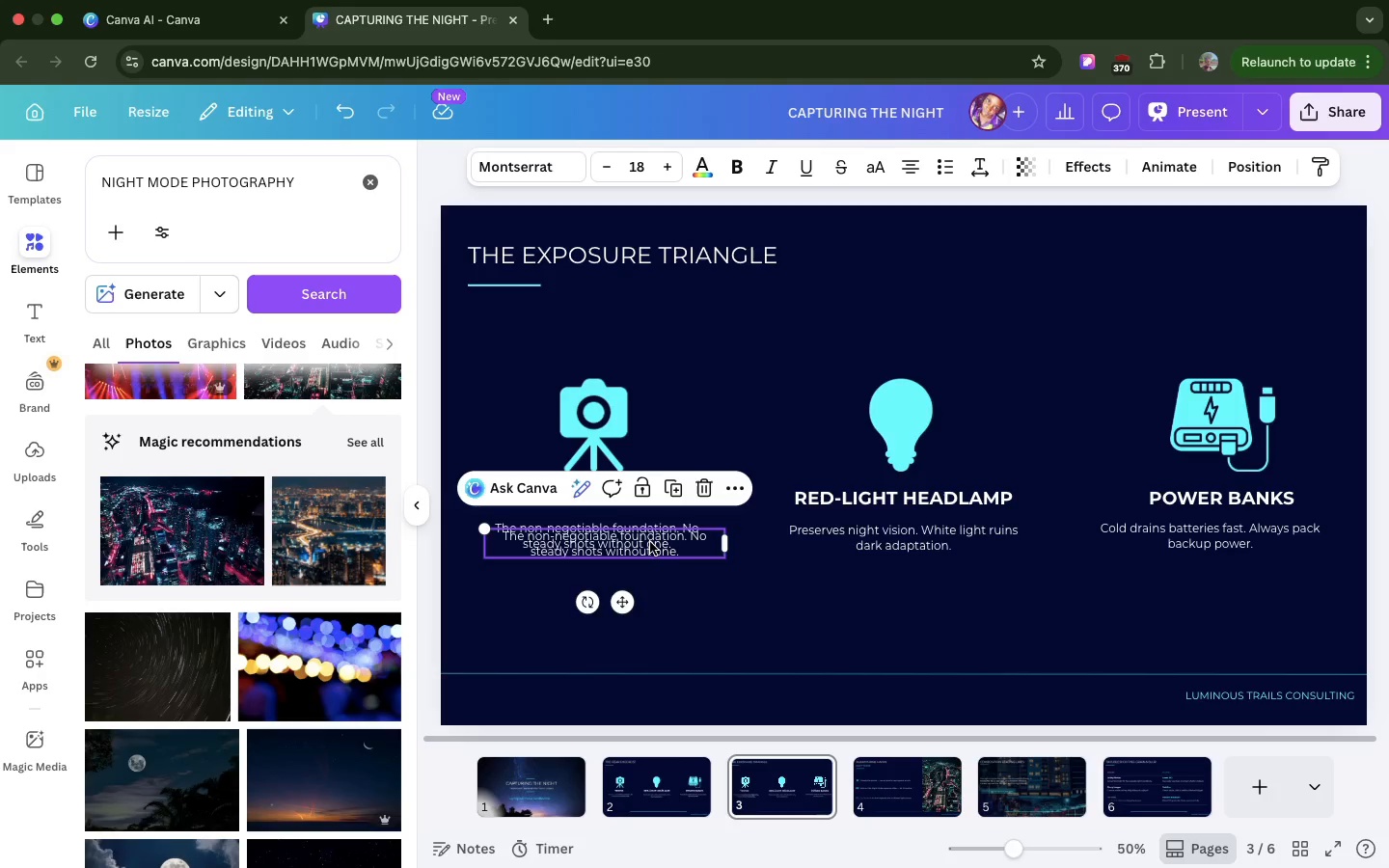 
left_click_drag(start_coordinate=[650, 542], to_coordinate=[673, 611])
 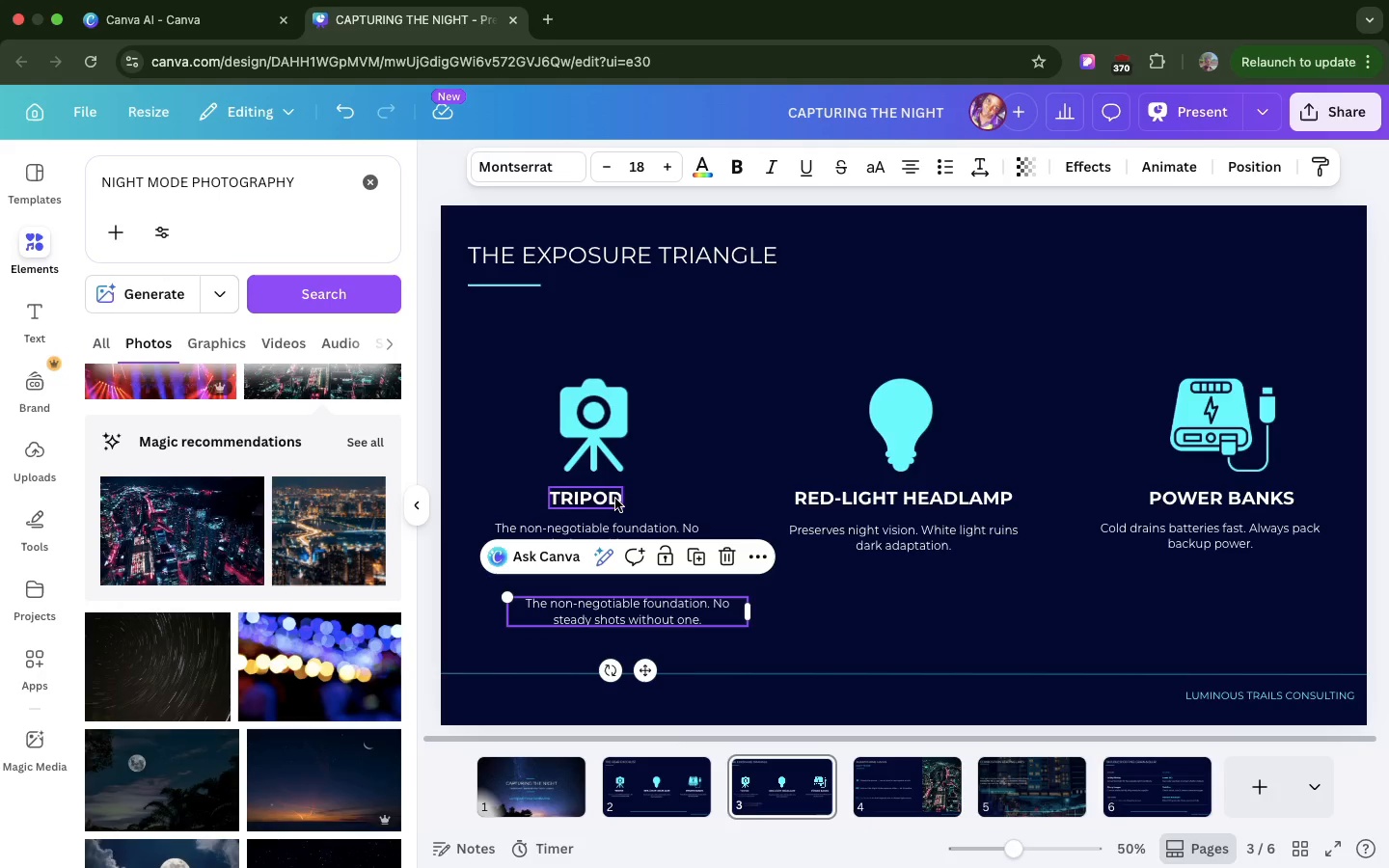 
left_click([615, 499])
 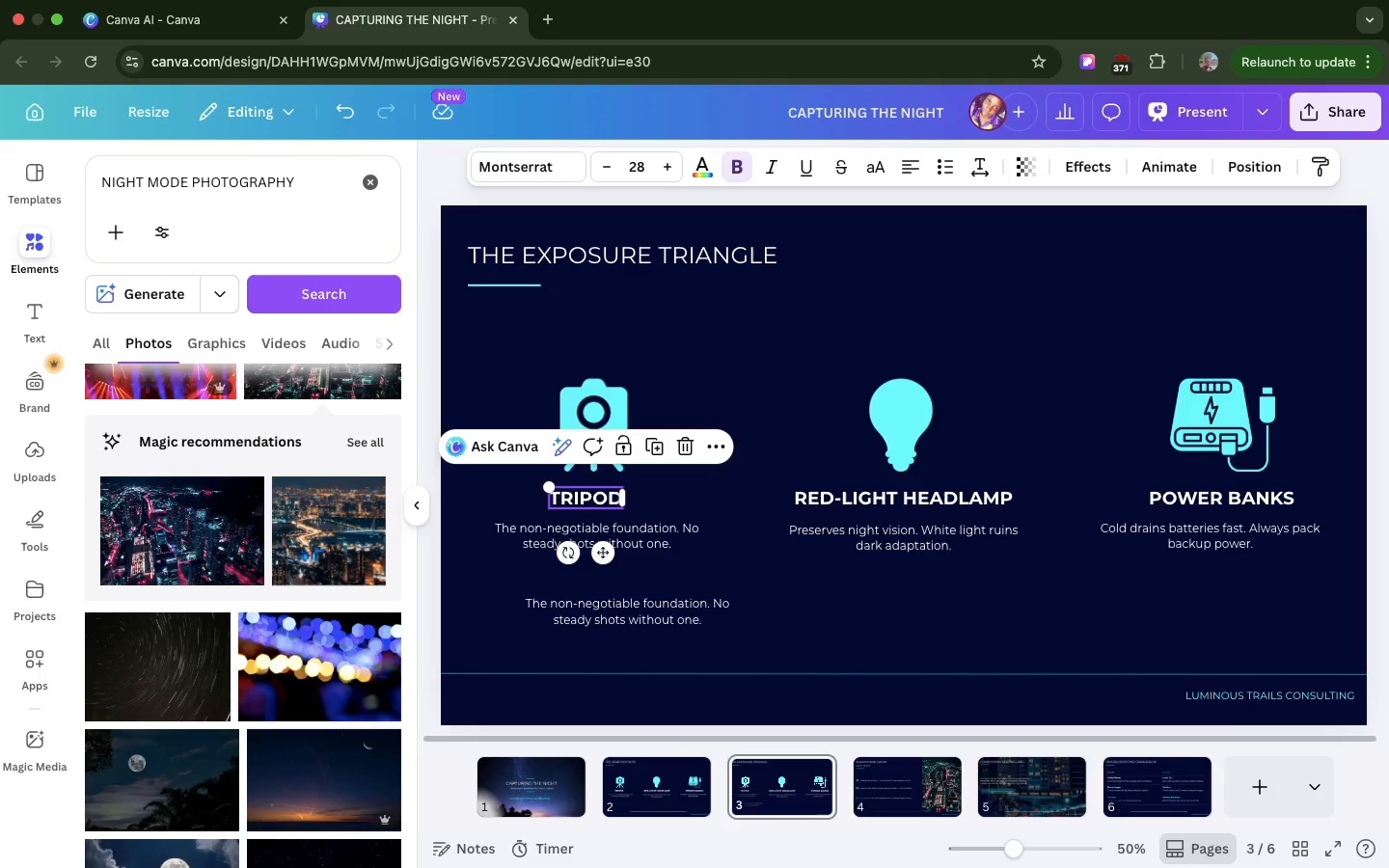 
key(X)
 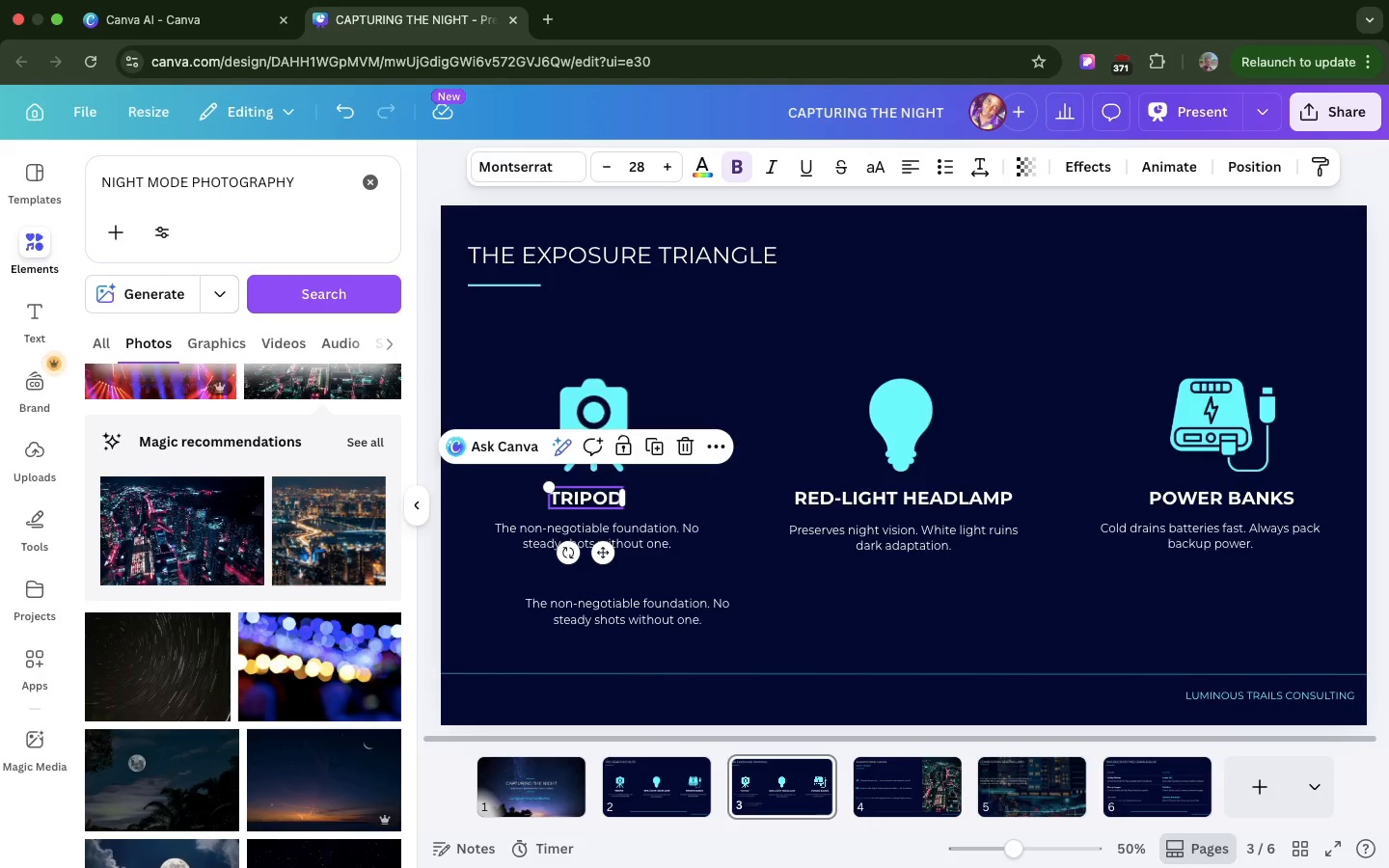 
hold_key(key=CommandLeft, duration=0.42)
 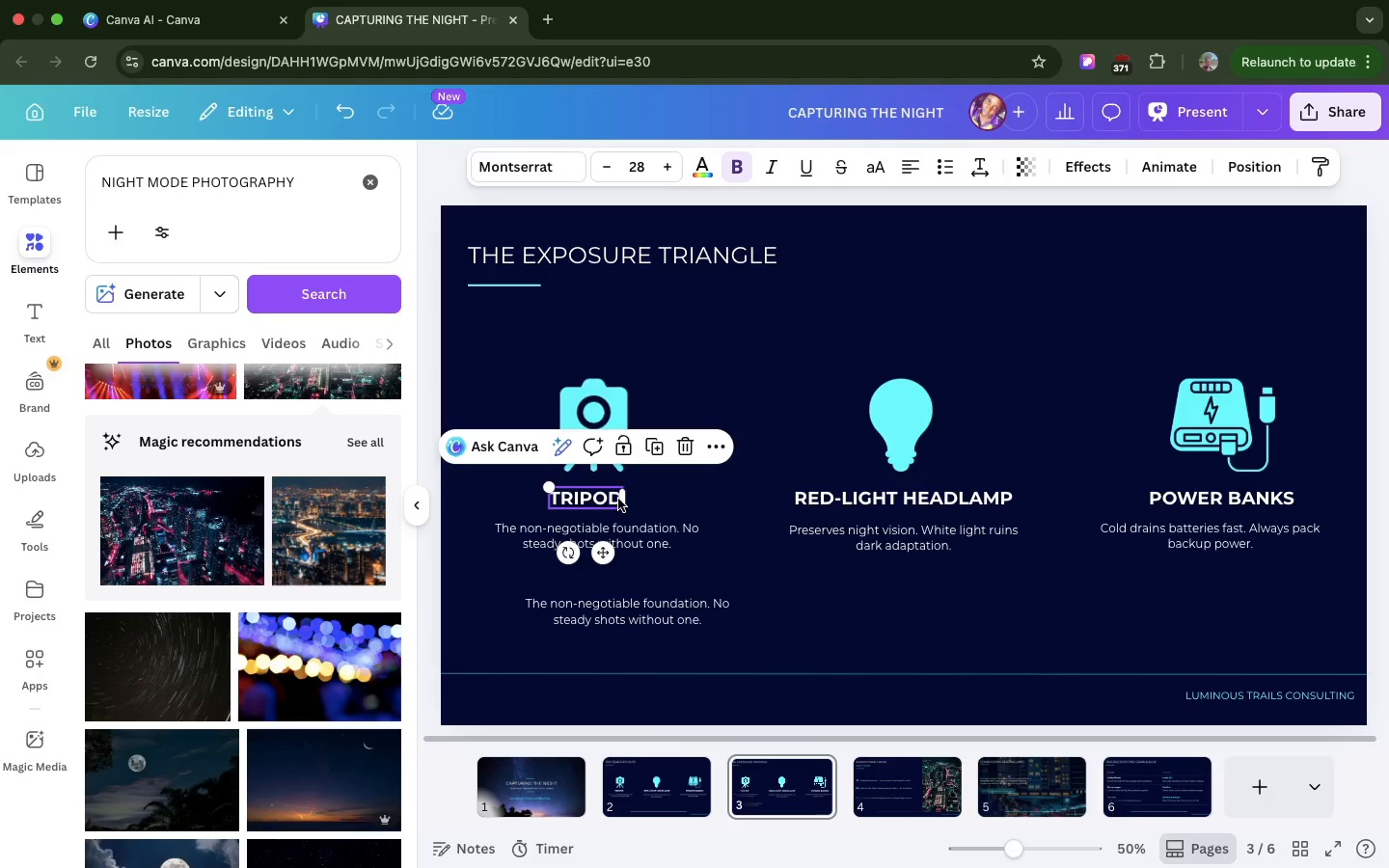 
key(Meta+D)
 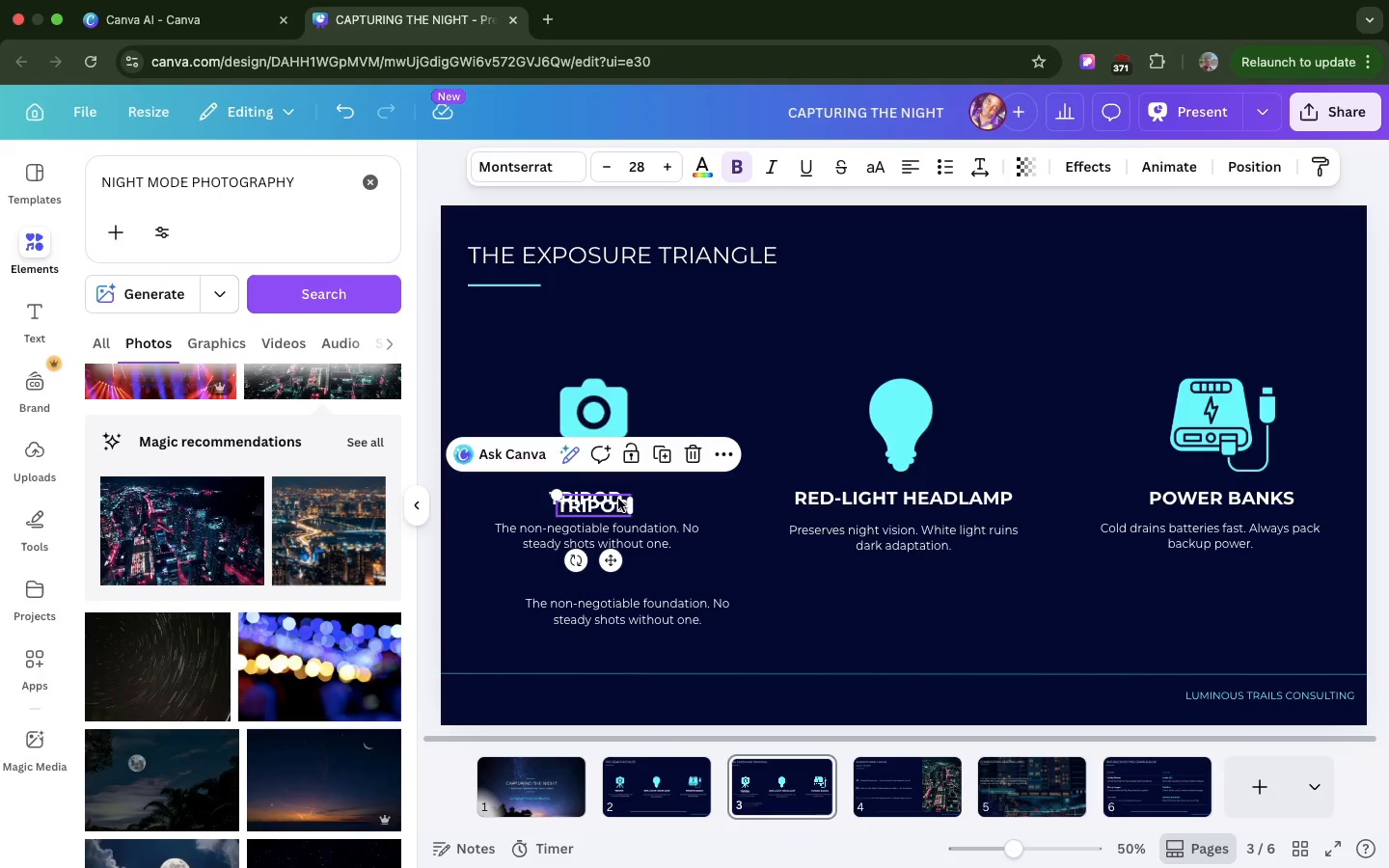 
left_click_drag(start_coordinate=[618, 499], to_coordinate=[684, 639])
 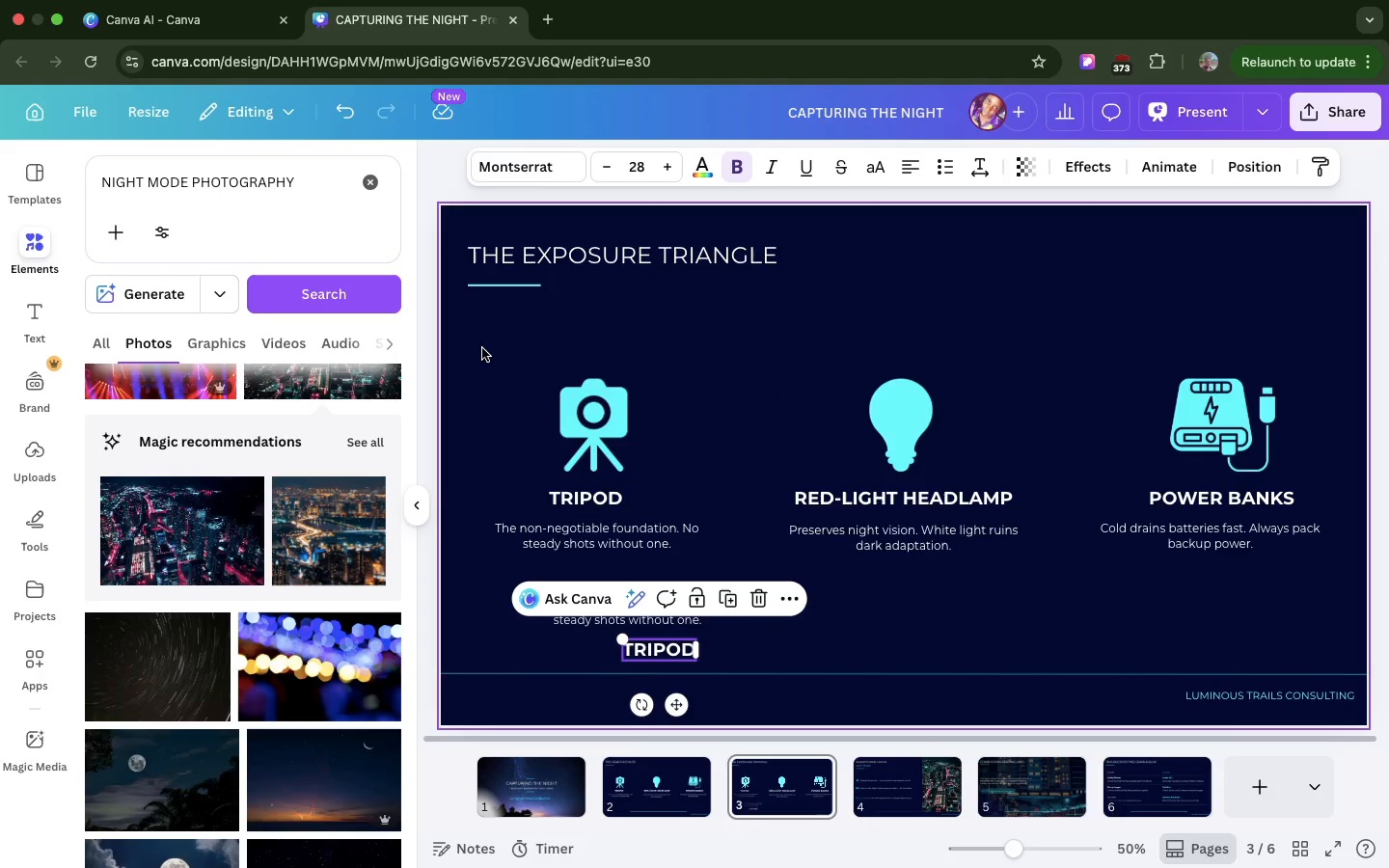 
left_click_drag(start_coordinate=[482, 348], to_coordinate=[1285, 537])
 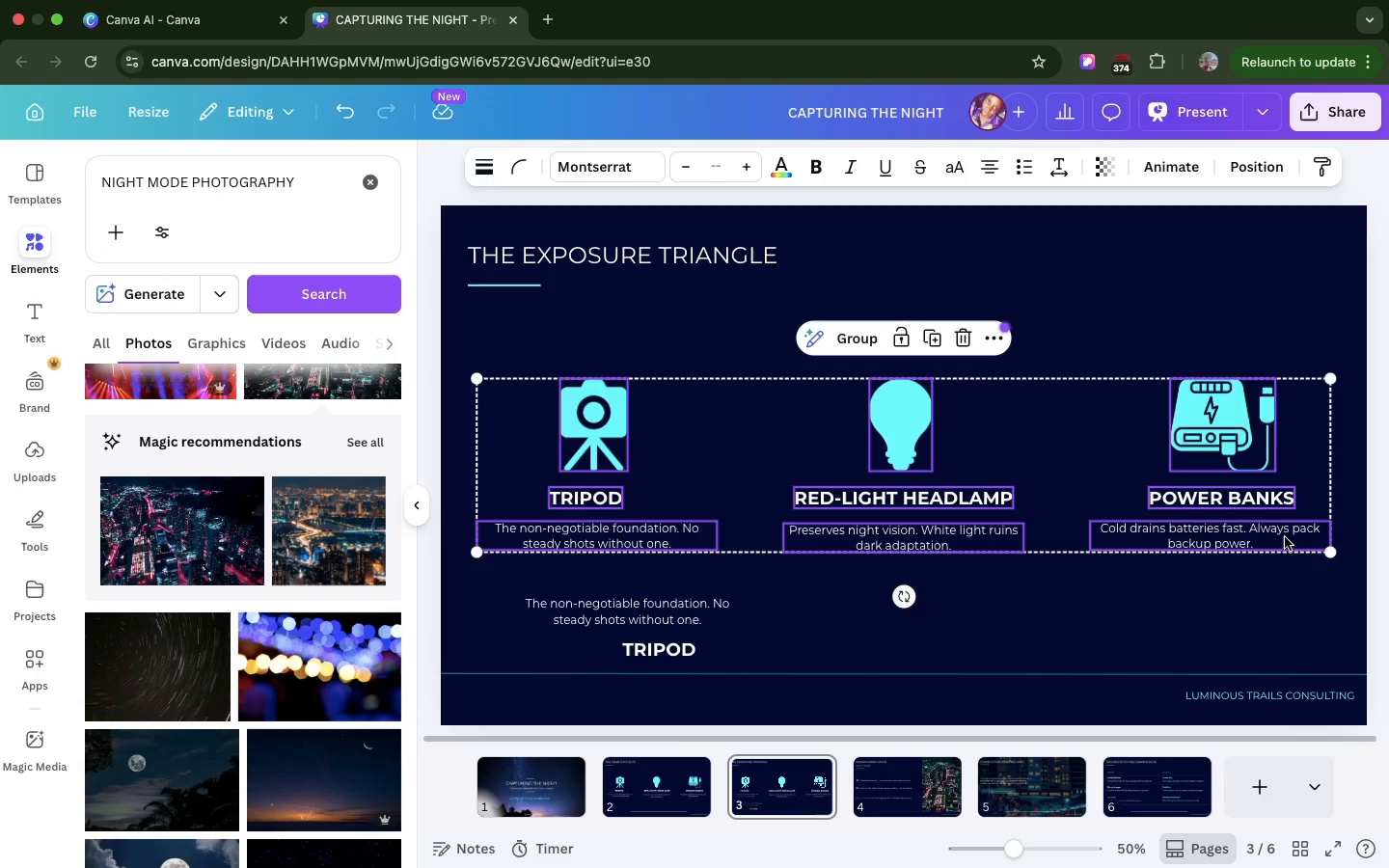 
key(Backspace)
 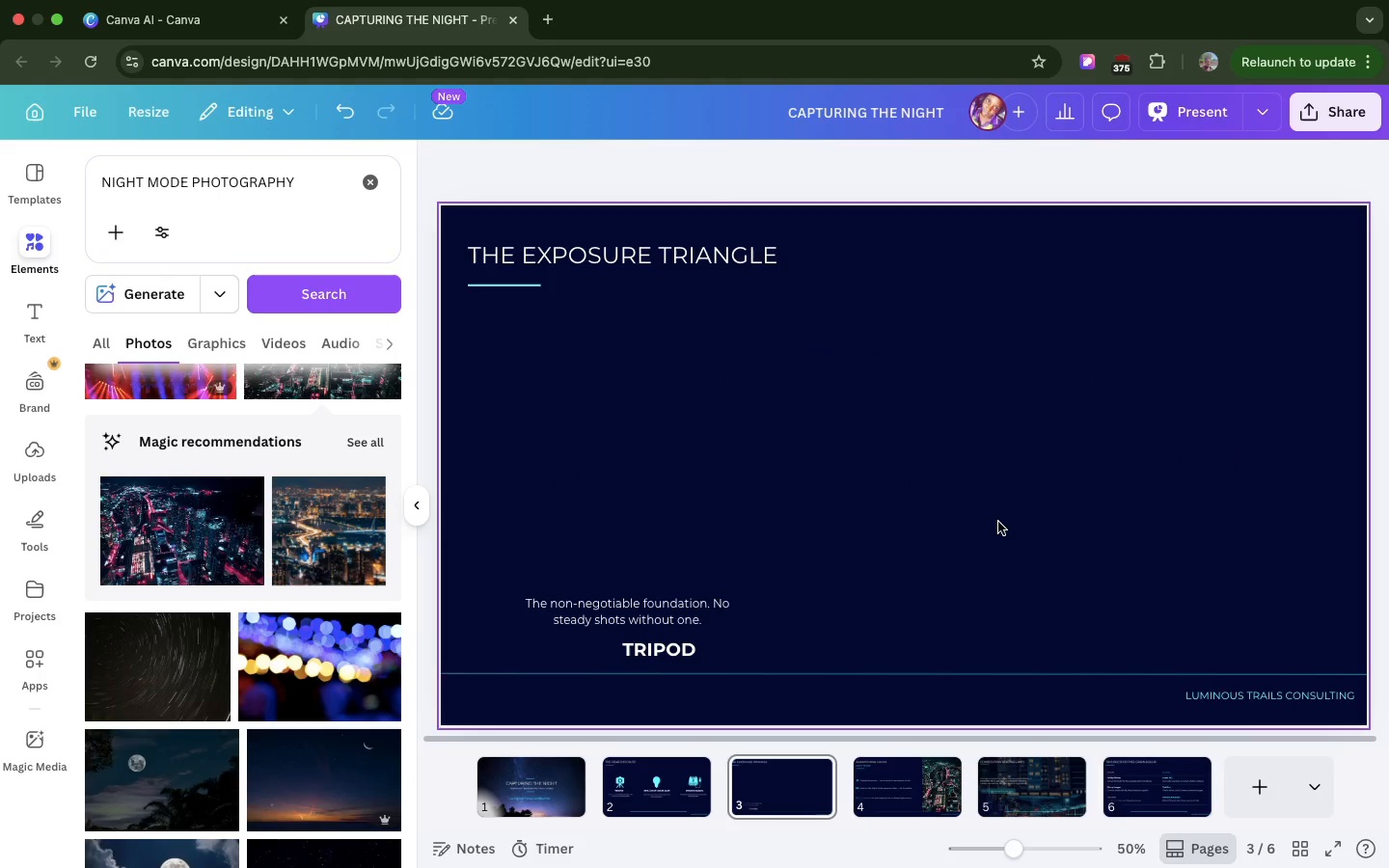 
hold_key(key=T, duration=0.36)
 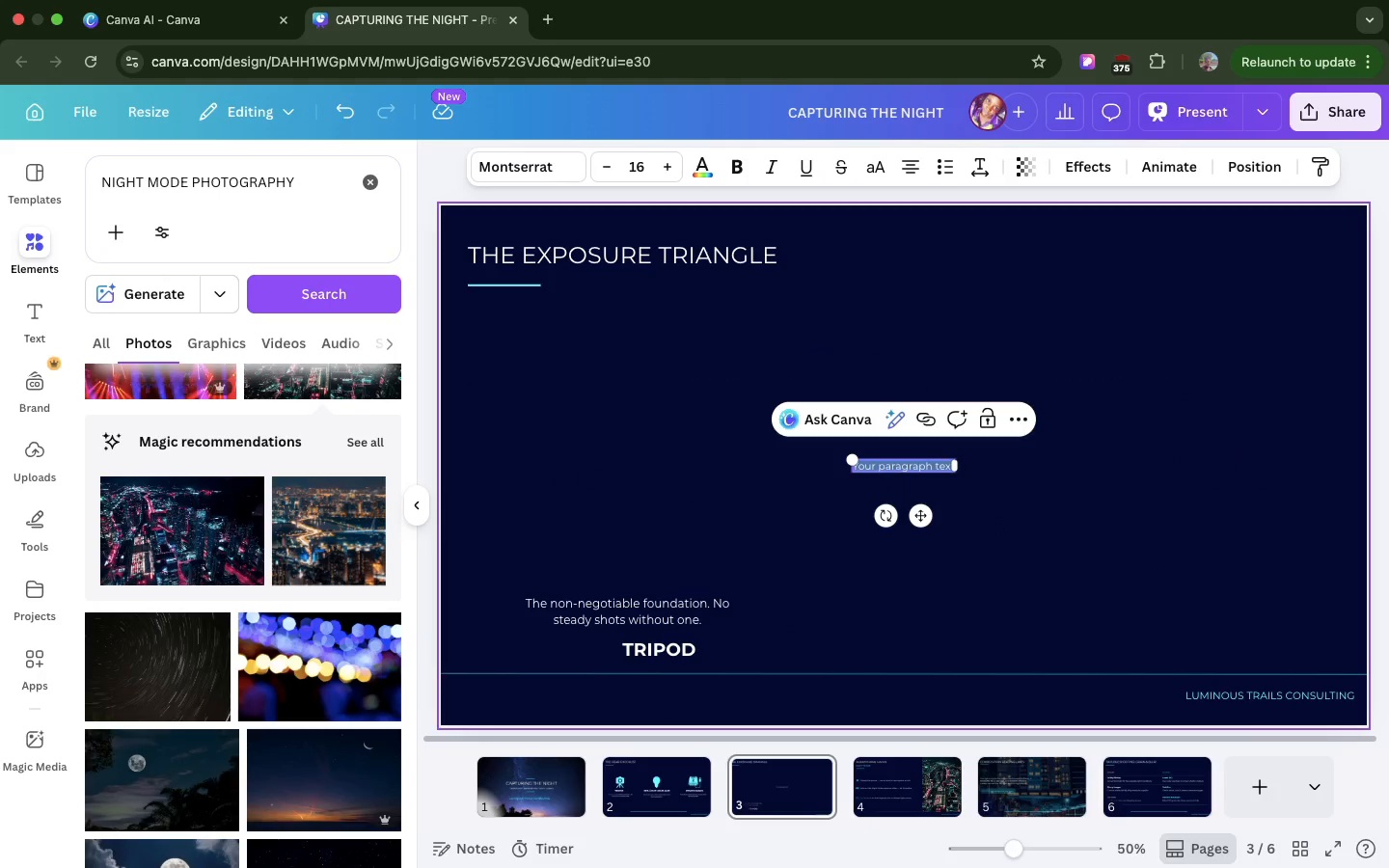 
key(Backspace)
 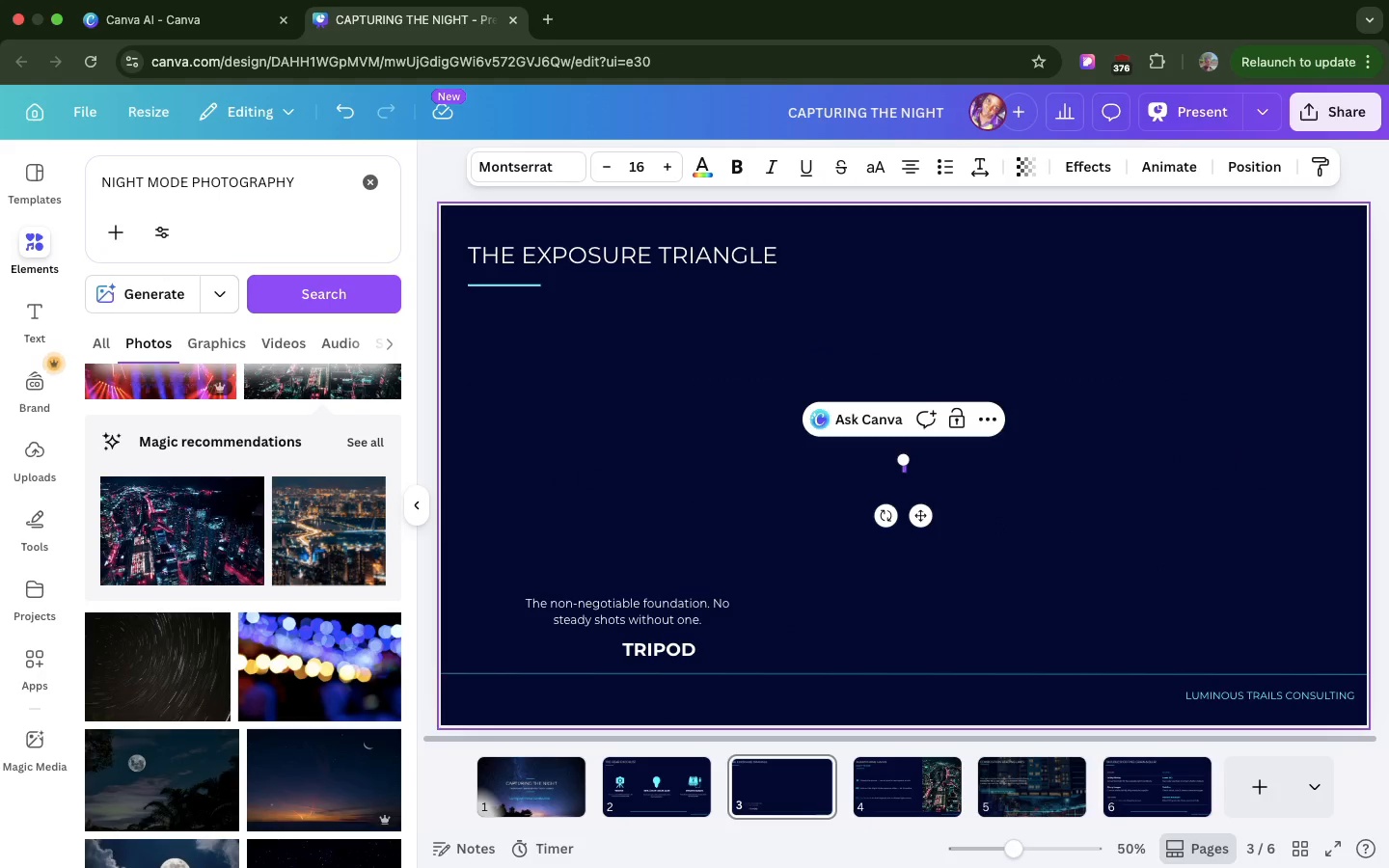 
key(Backspace)
 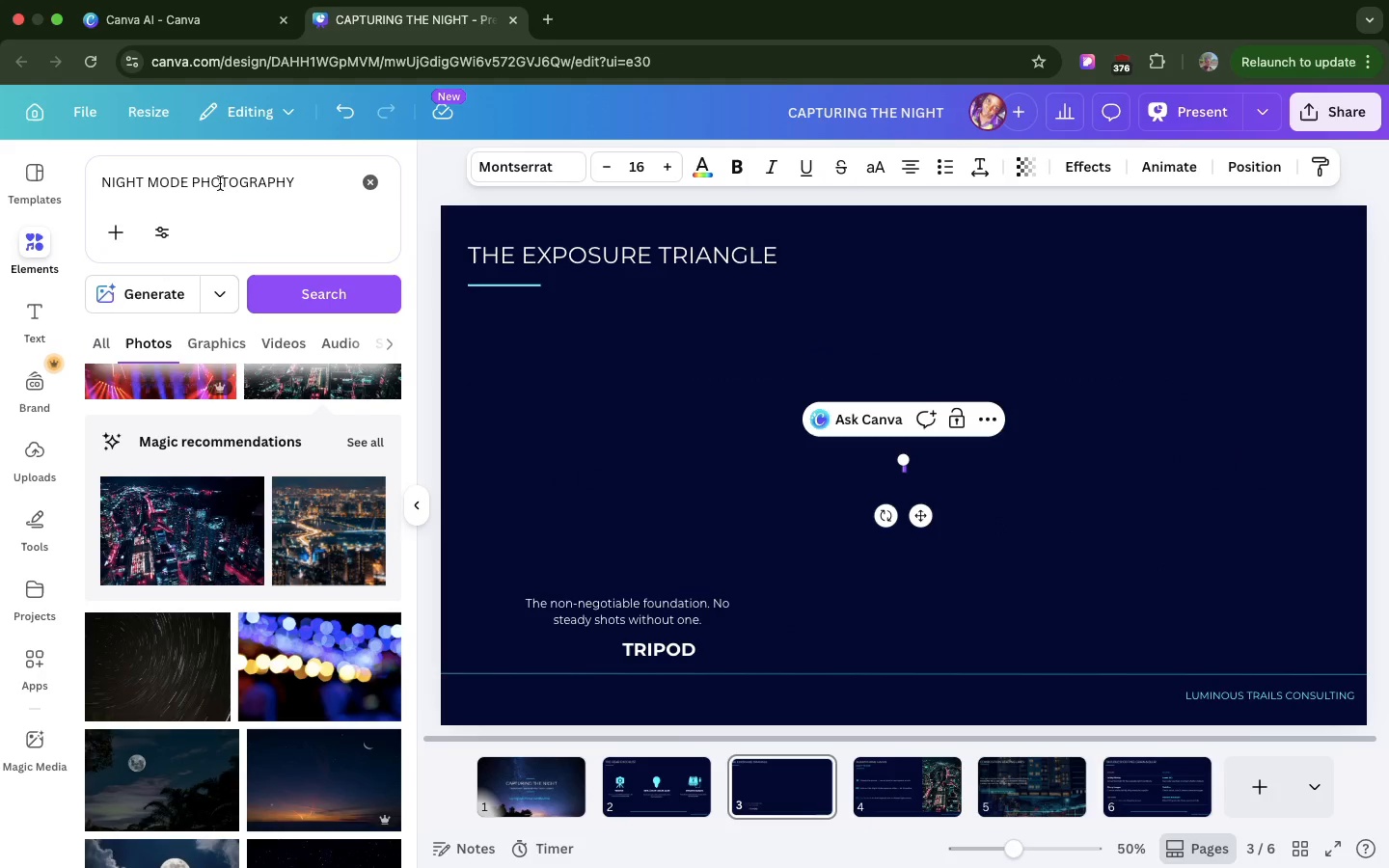 
double_click([221, 177])
 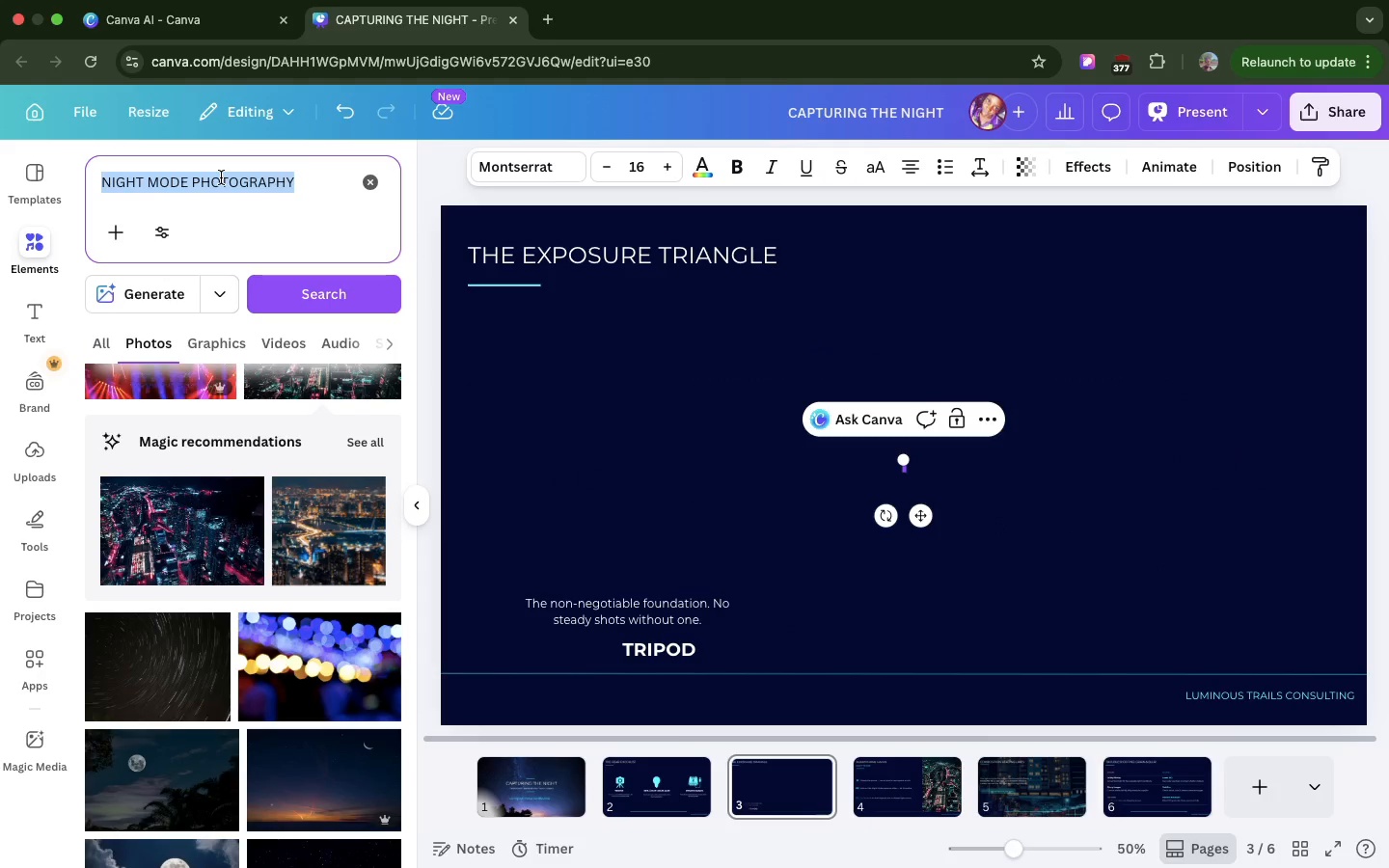 
triple_click([221, 177])
 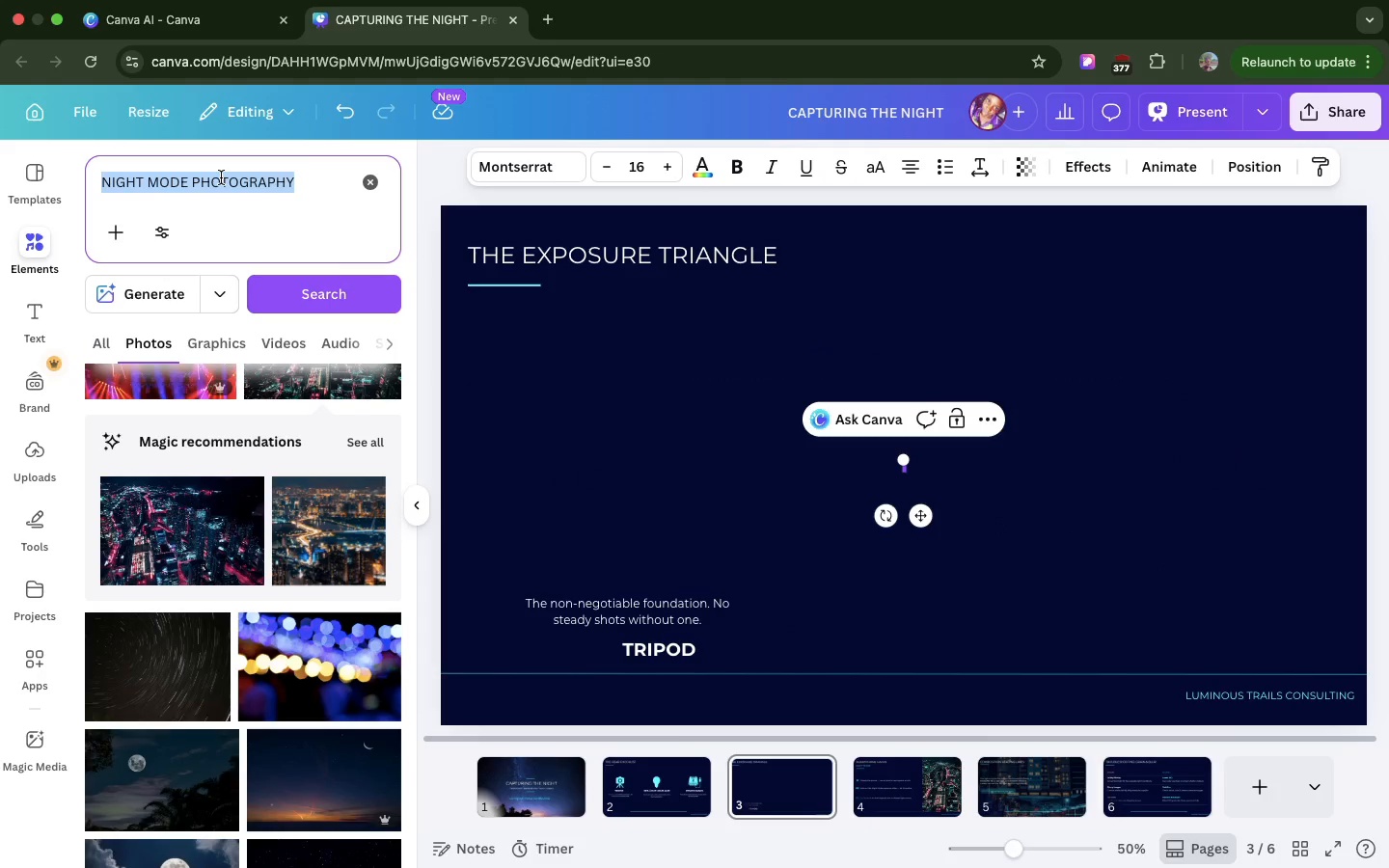 
triple_click([221, 177])
 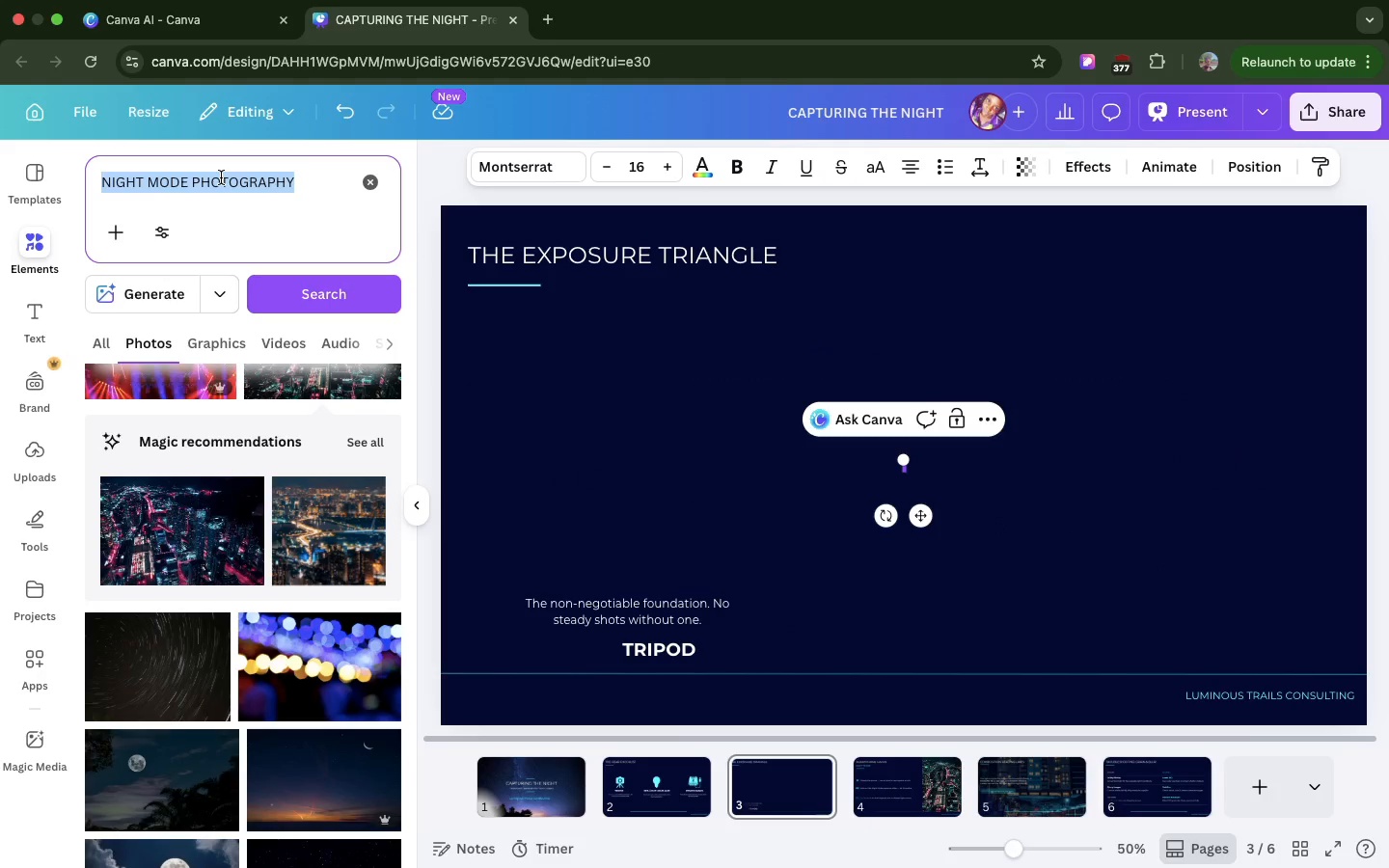 
type(tria)
 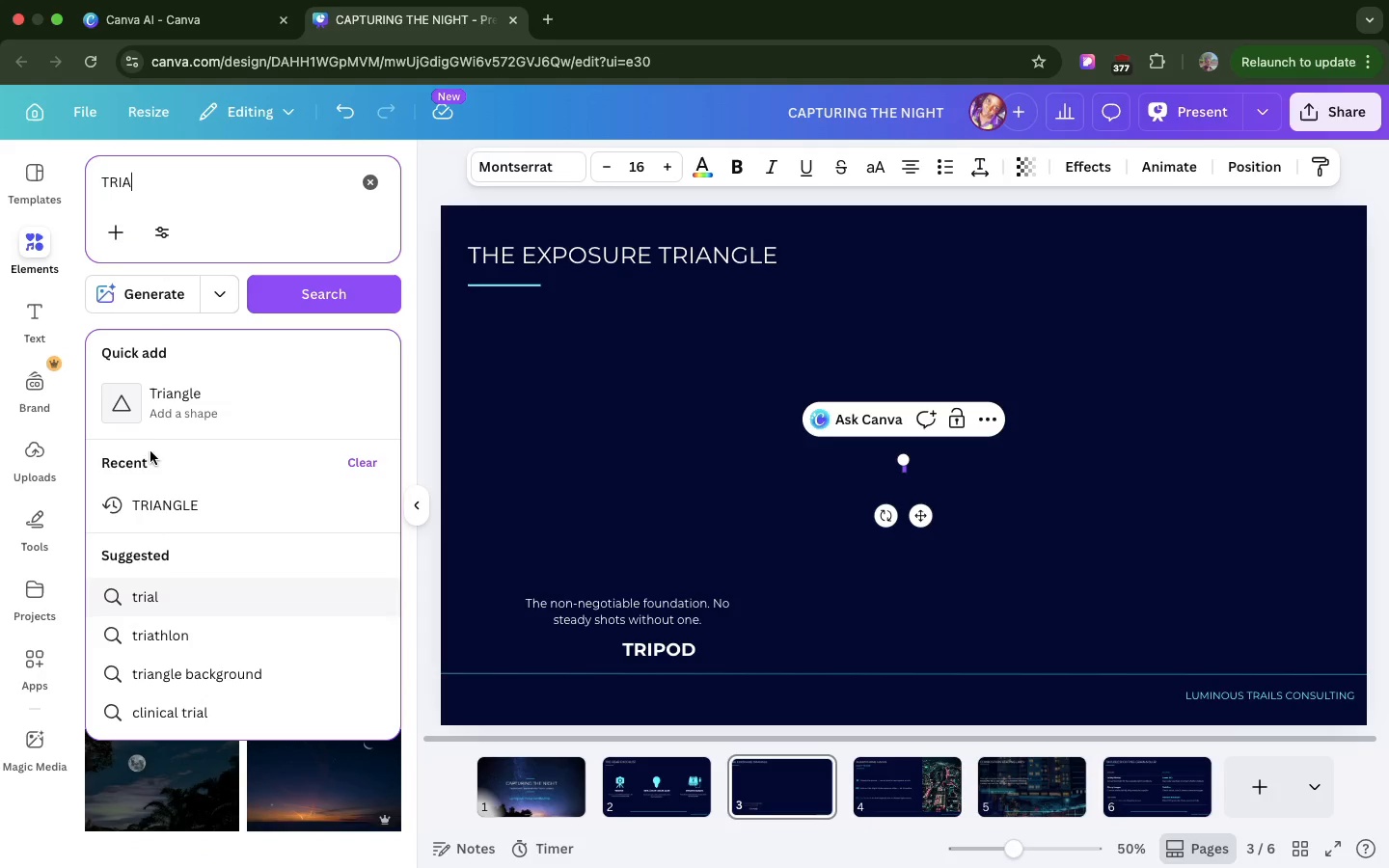 
left_click([155, 411])
 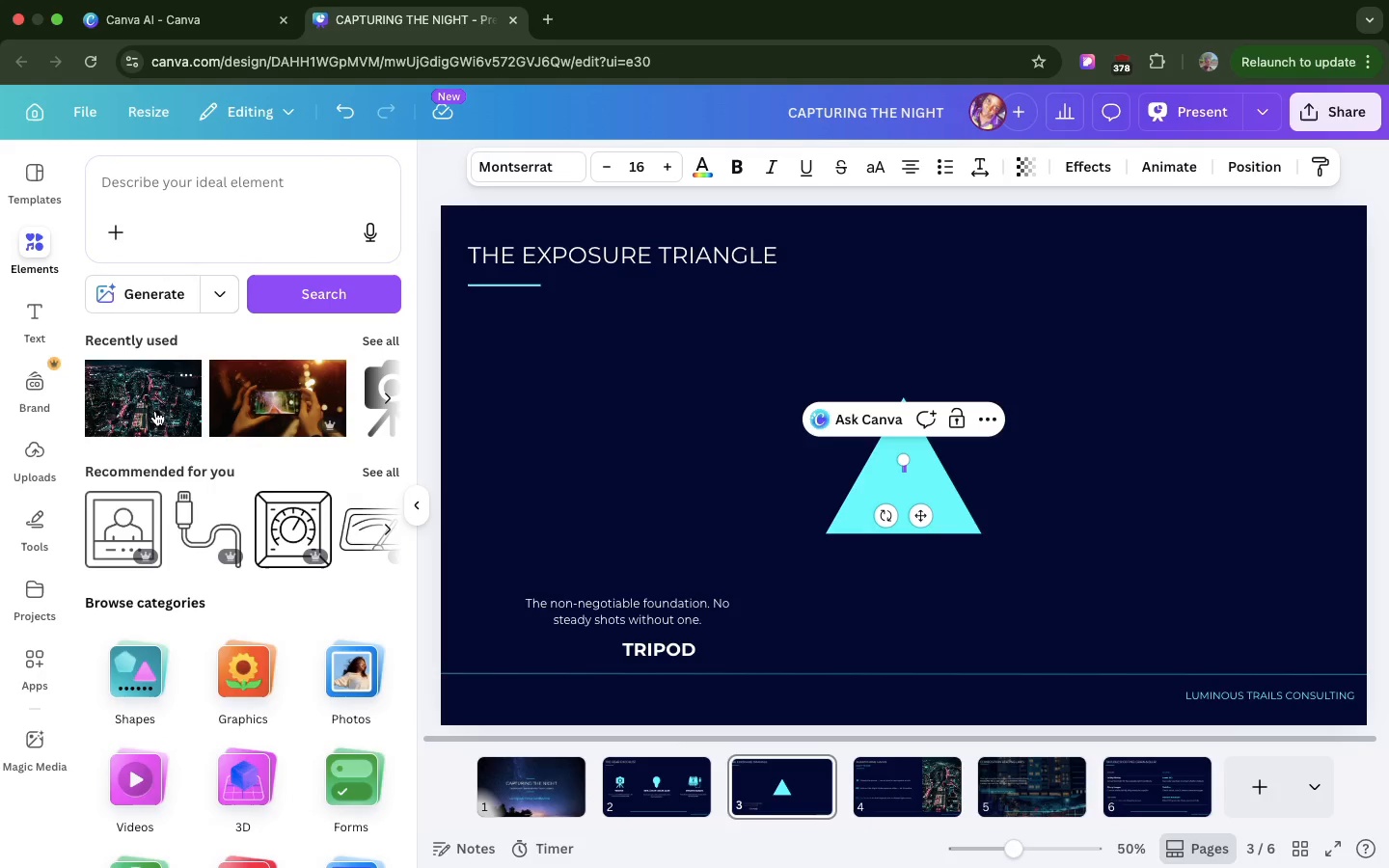 
scroll: coordinate [230, 451], scroll_direction: down, amount: 13.0
 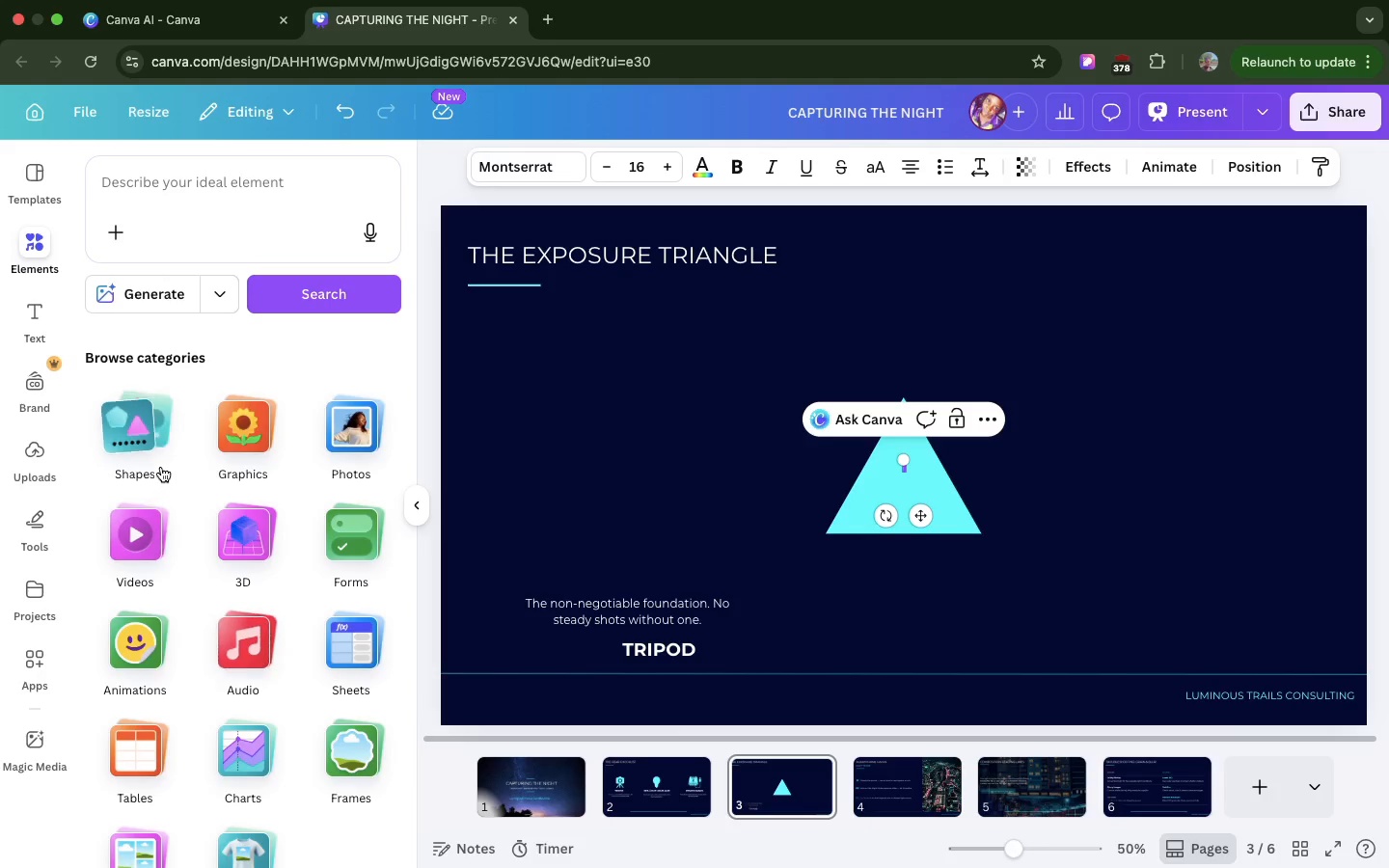 
left_click([140, 444])
 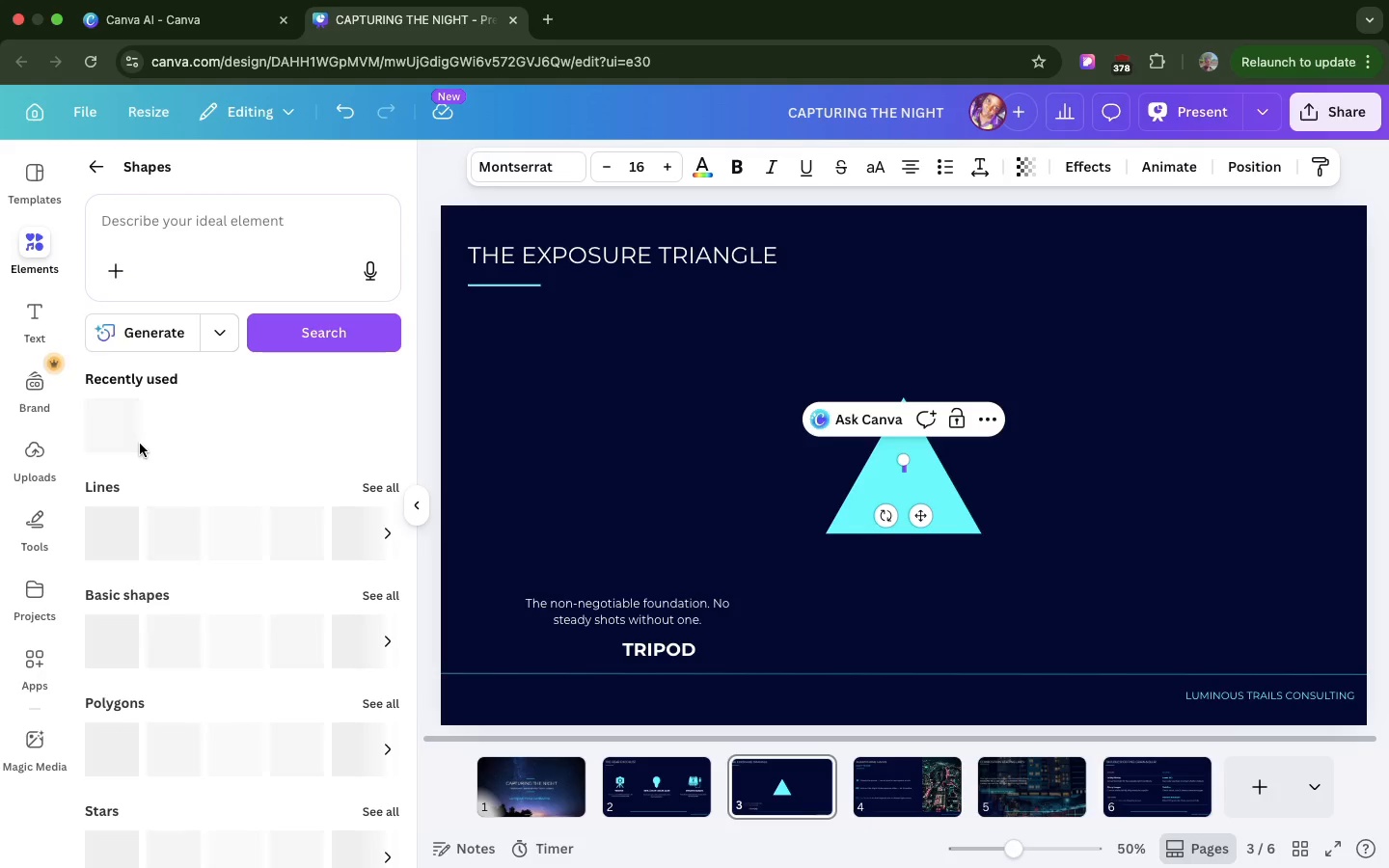 
scroll: coordinate [378, 573], scroll_direction: up, amount: 24.0
 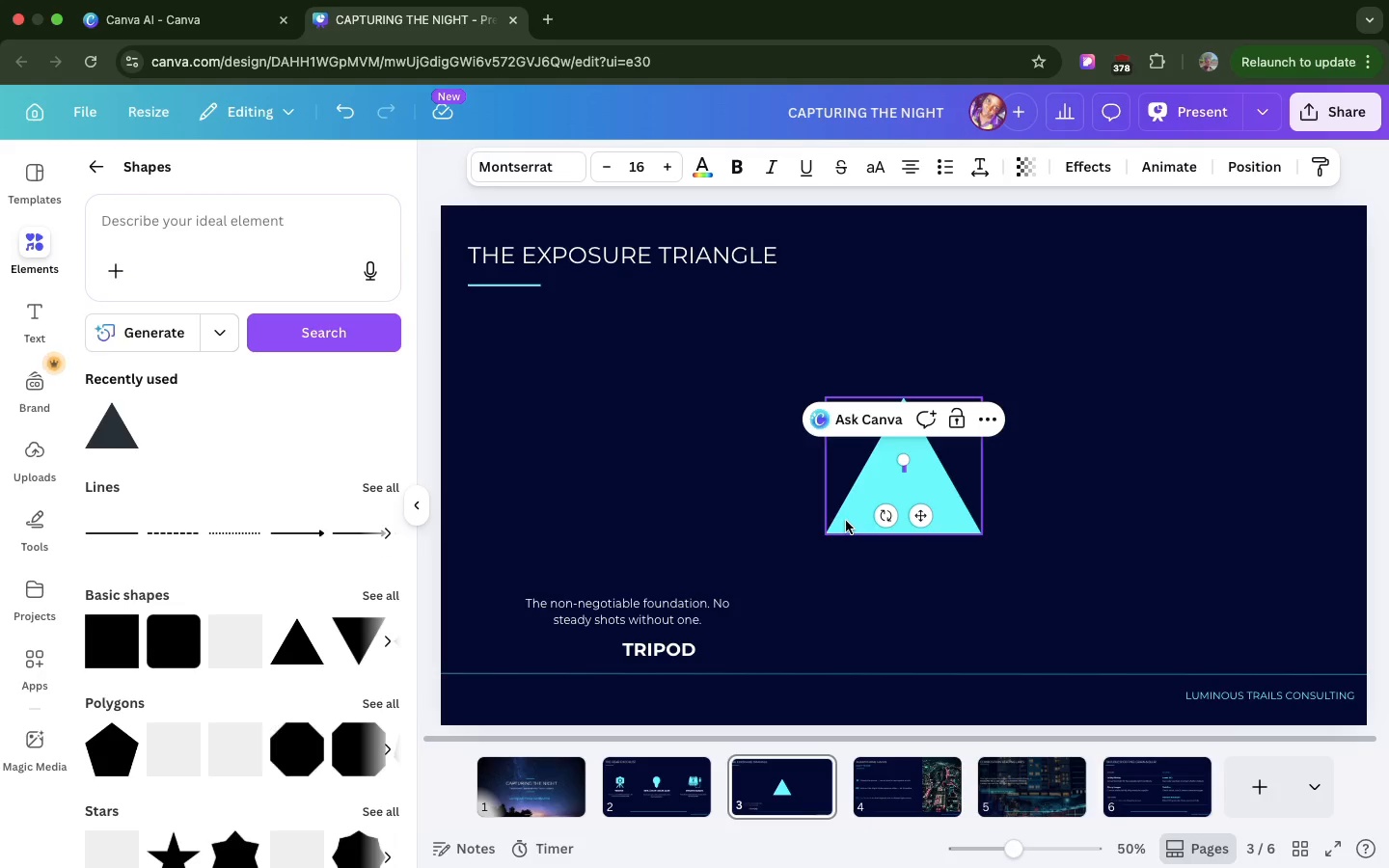 
left_click([846, 521])
 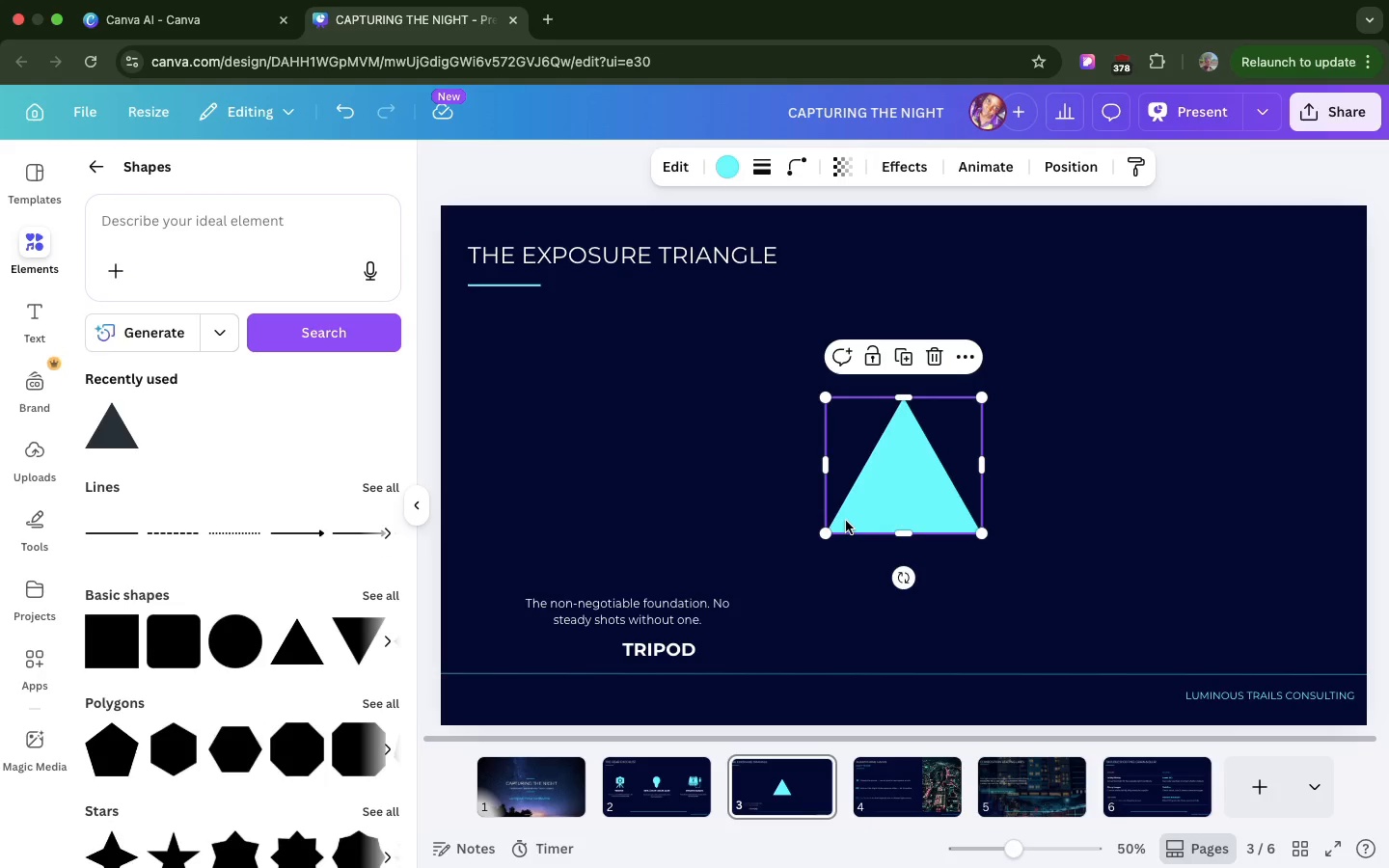 
left_click_drag(start_coordinate=[846, 521], to_coordinate=[803, 504])
 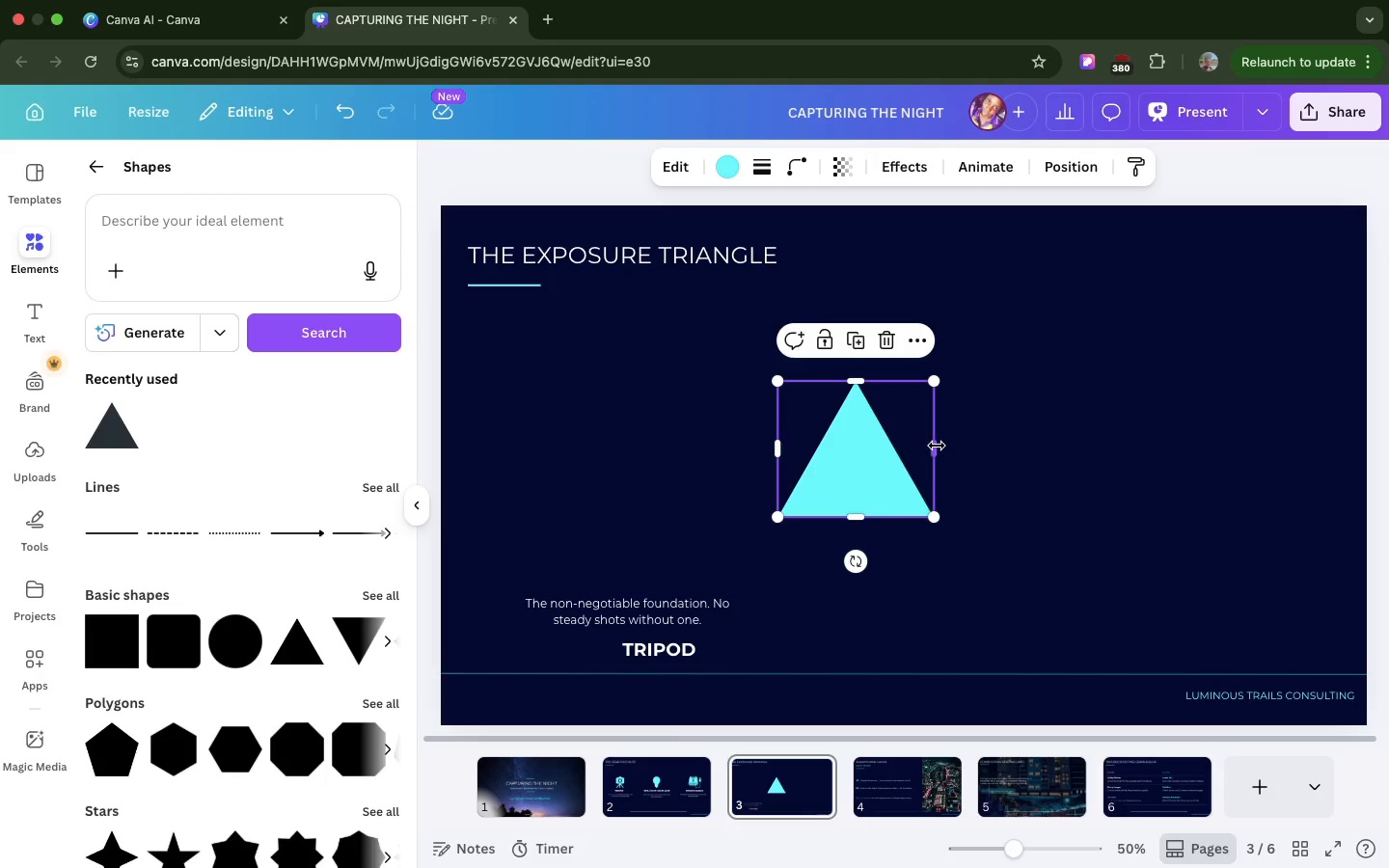 
left_click_drag(start_coordinate=[937, 446], to_coordinate=[1143, 442])
 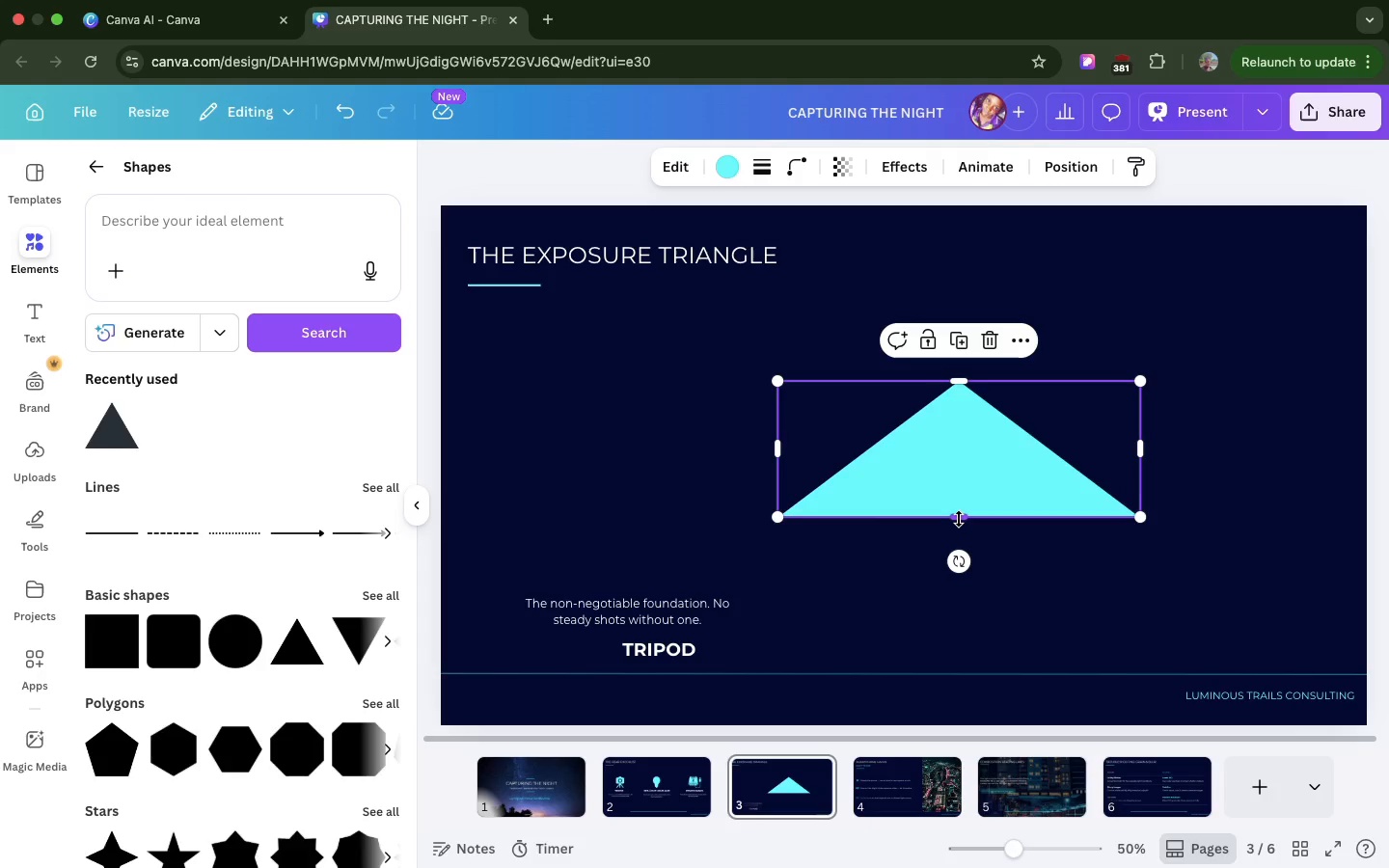 
left_click_drag(start_coordinate=[959, 519], to_coordinate=[974, 575])
 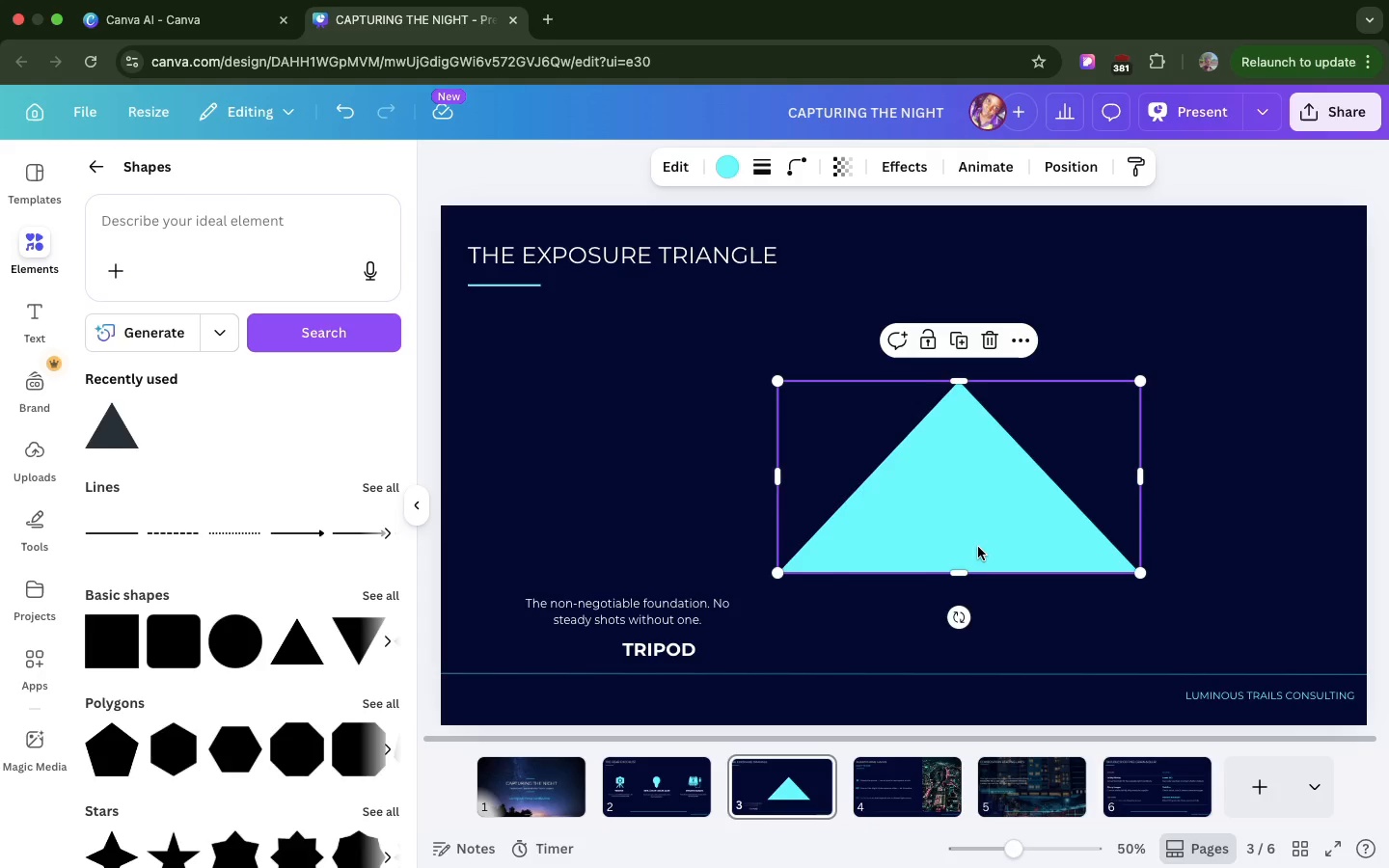 
left_click_drag(start_coordinate=[978, 546], to_coordinate=[920, 531])
 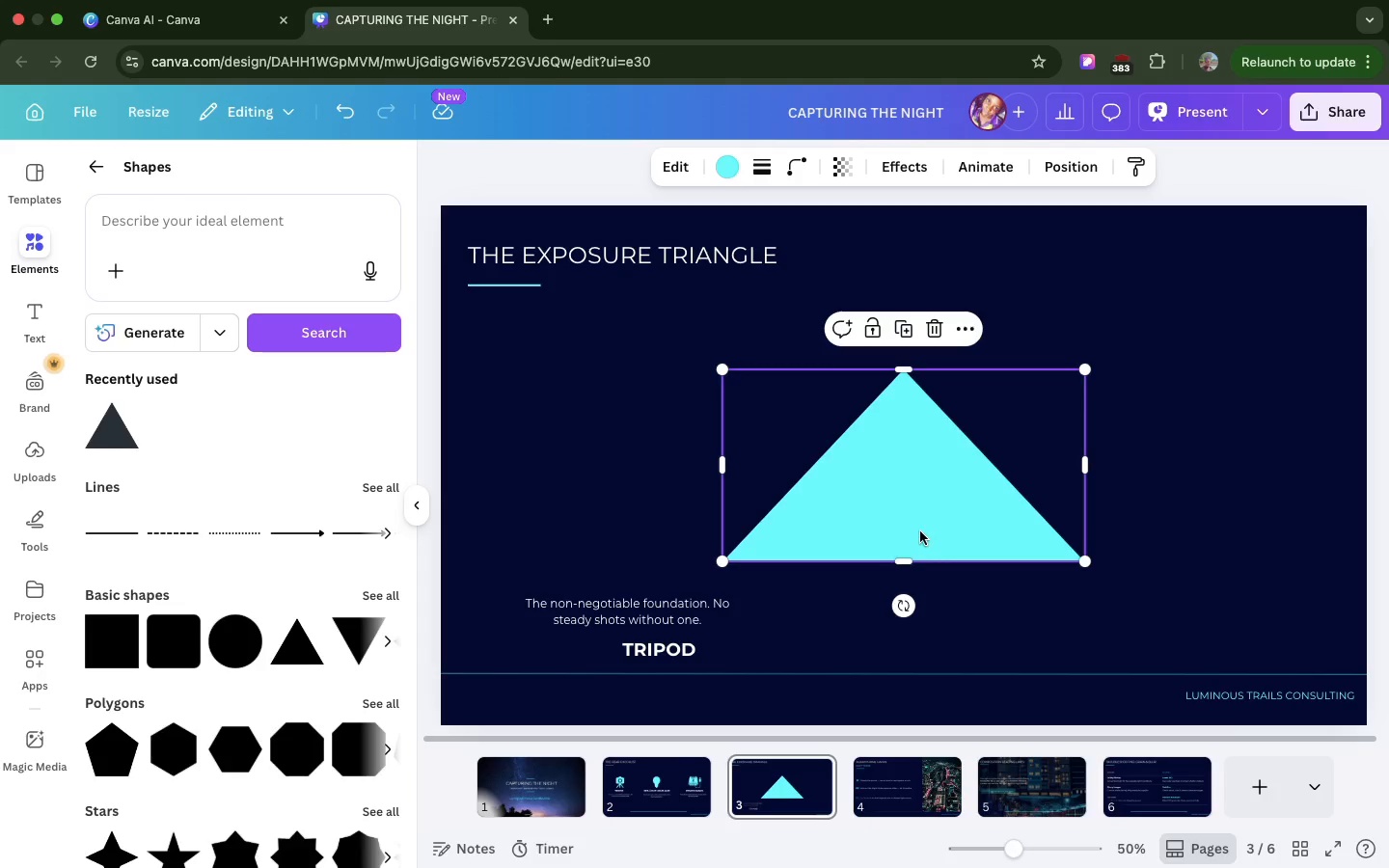 
type(ovc)
 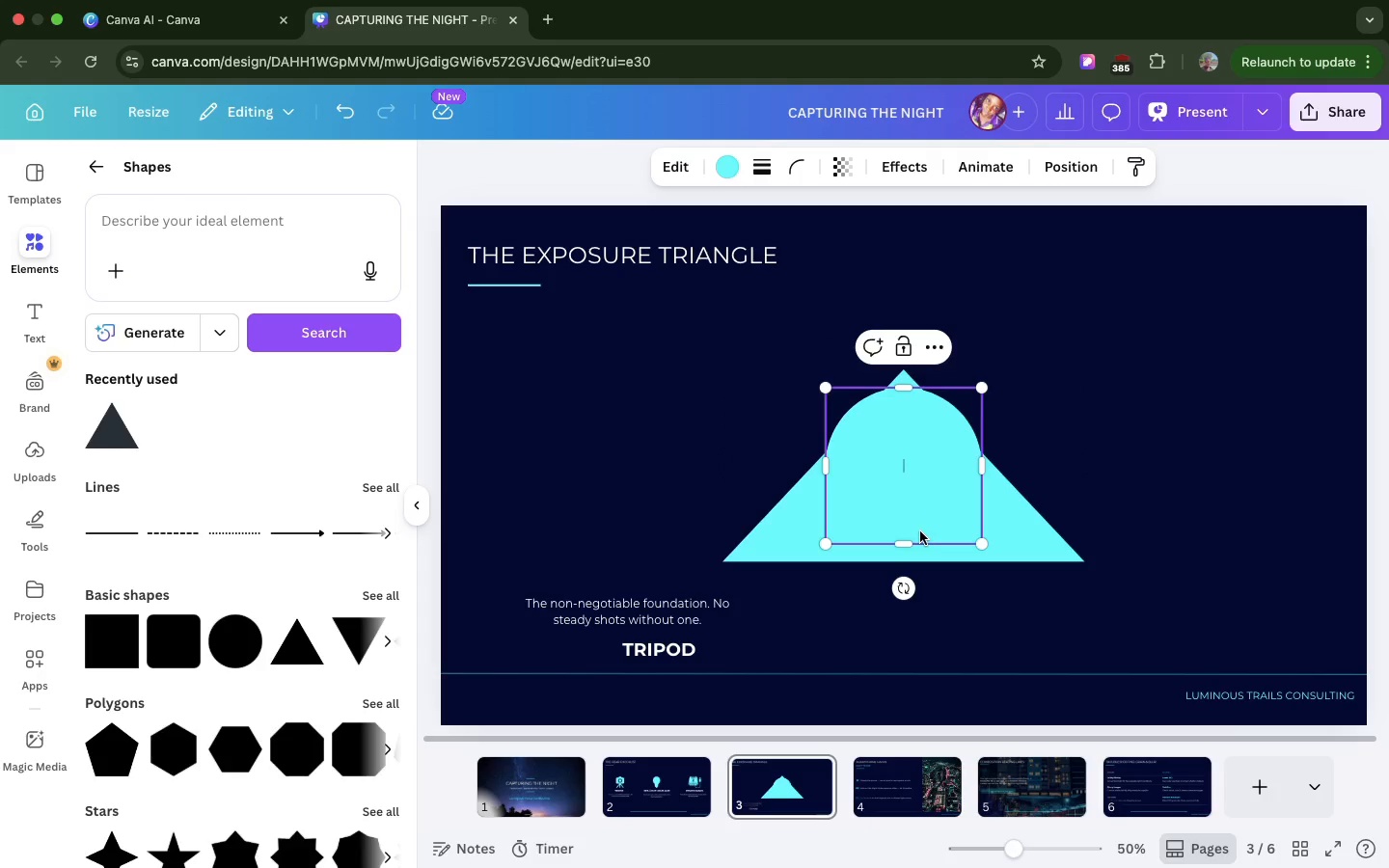 
left_click_drag(start_coordinate=[920, 531], to_coordinate=[934, 400])
 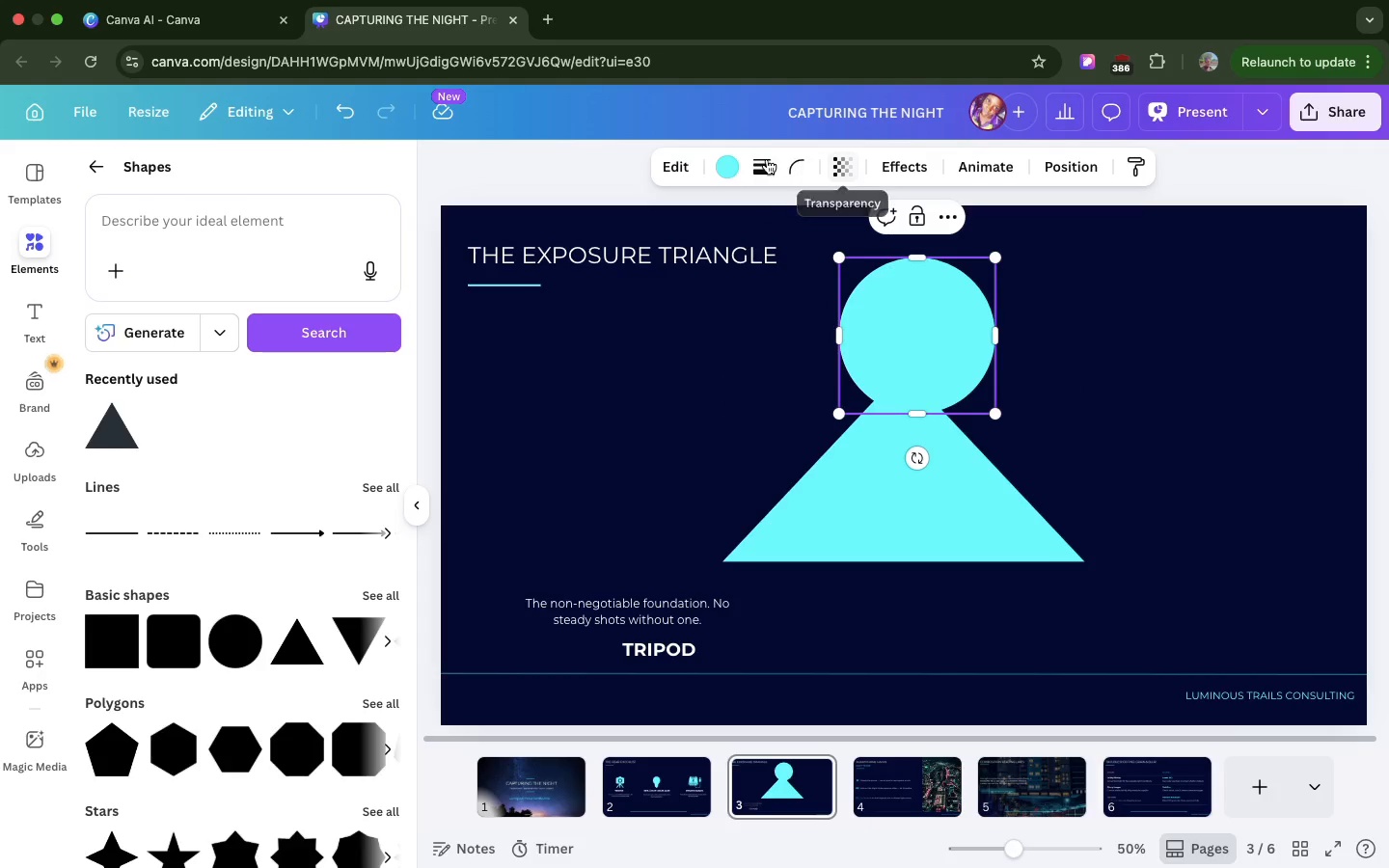 
left_click([762, 162])
 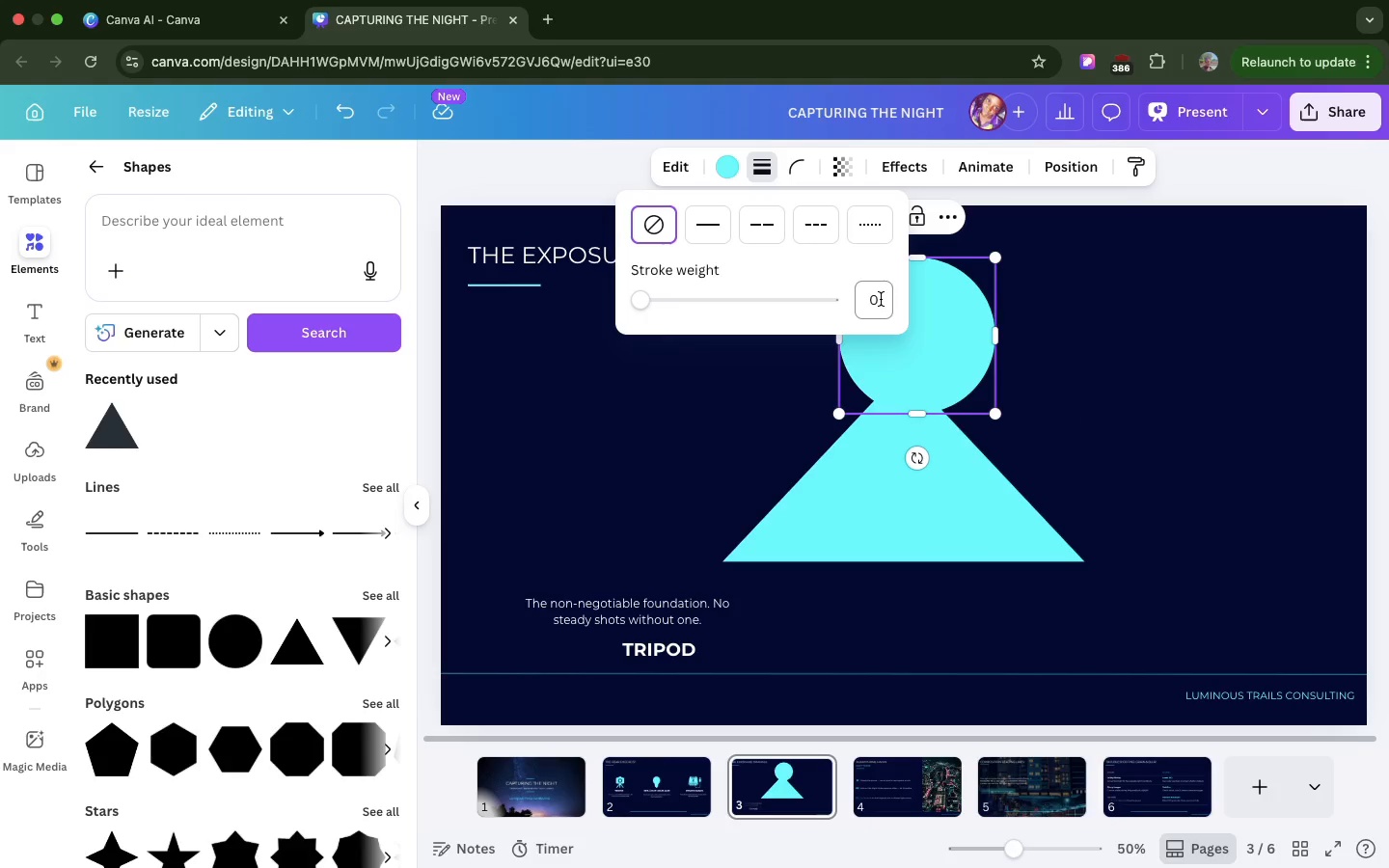 
left_click([881, 299])
 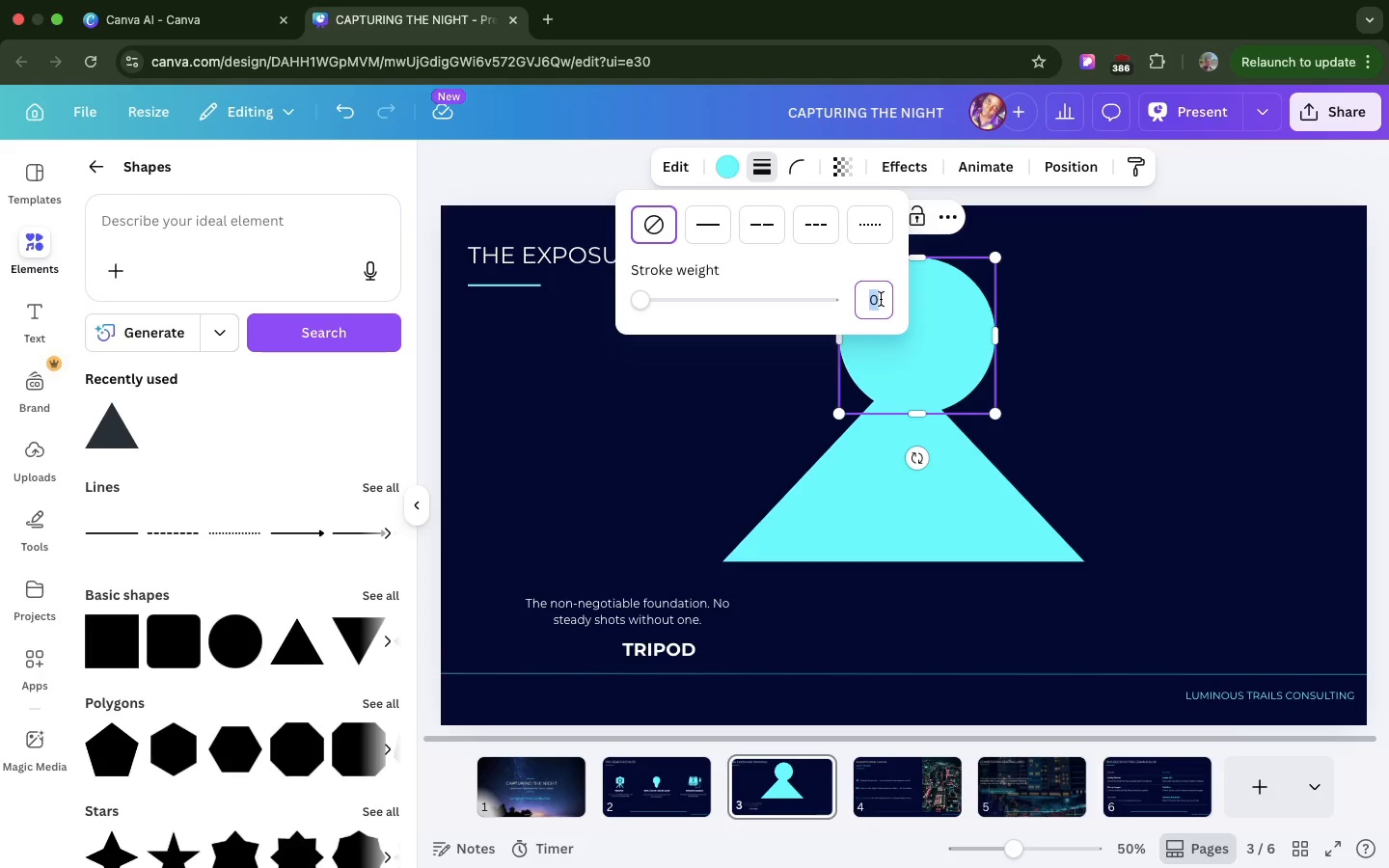 
key(4)
 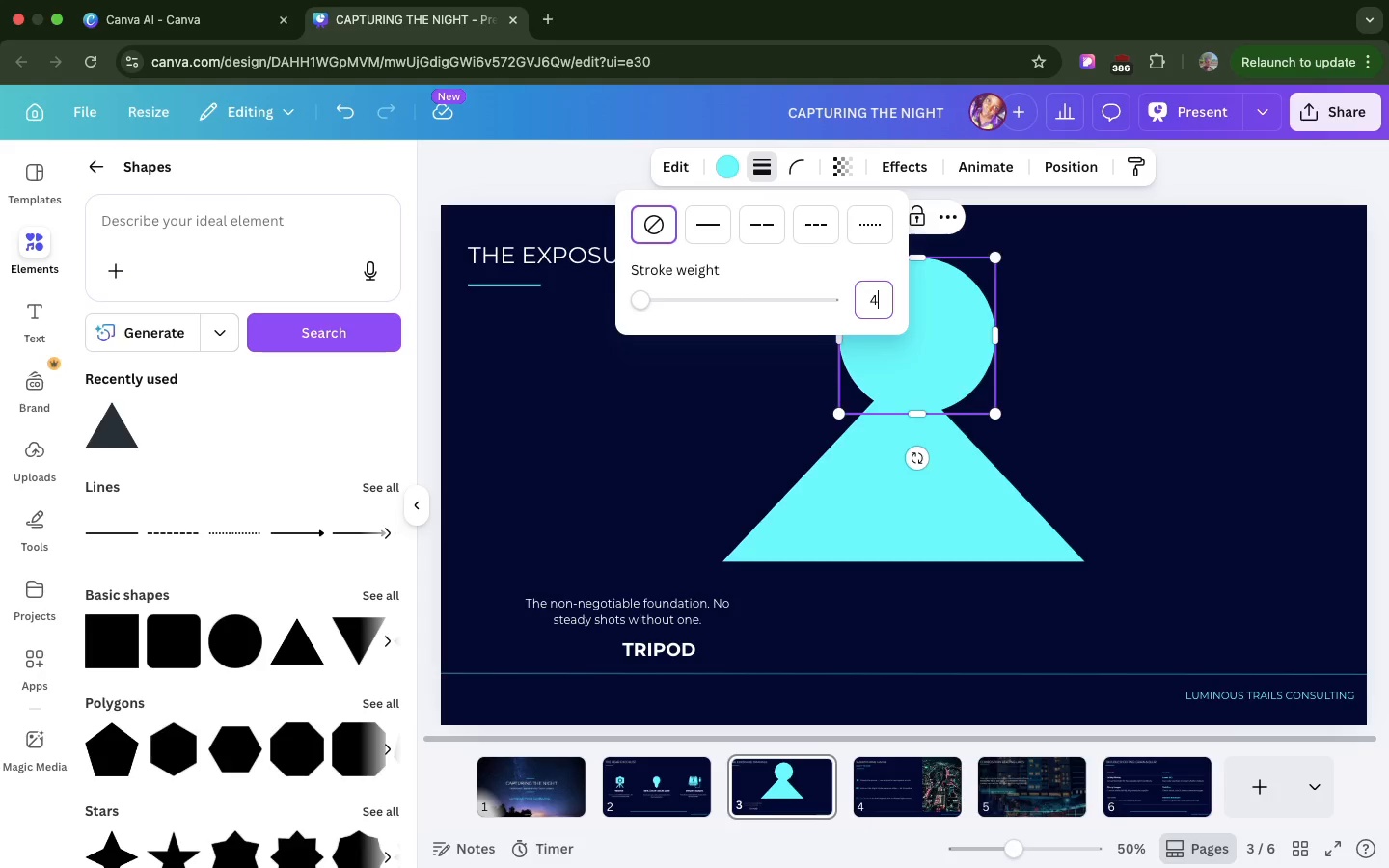 
key(Enter)
 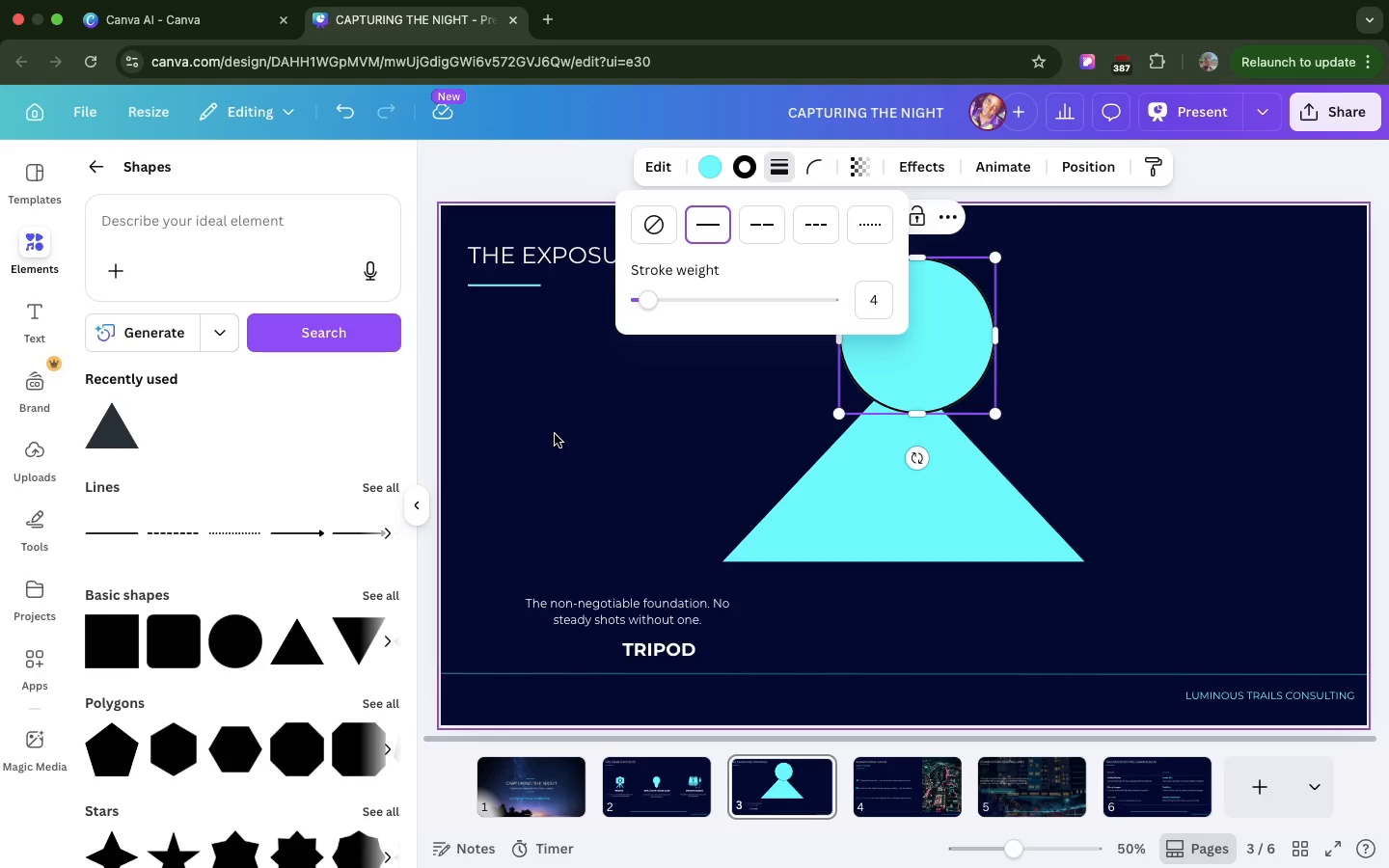 
left_click([554, 432])
 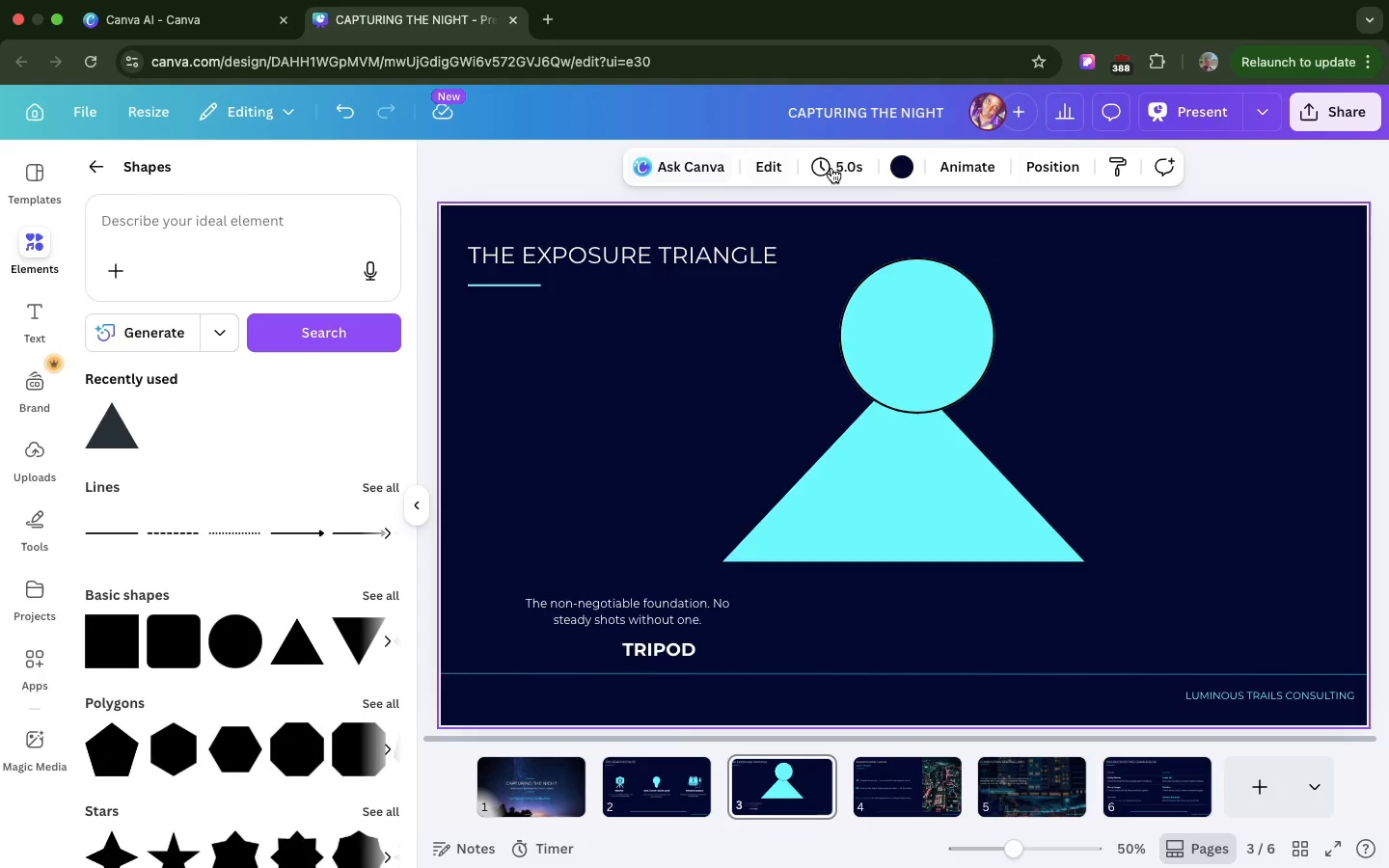 
left_click([829, 468])
 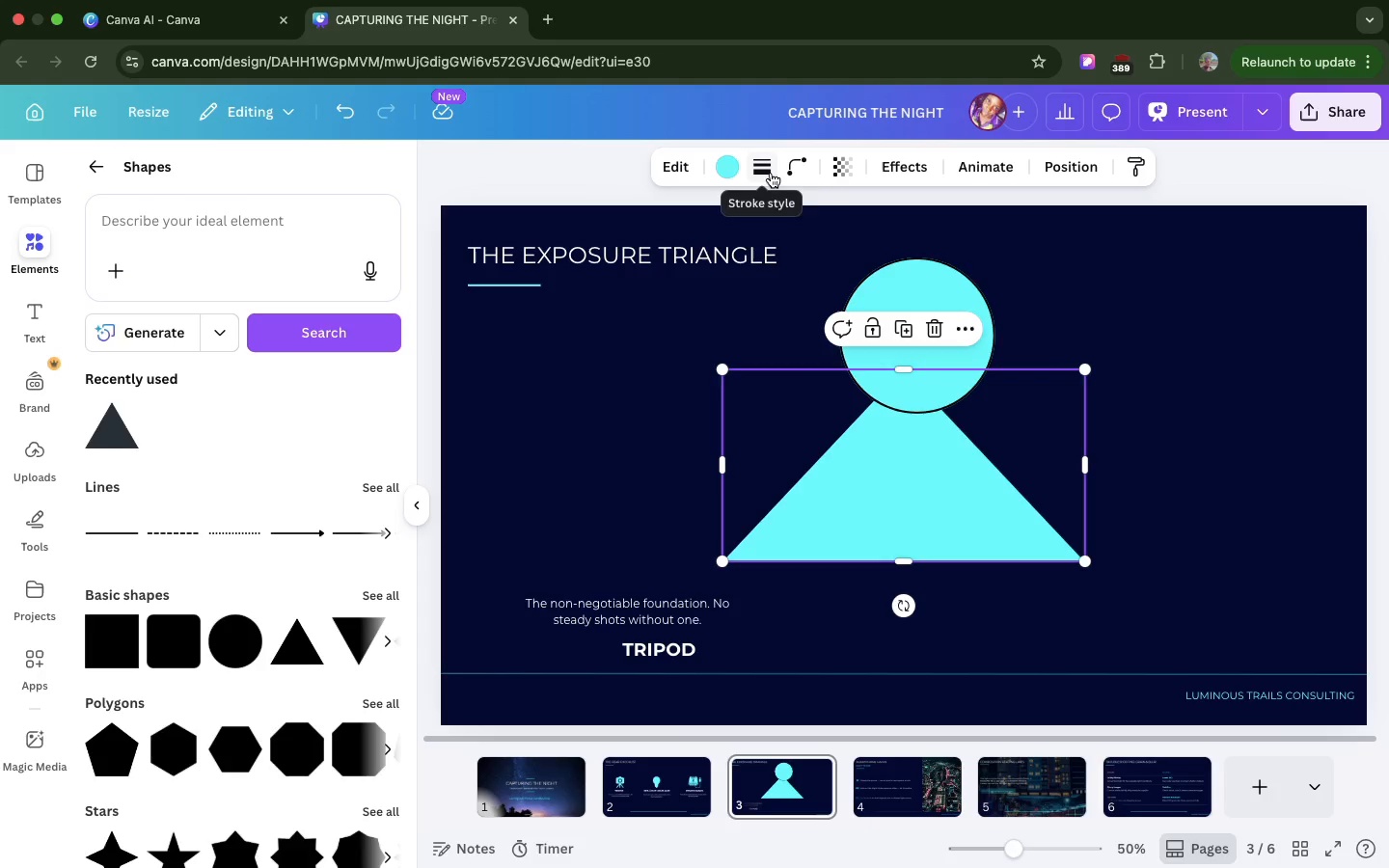 
left_click([945, 307])
 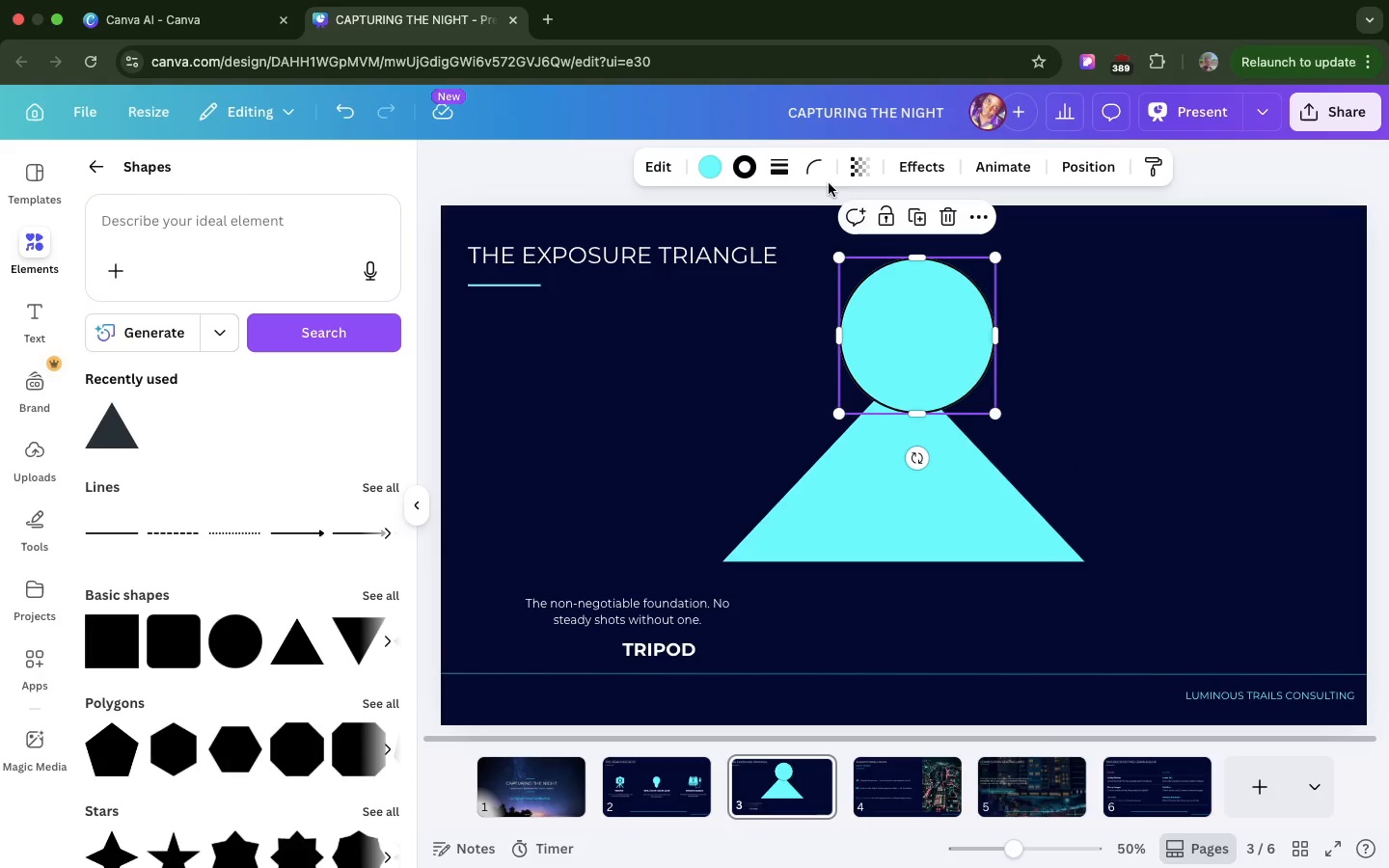 
mouse_move([837, 205])
 